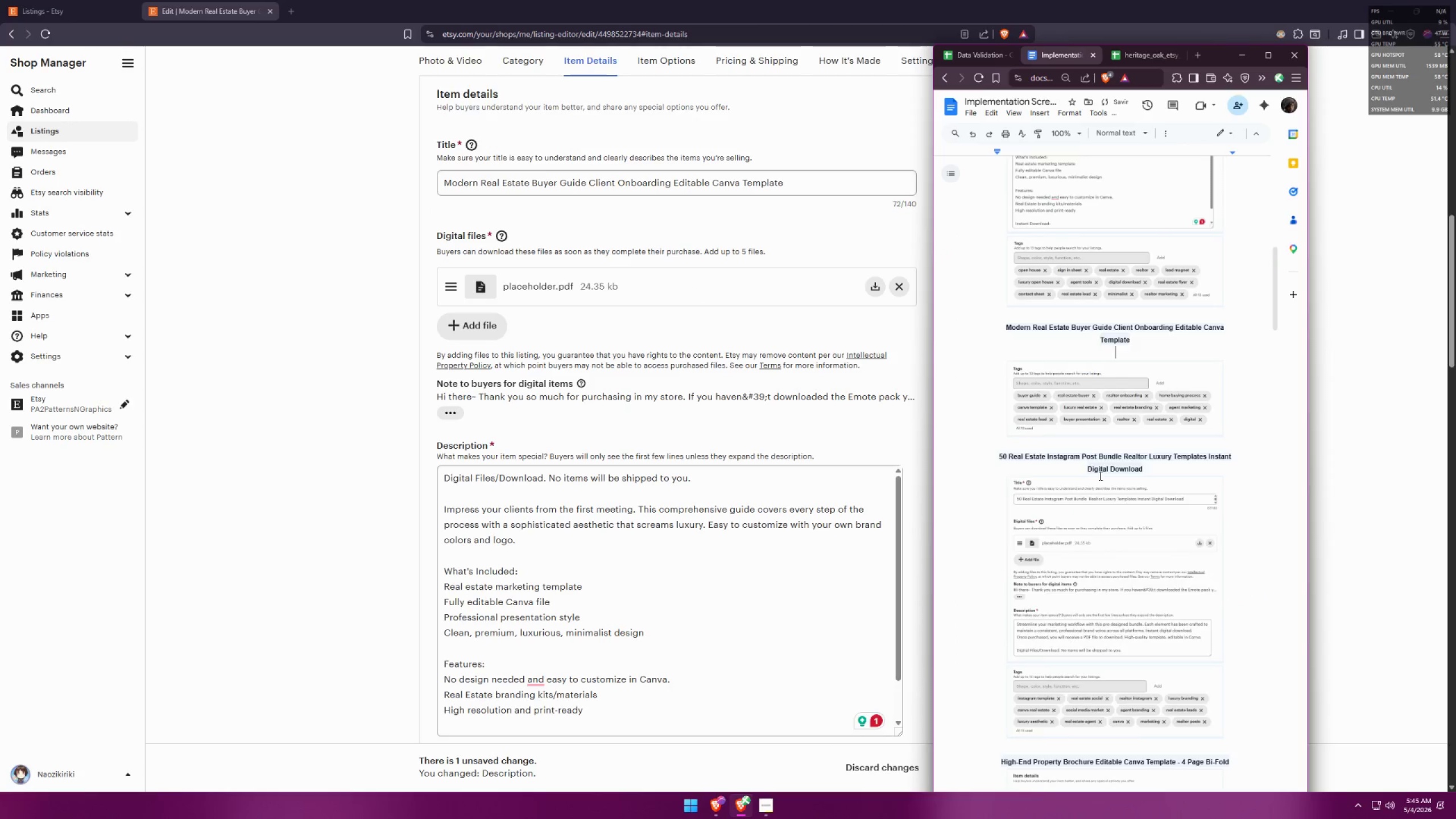 
key(Control+V)
 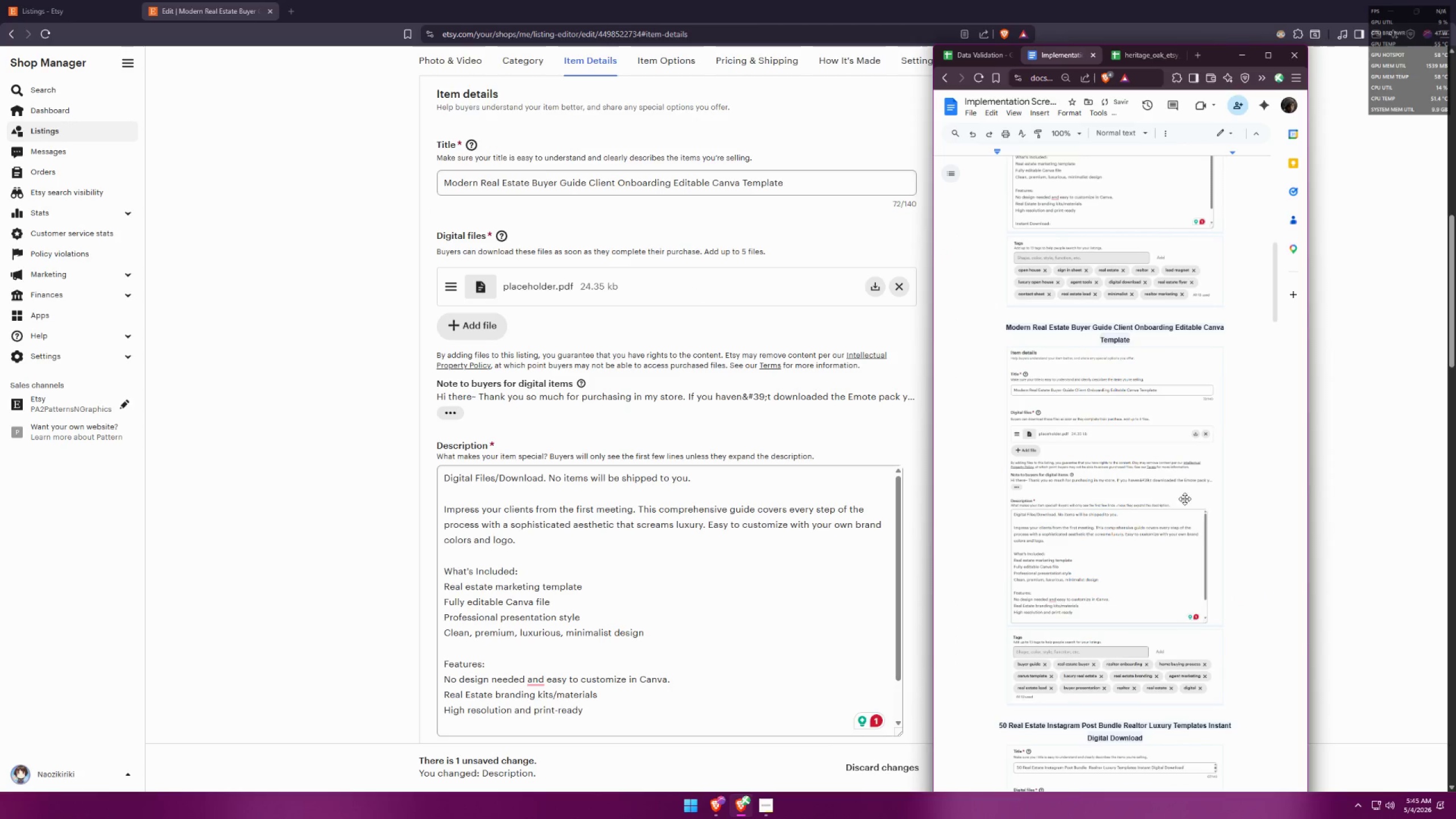 
scroll: coordinate [1242, 518], scroll_direction: down, amount: 7.0
 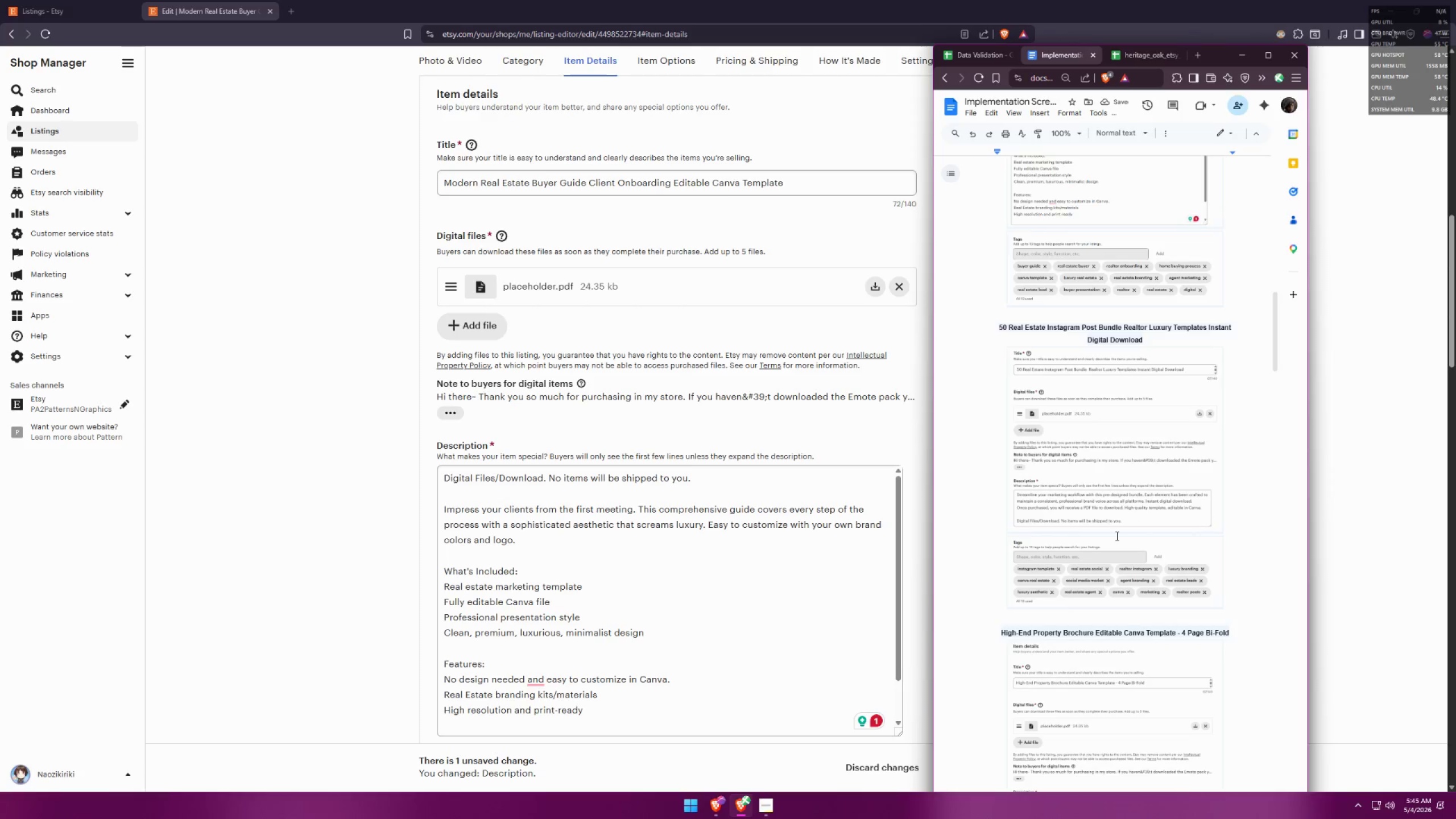 
left_click([1113, 536])
 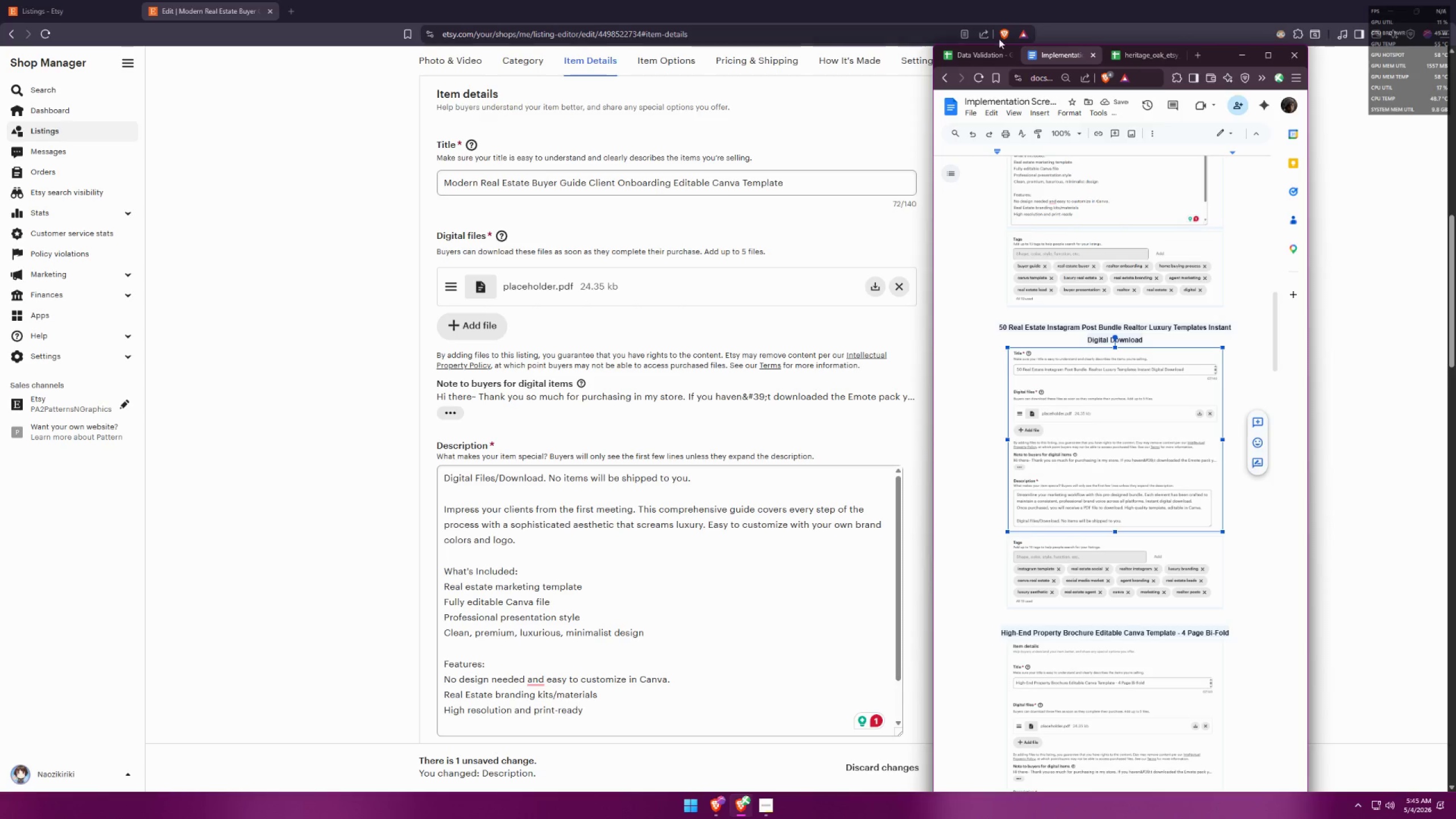 
left_click([970, 55])
 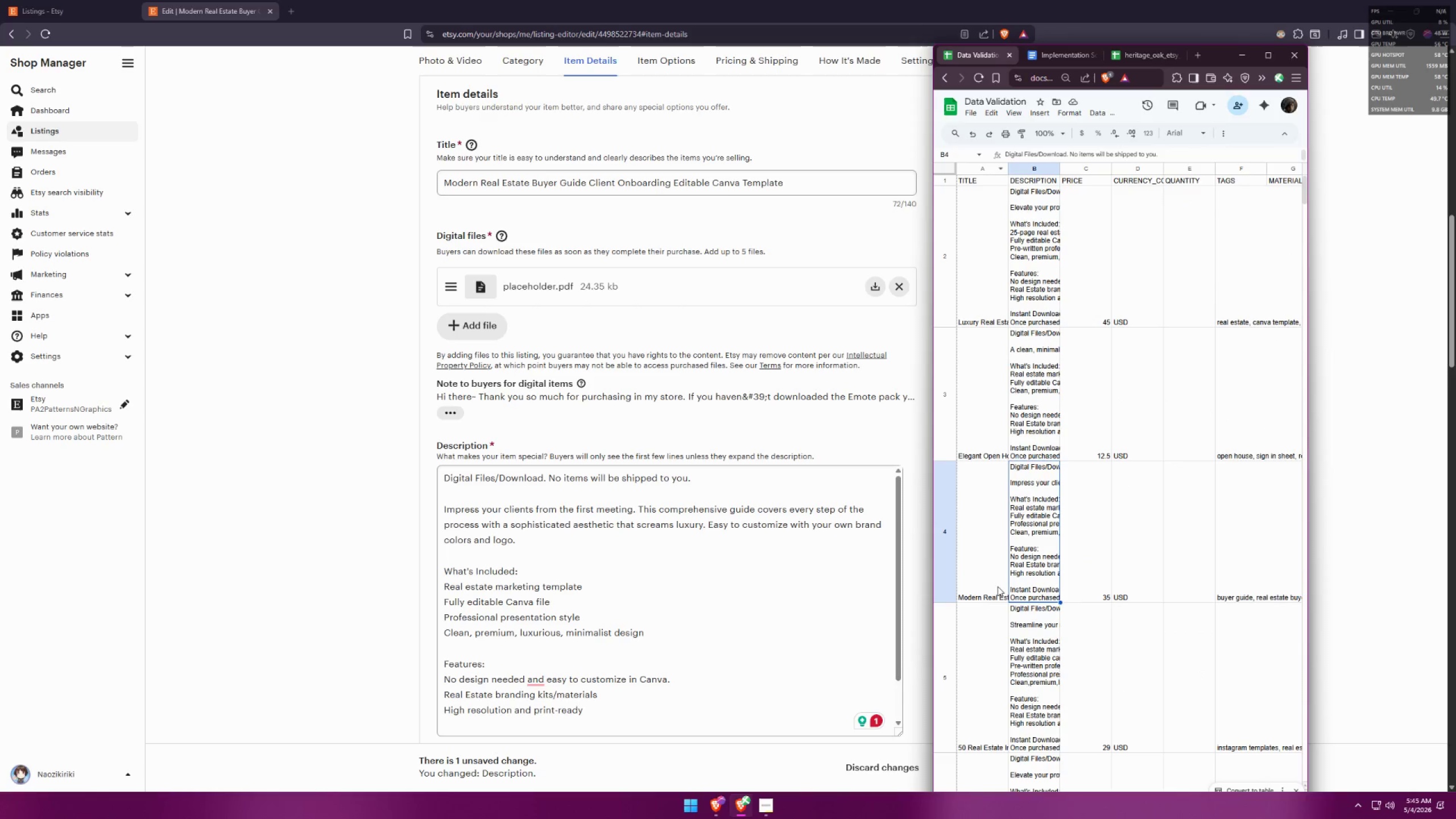 
left_click([978, 679])
 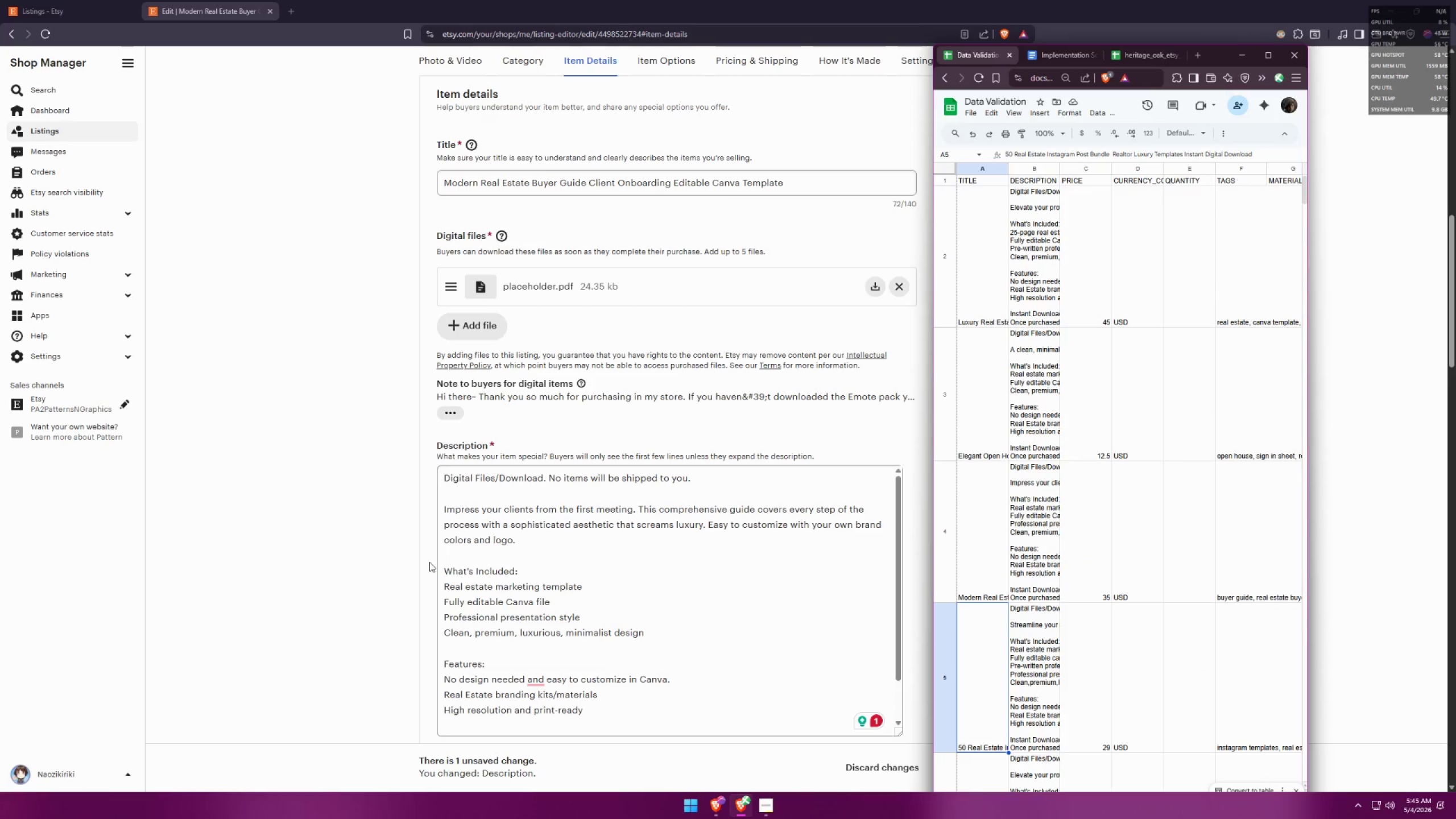 
left_click([235, 557])
 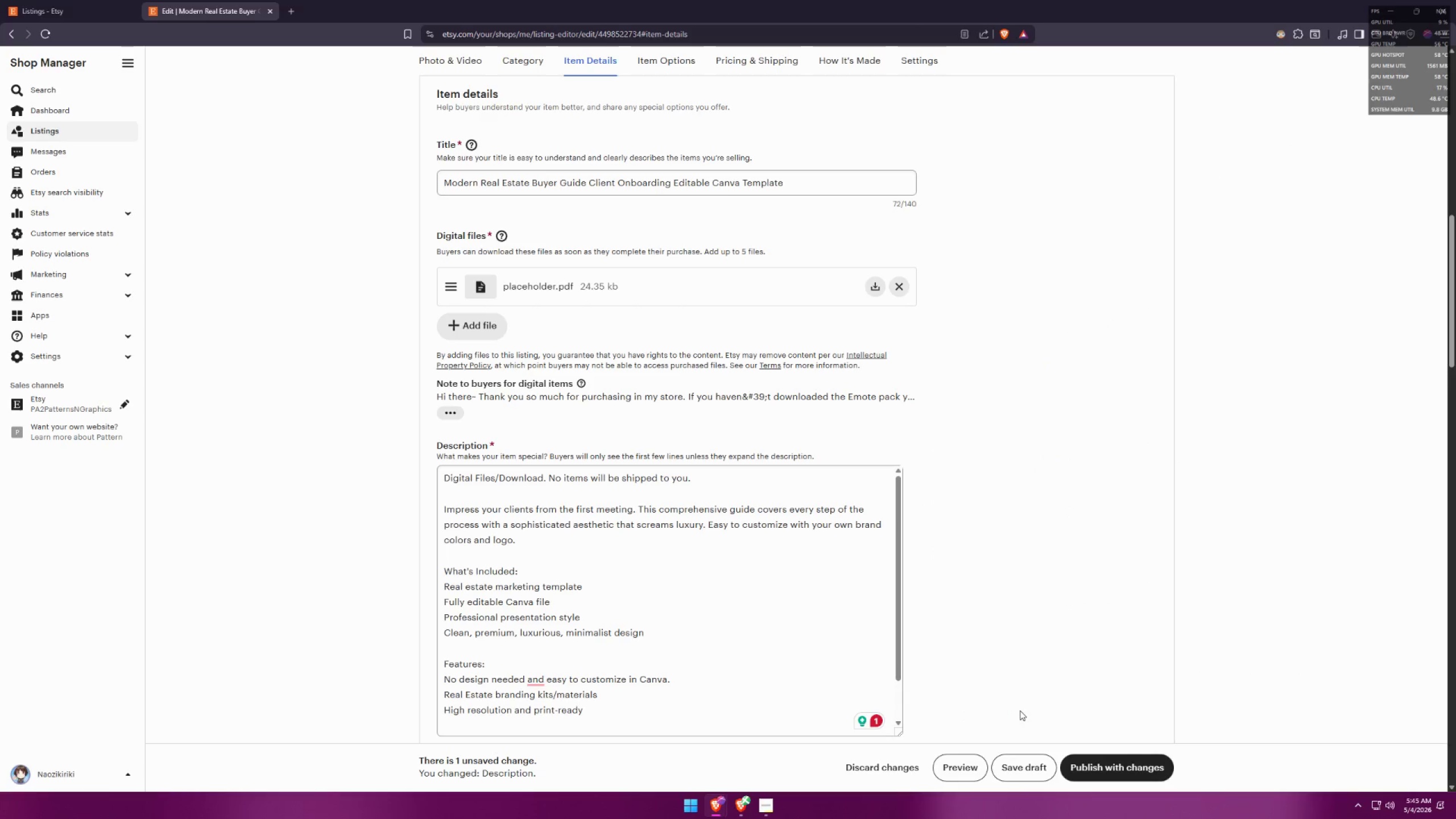 
left_click([1009, 765])
 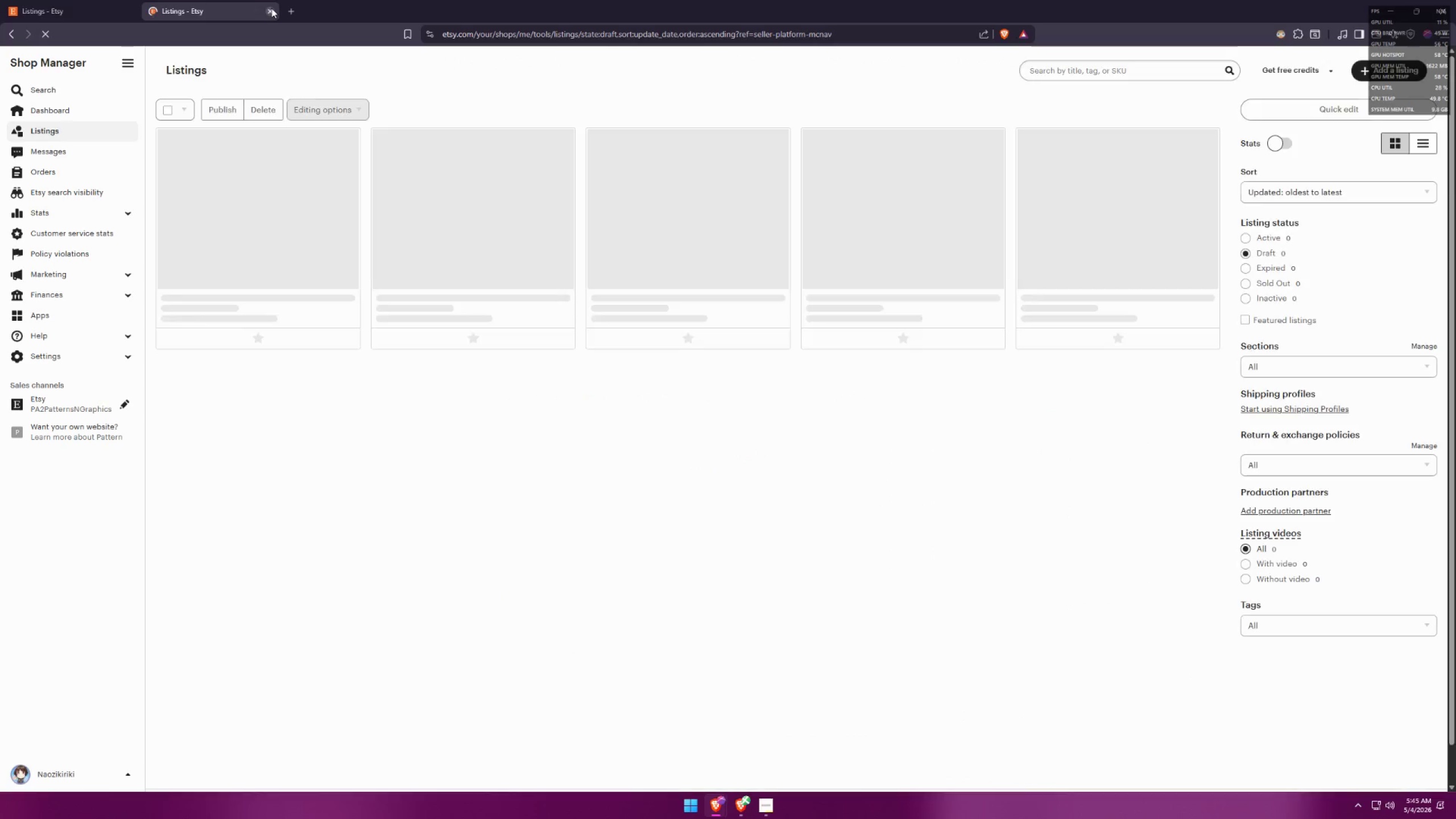 
left_click([270, 9])
 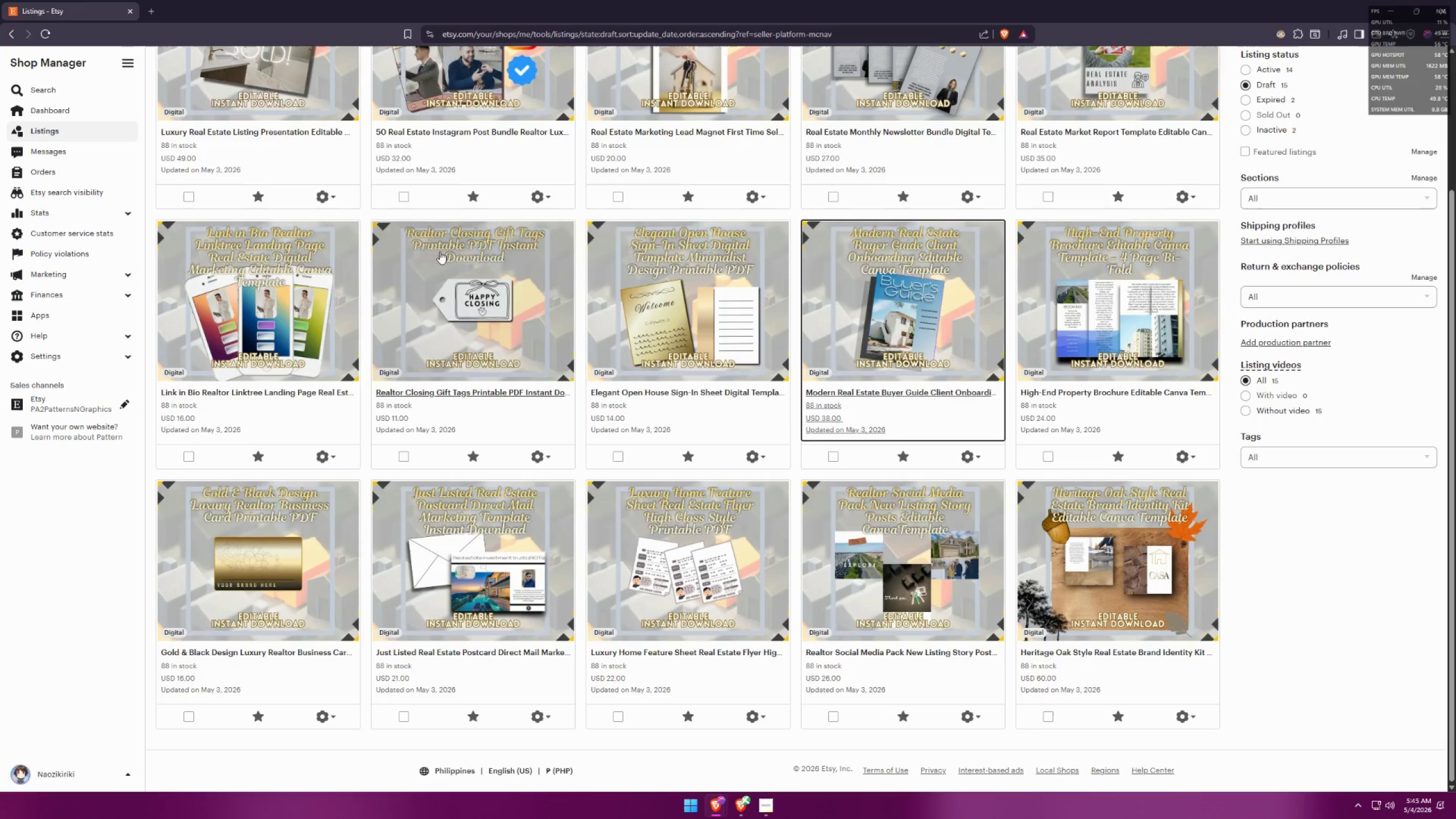 
scroll: coordinate [621, 389], scroll_direction: up, amount: 4.0
 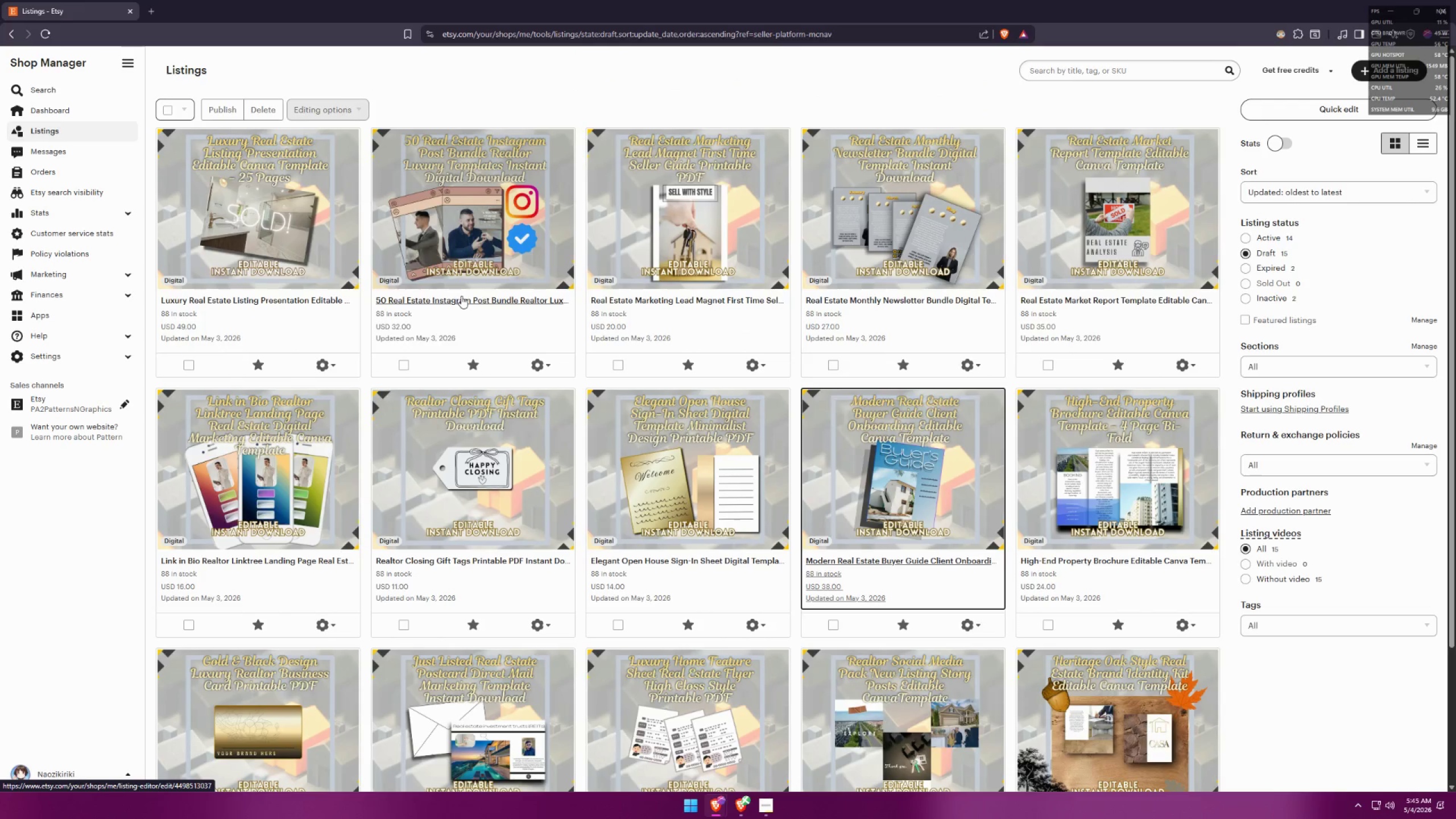 
middle_click([460, 296])
 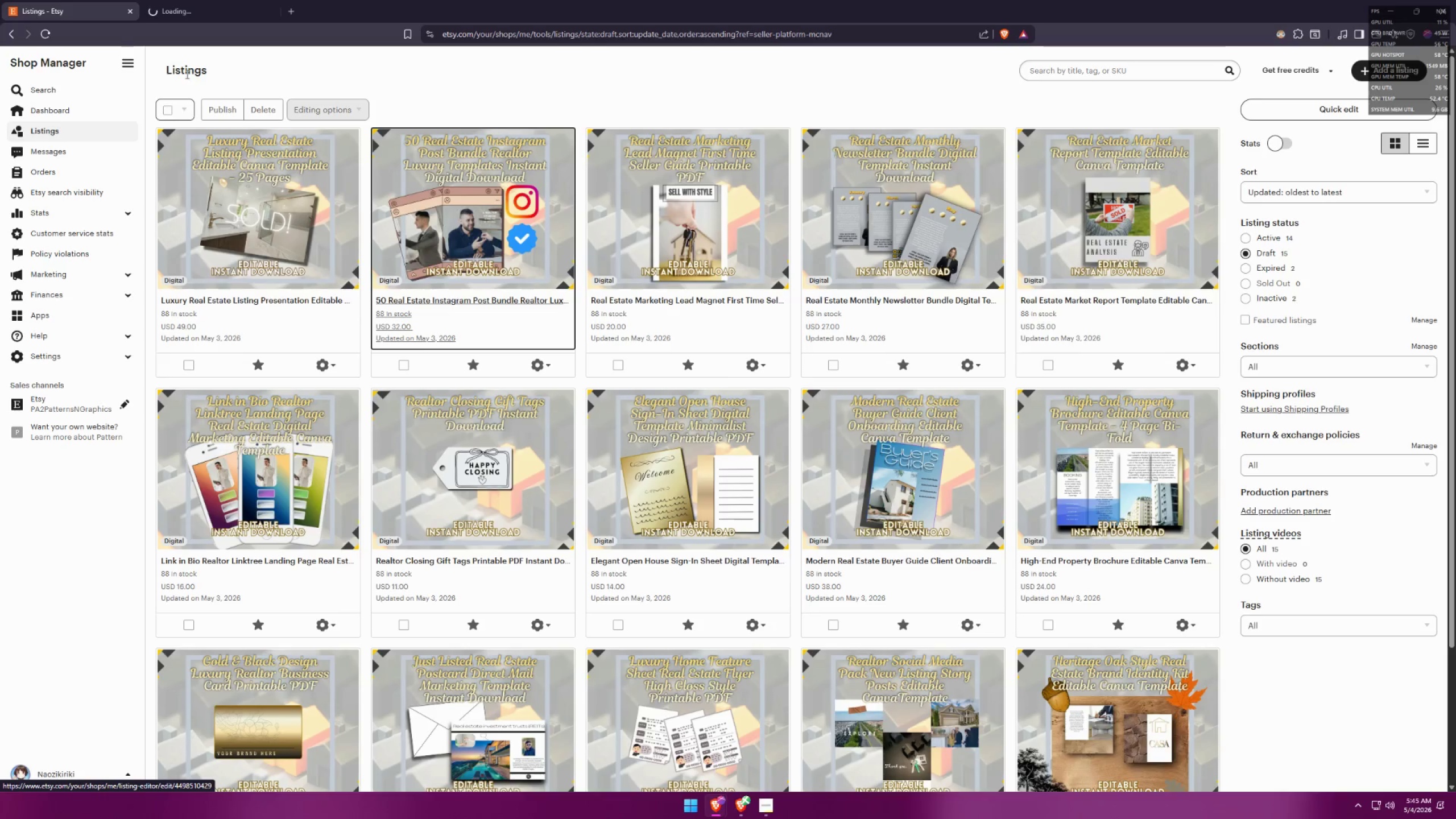 
left_click([188, 0])
 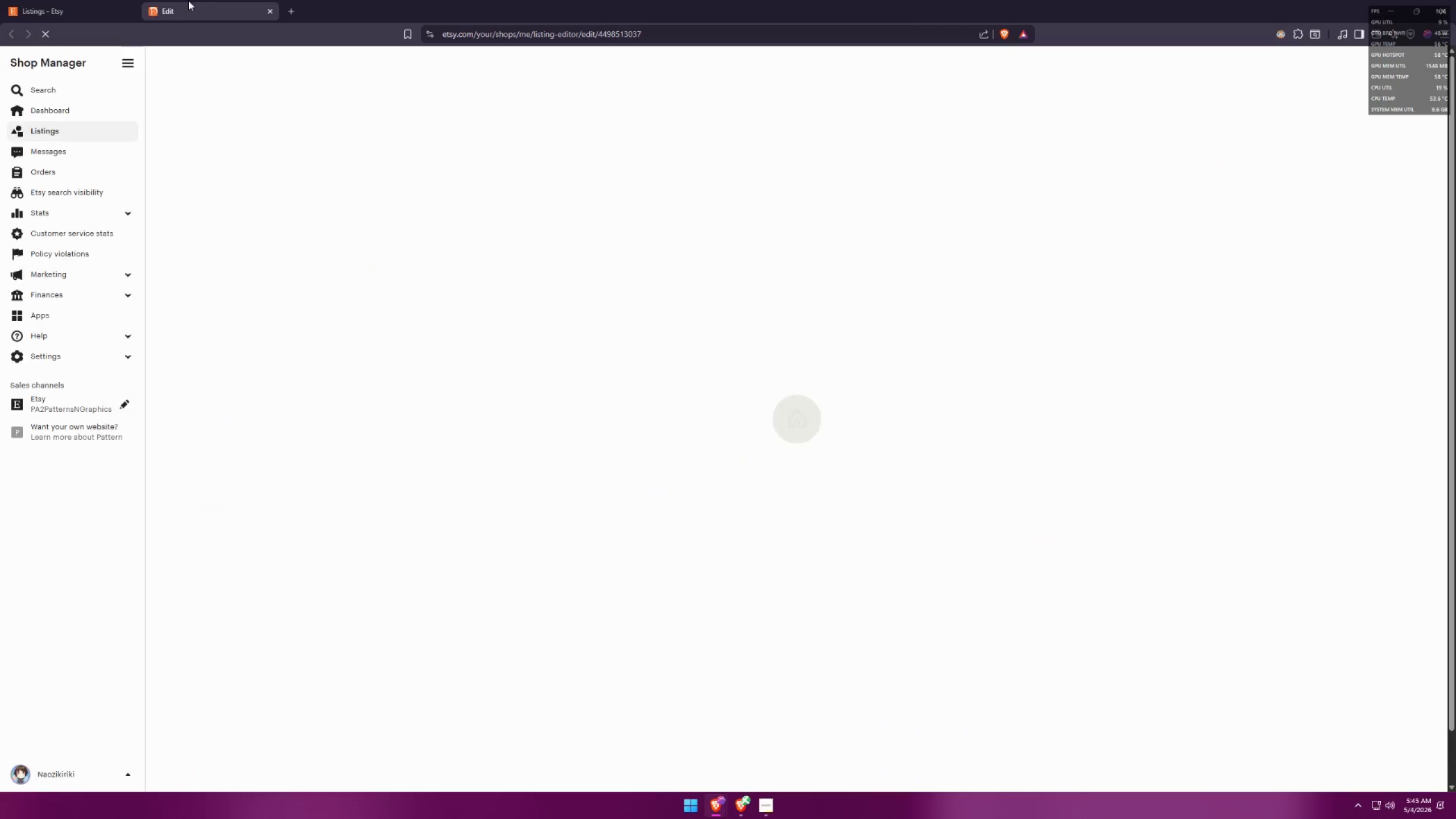 
key(Alt+AltLeft)
 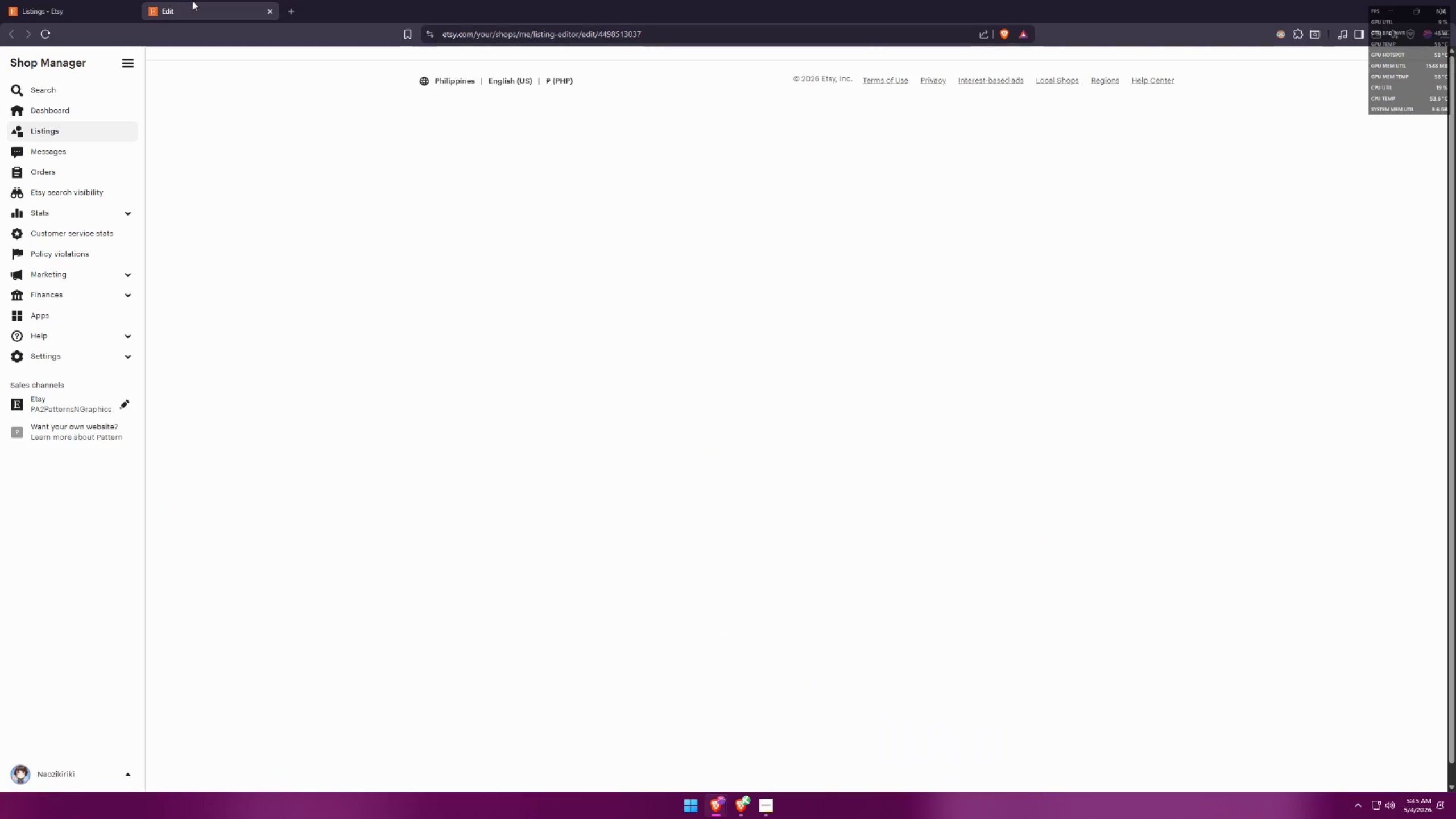 
key(Alt+Tab)
 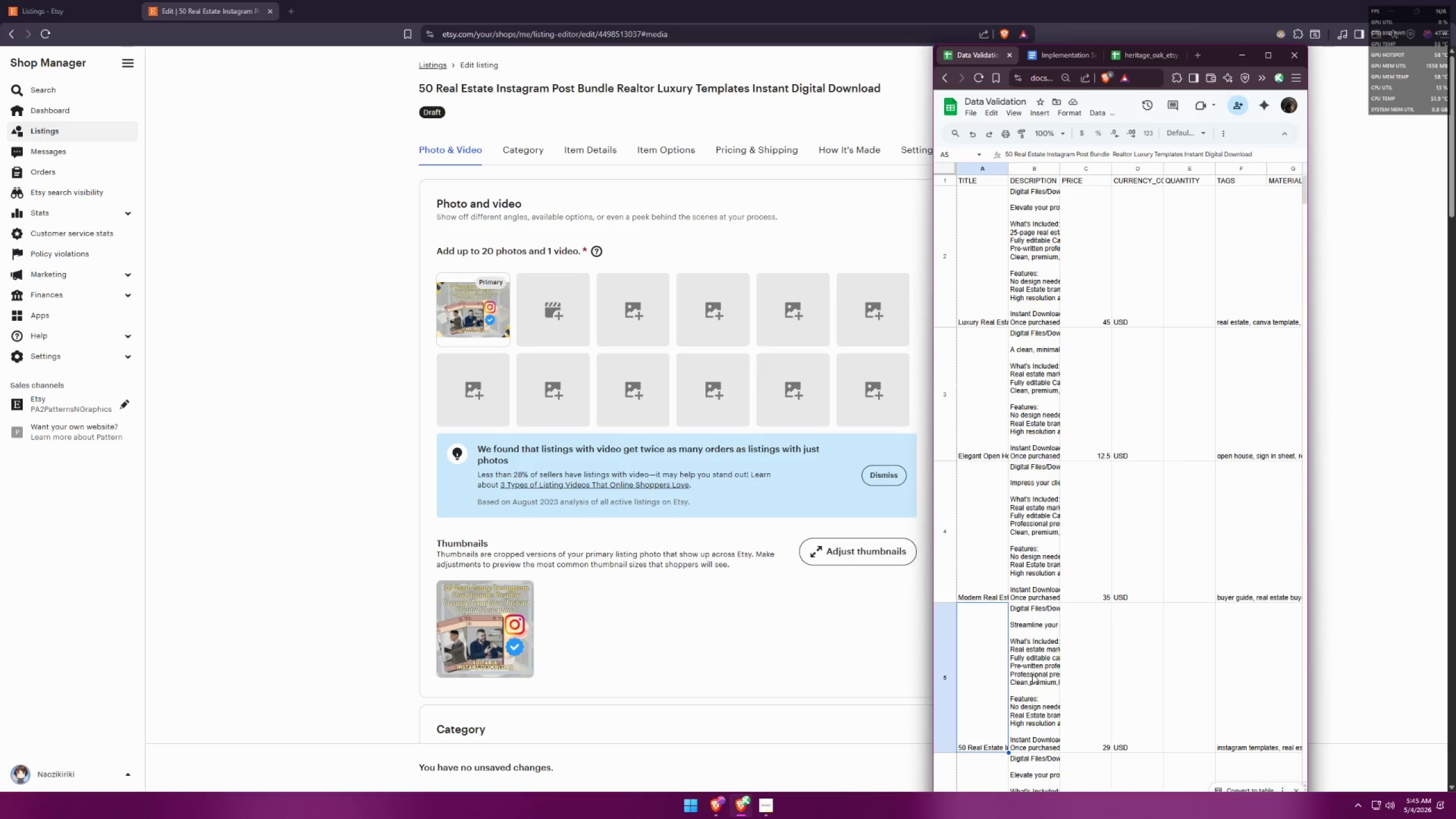 
wait(6.42)
 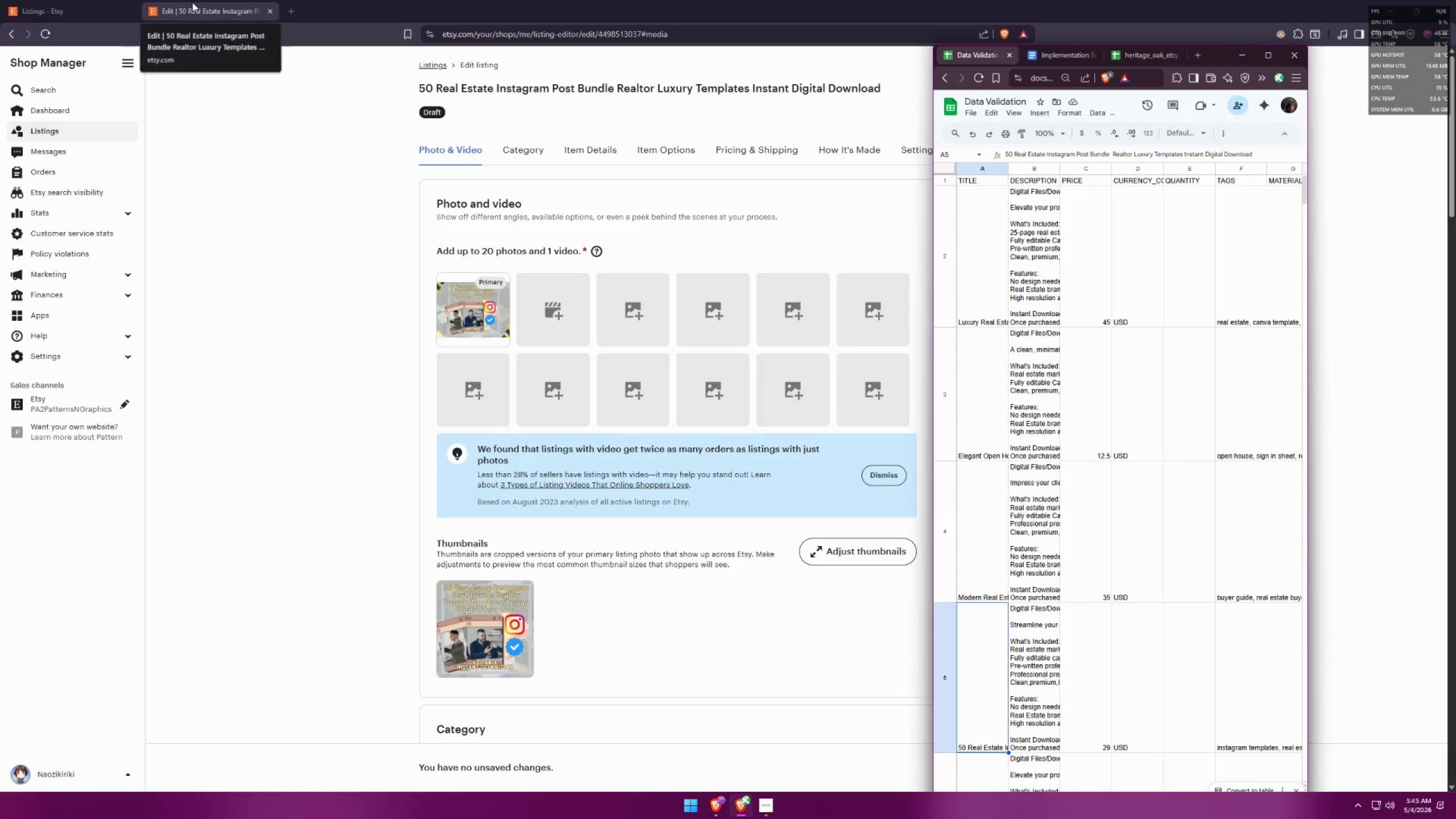 
double_click([1032, 674])
 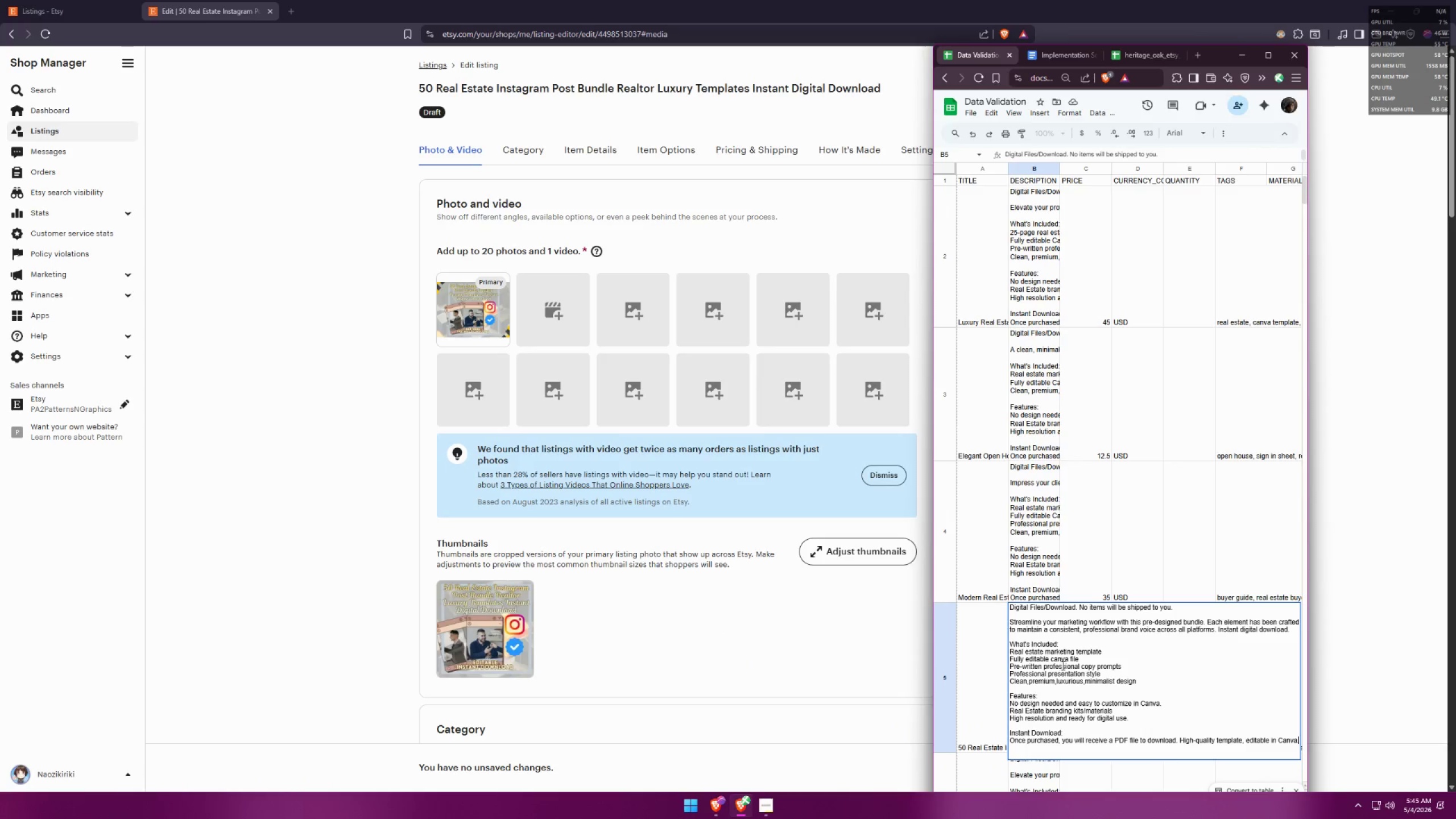 
left_click([1065, 665])
 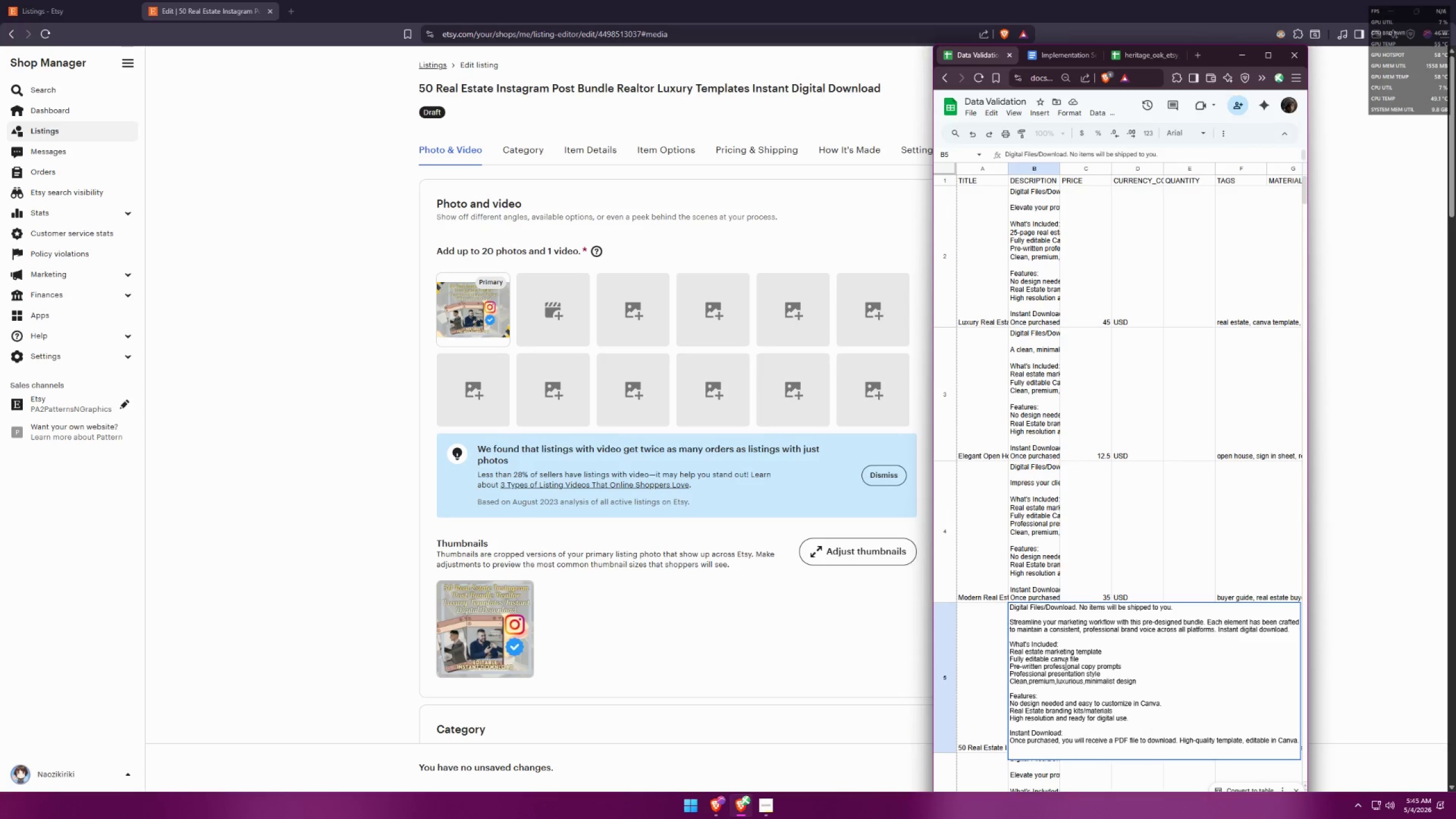 
key(Control+A)
 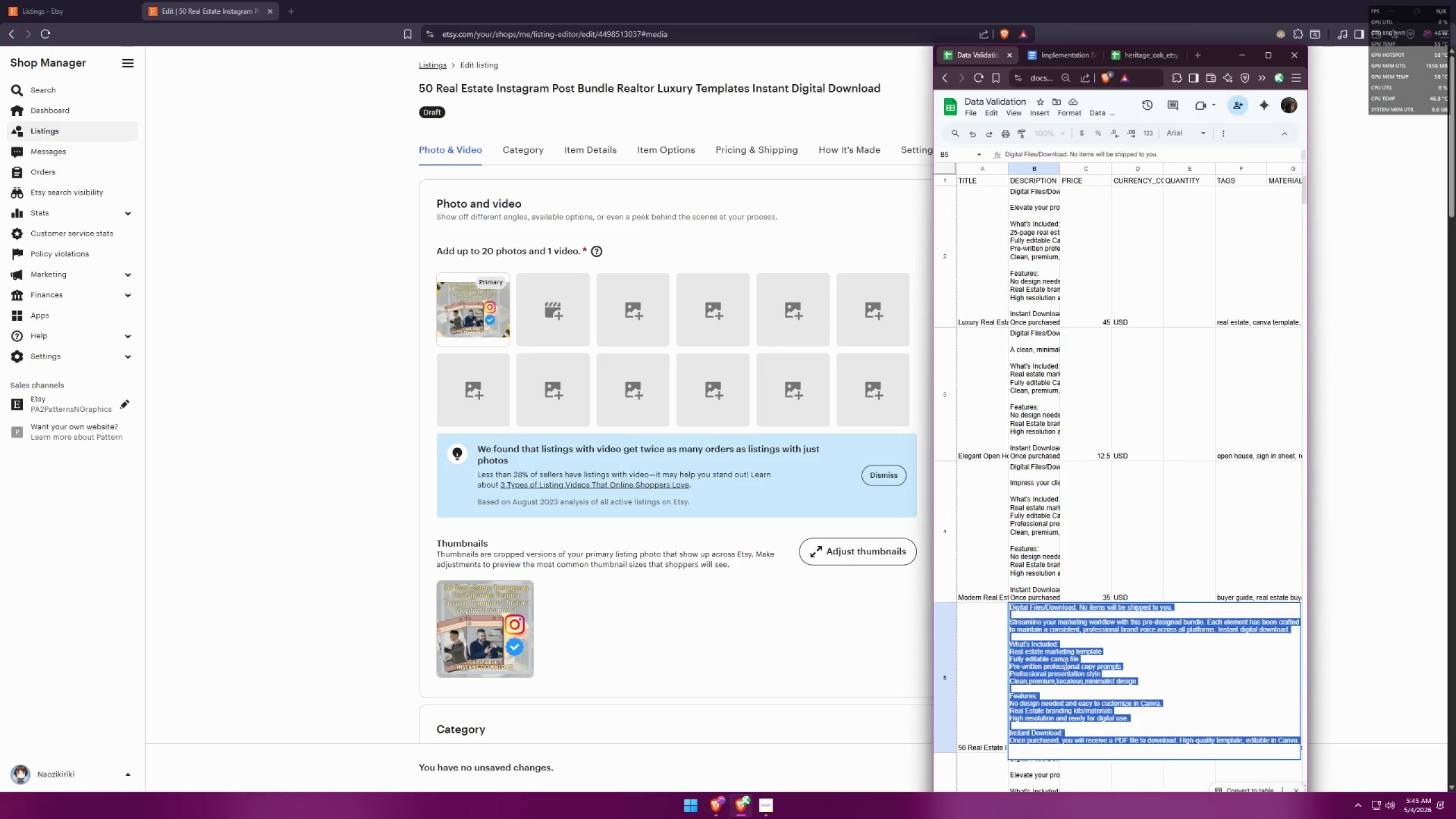 
key(Control+C)
 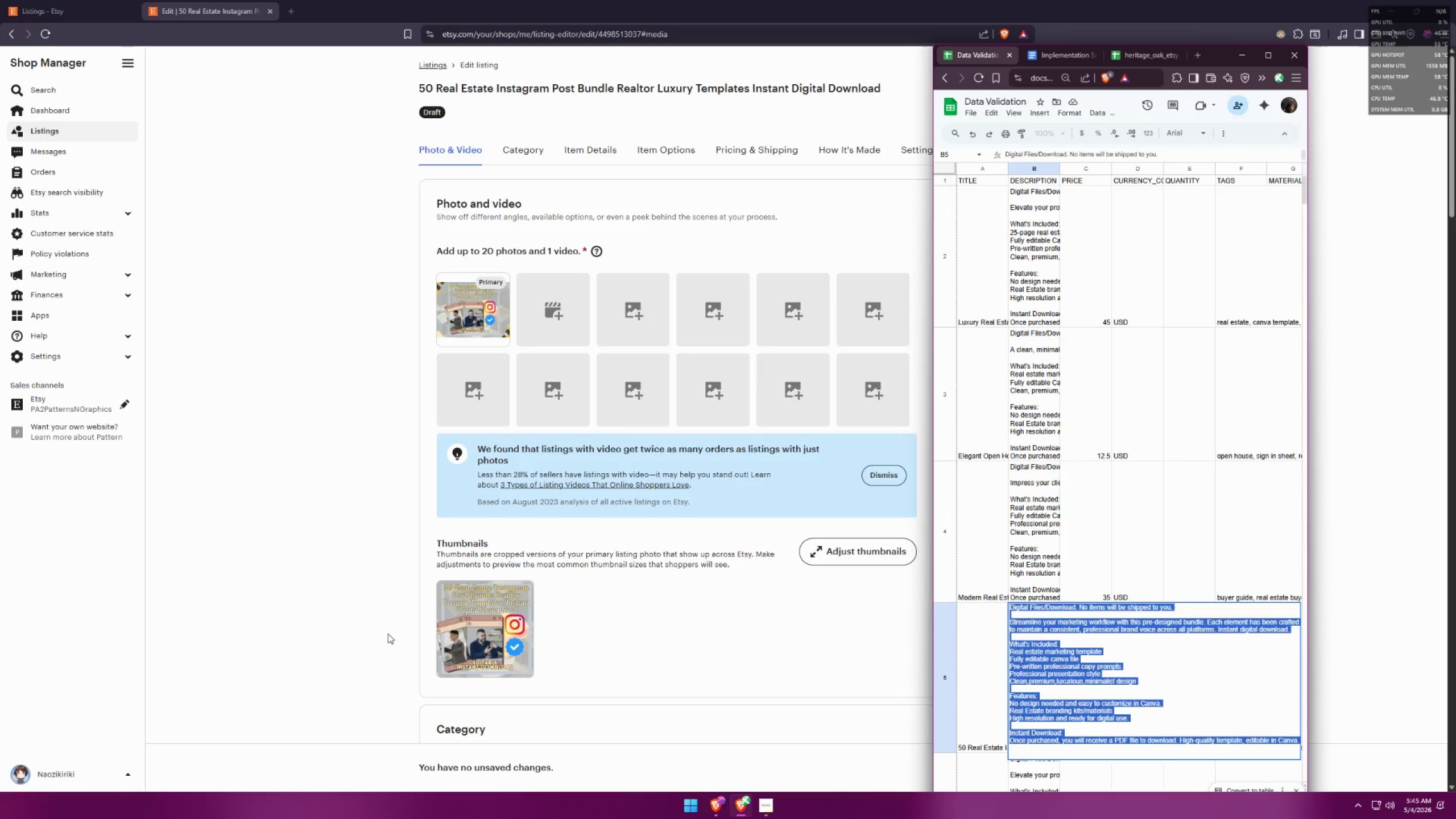 
left_click([324, 603])
 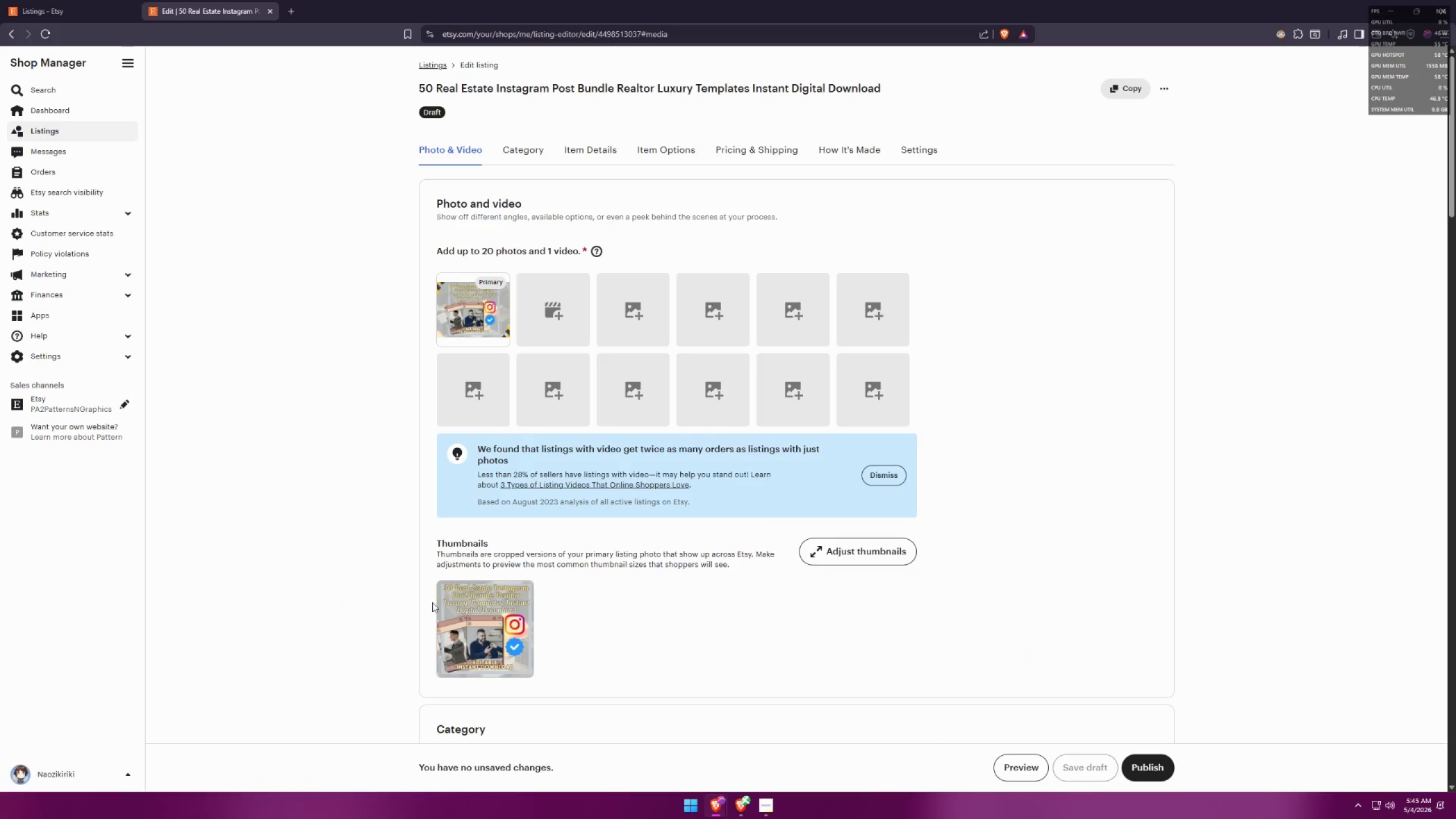 
left_click([676, 531])
 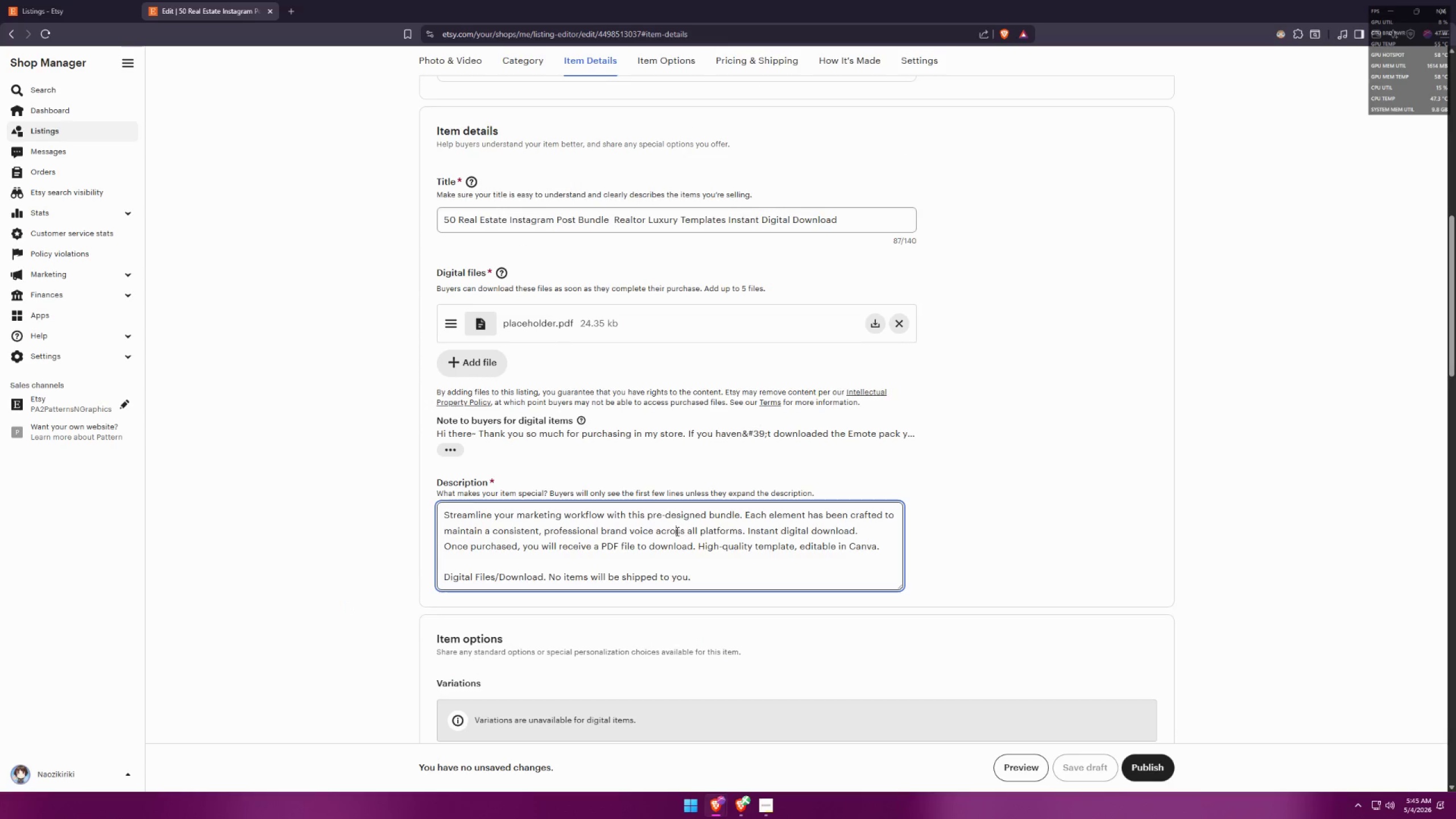 
scroll: coordinate [597, 580], scroll_direction: down, amount: 13.0
 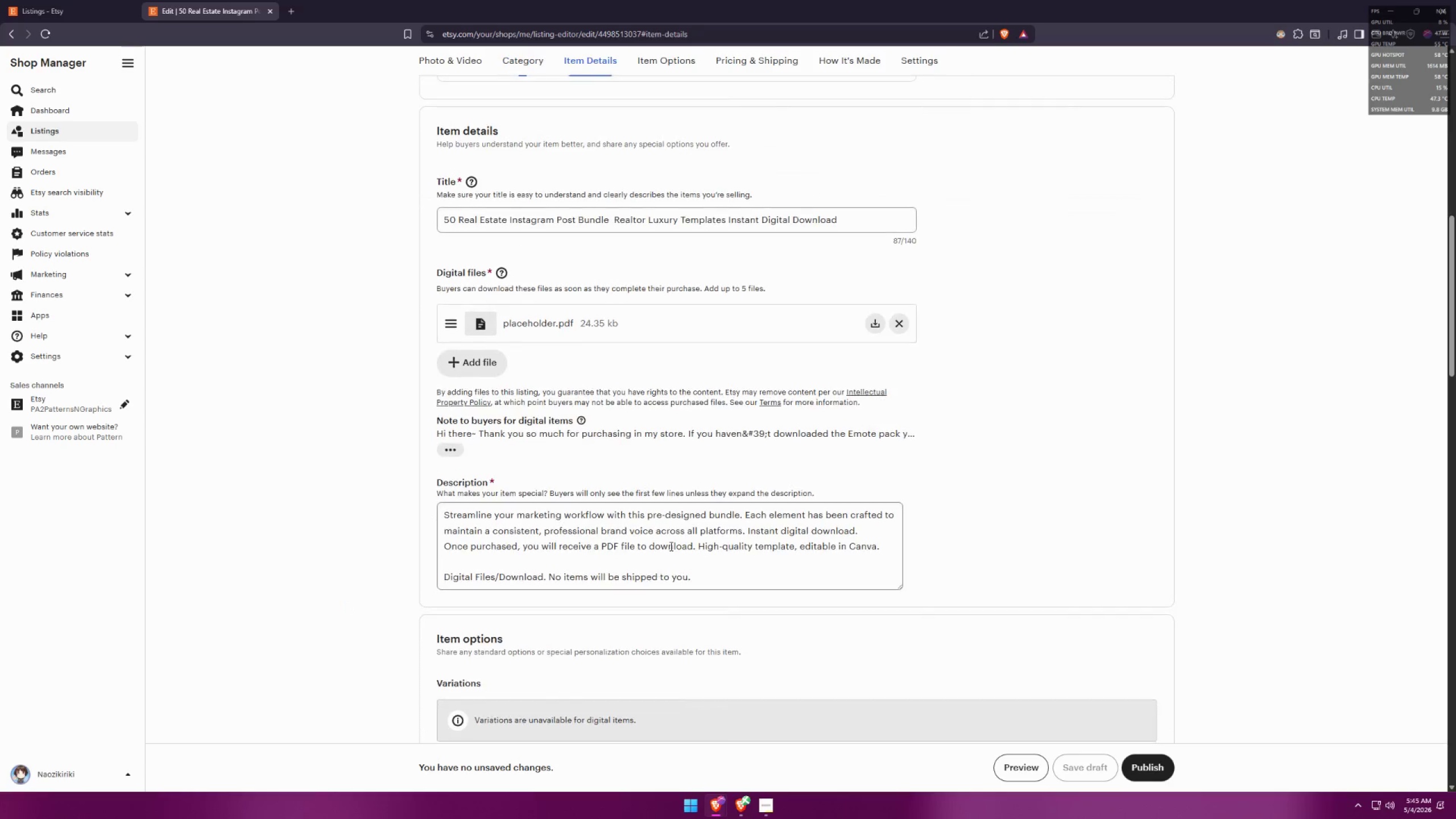 
key(Control+A)
 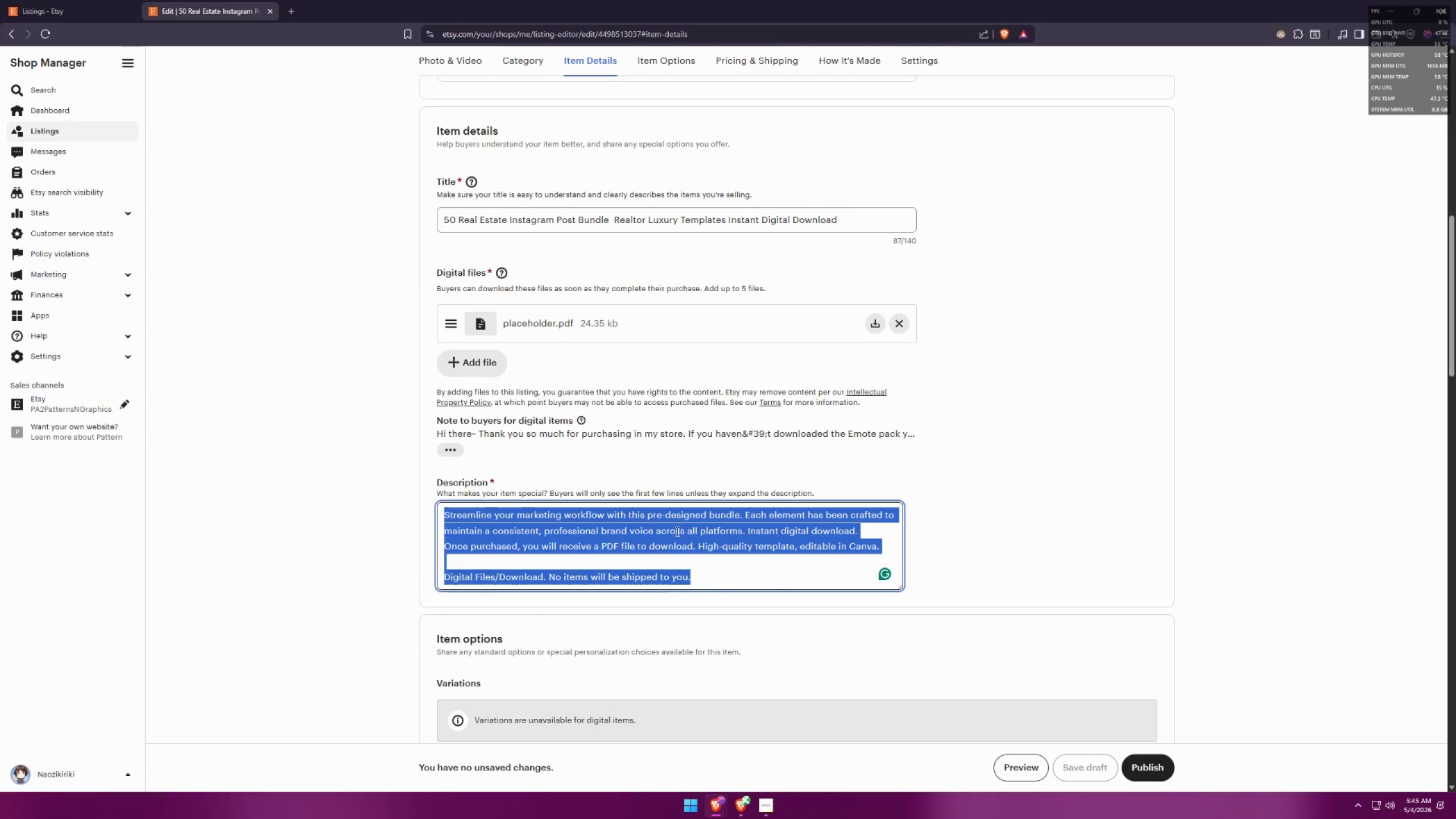 
key(Control+V)
 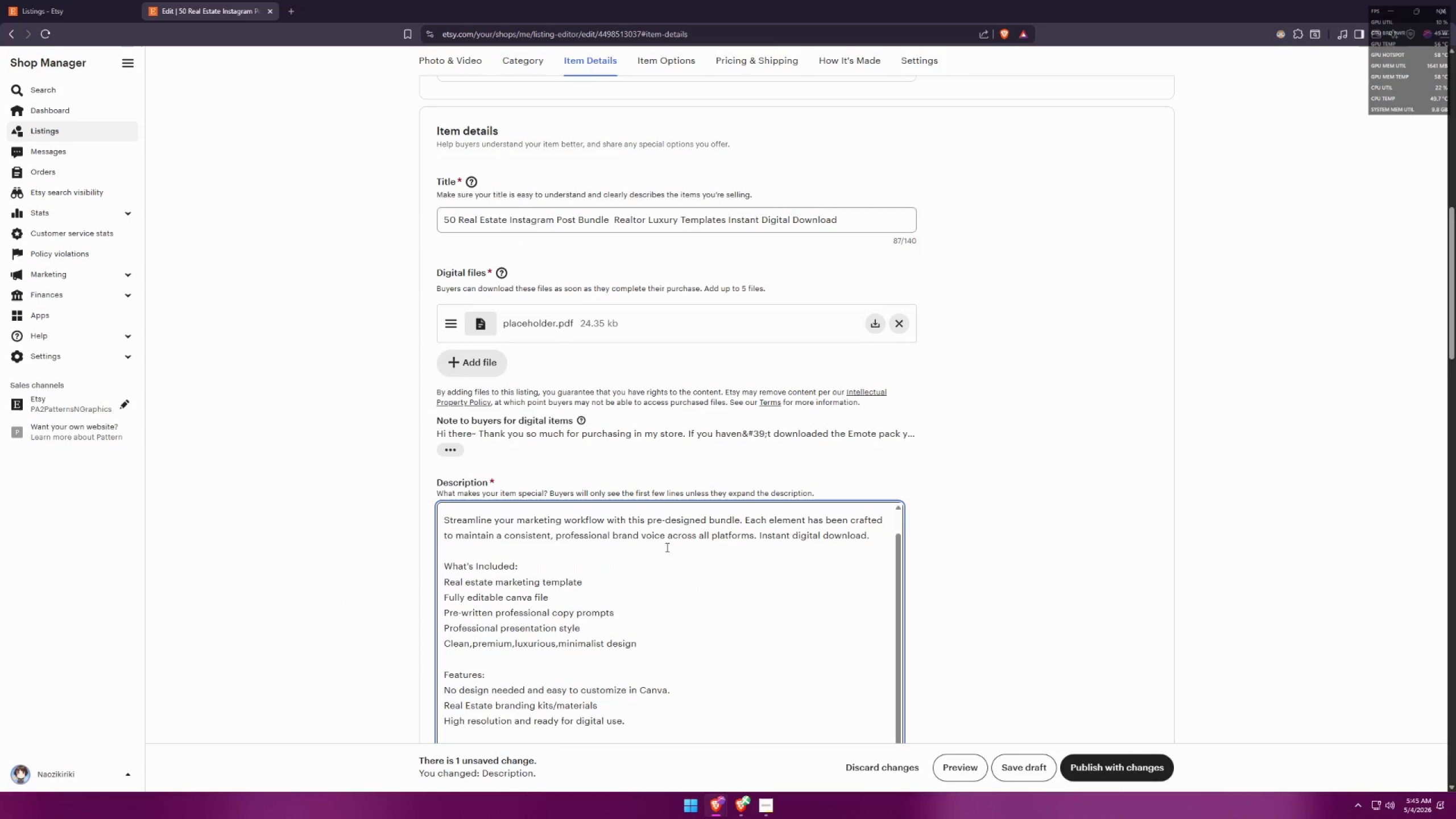 
scroll: coordinate [878, 569], scroll_direction: down, amount: 9.0
 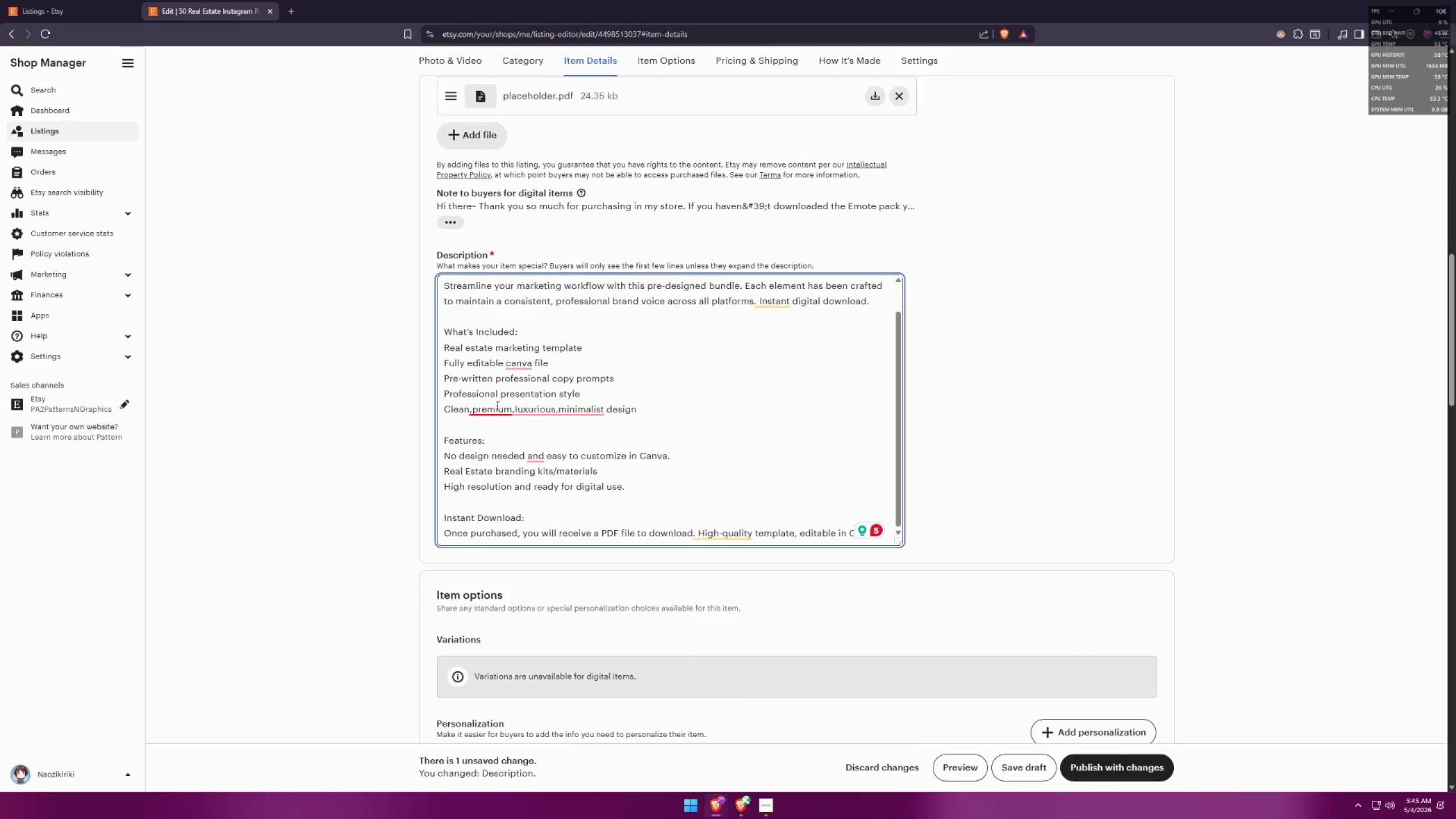 
left_click([513, 430])
 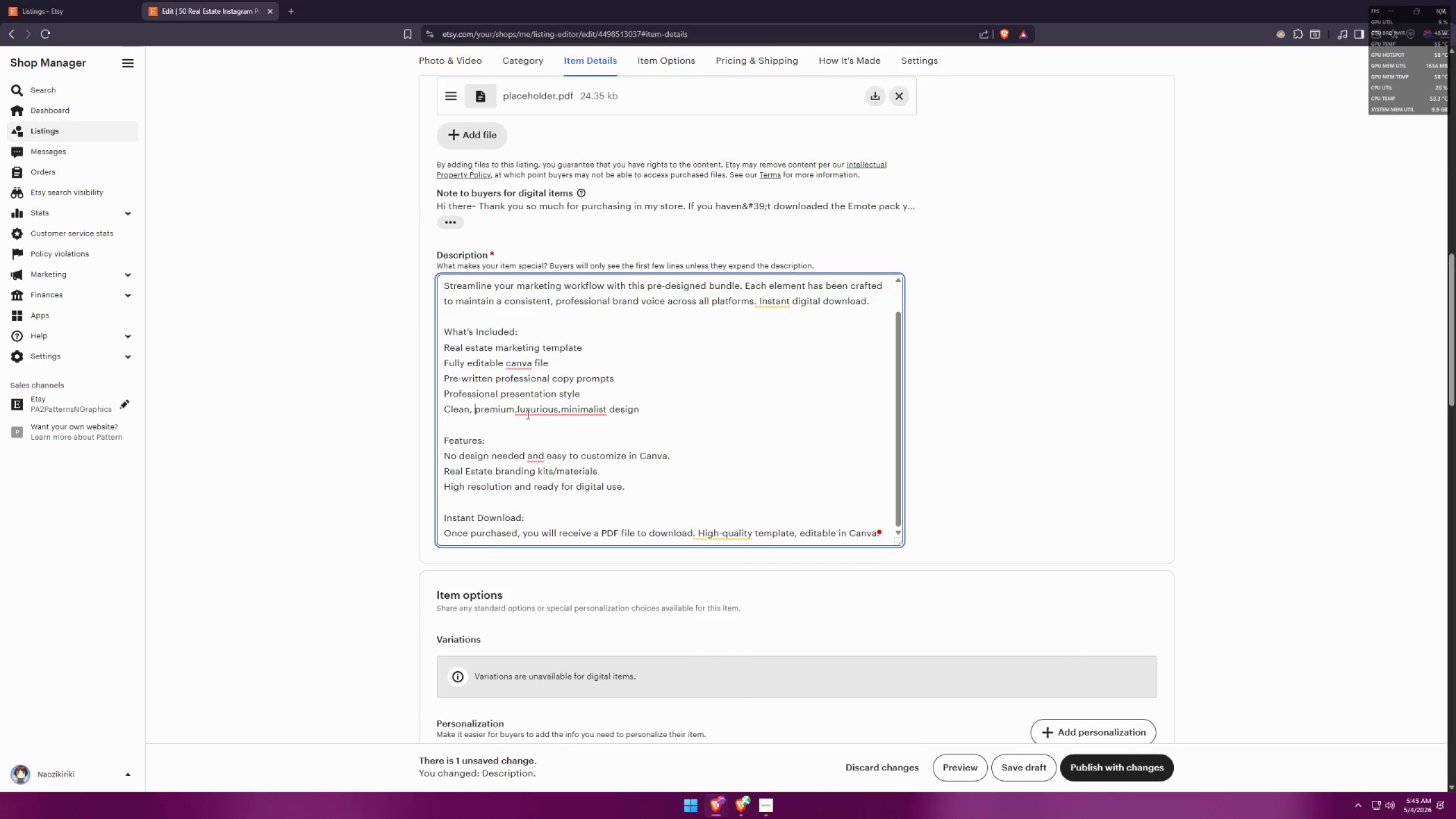 
mouse_move([540, 423])
 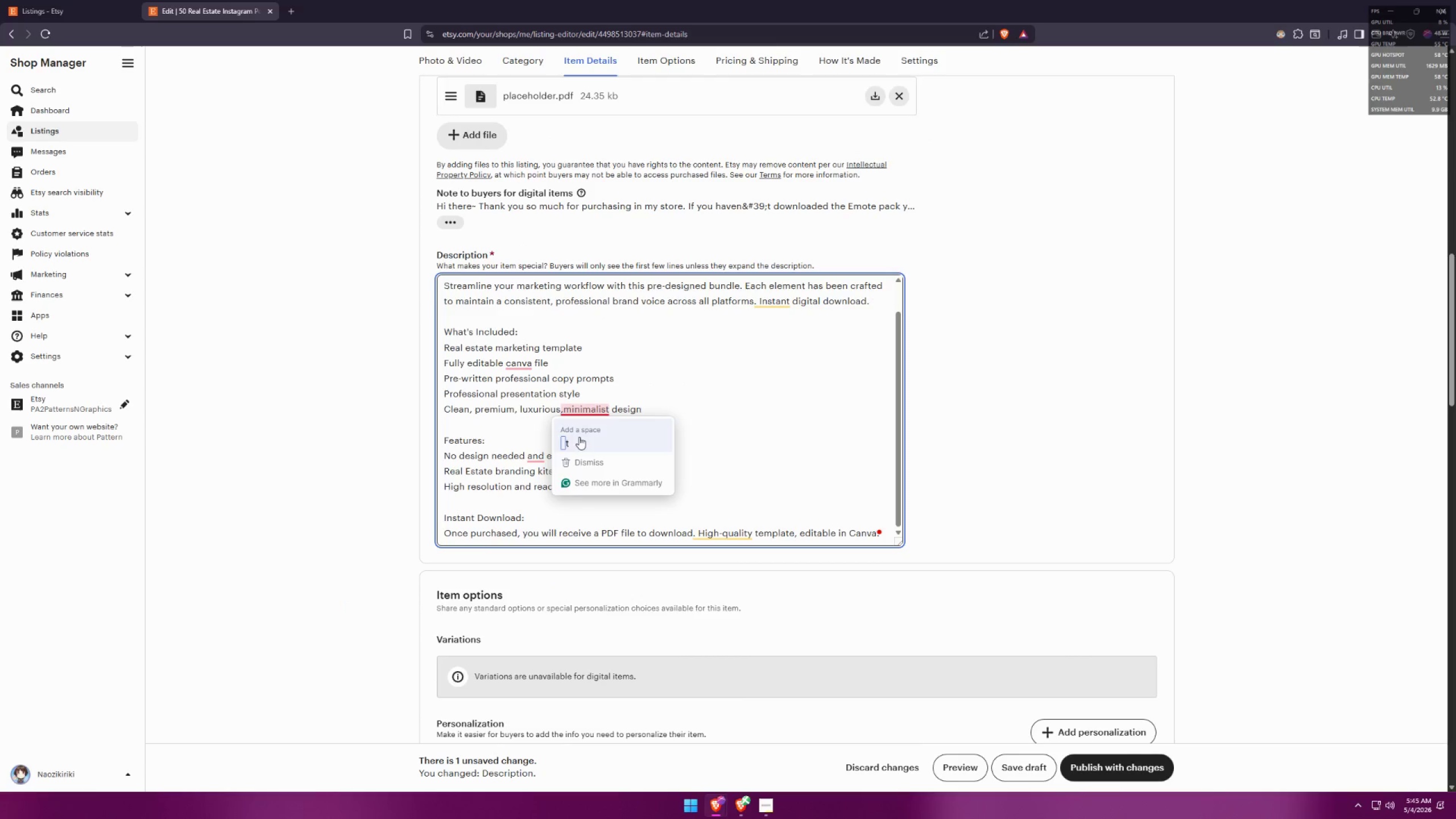 
left_click([697, 412])
 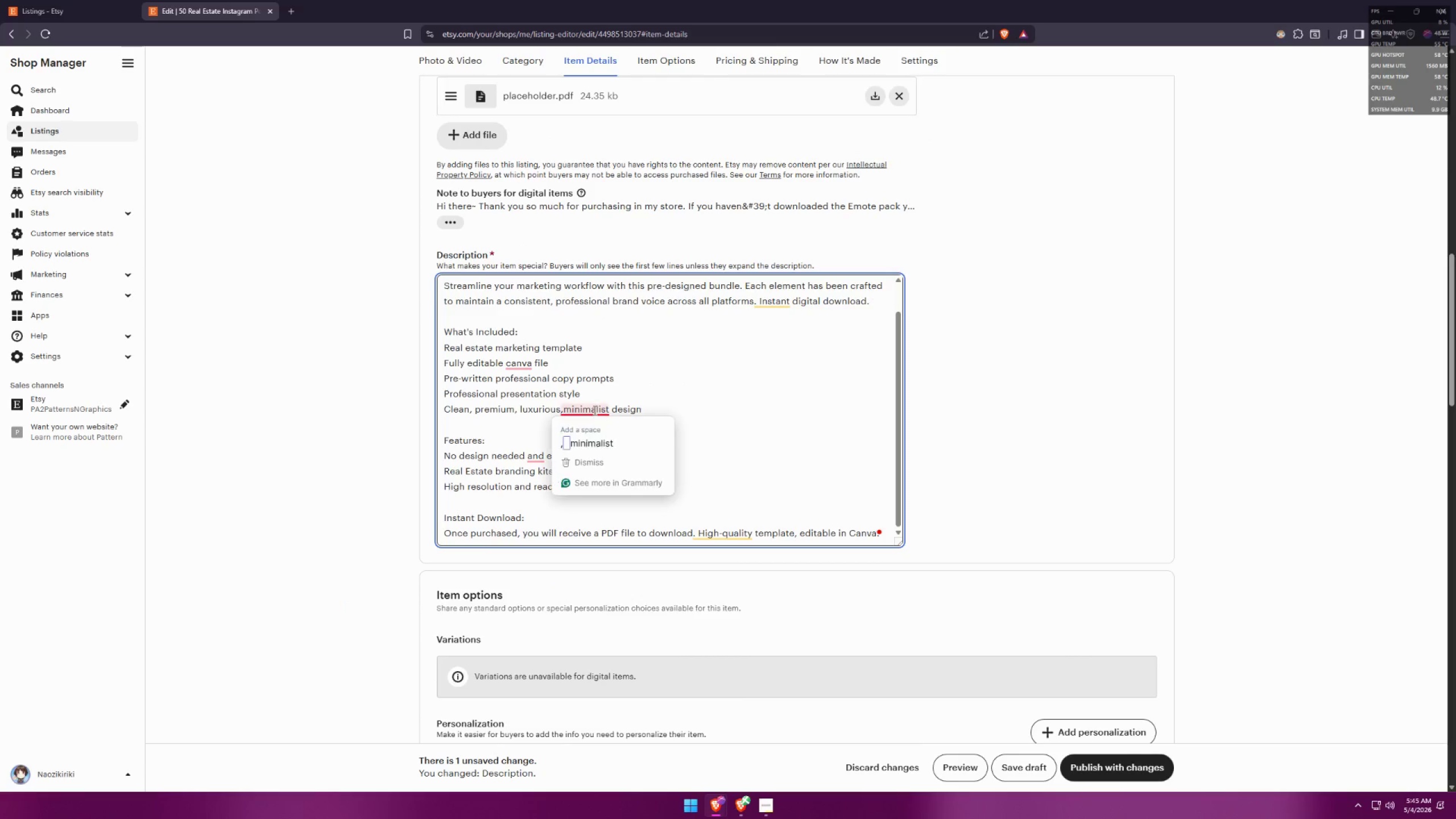 
left_click([590, 441])
 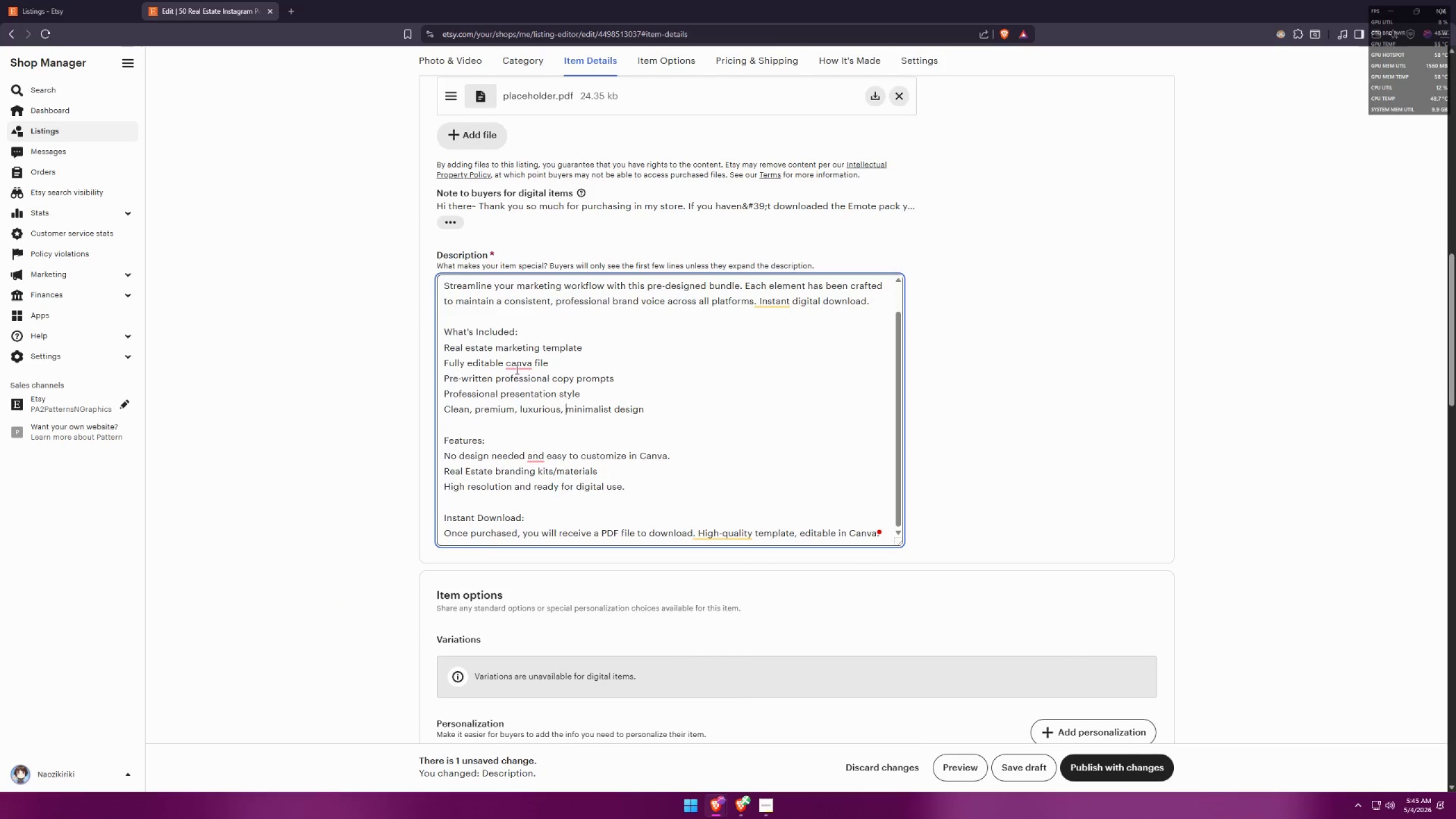 
mouse_move([518, 366])
 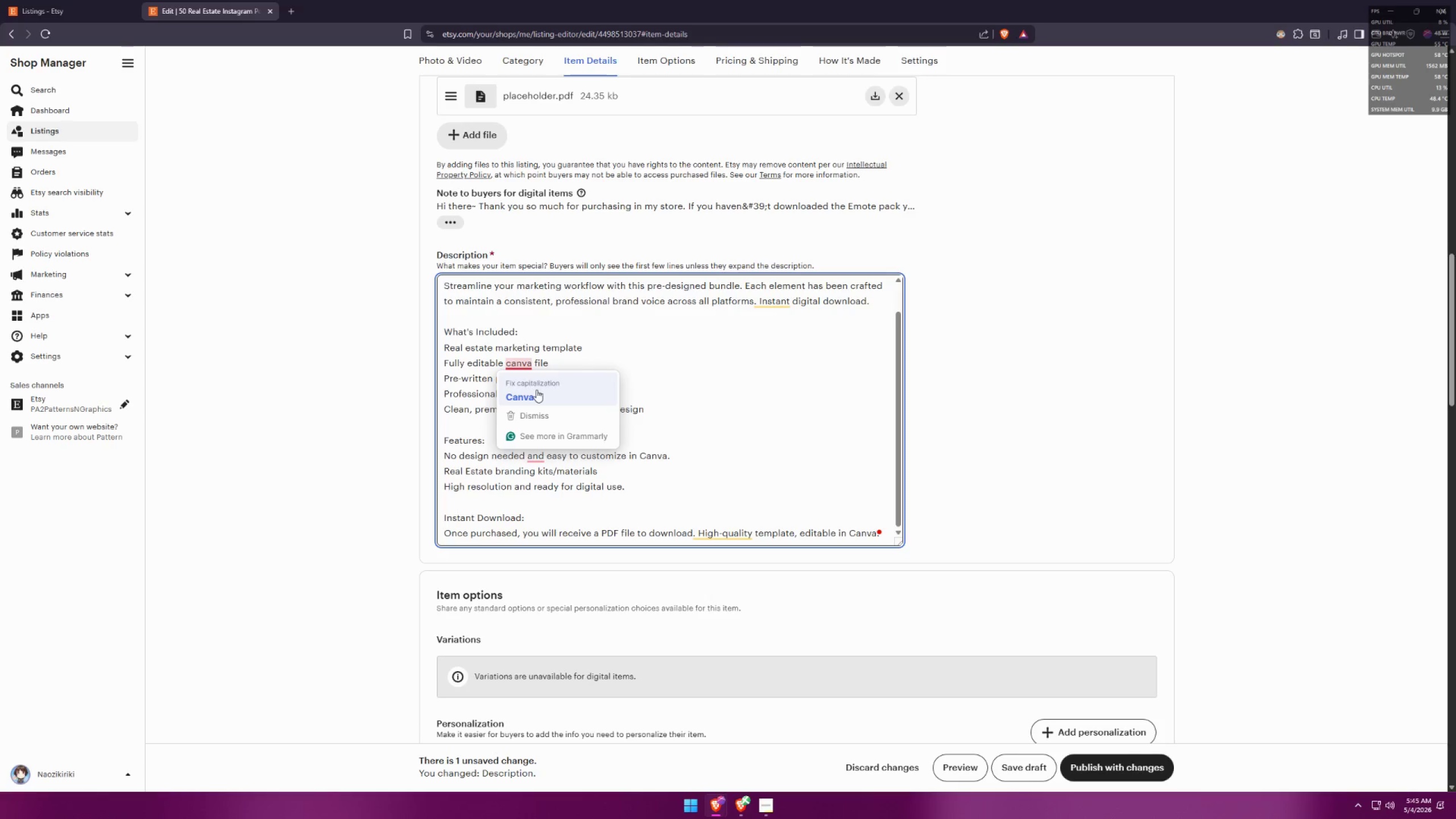 
left_click([536, 390])
 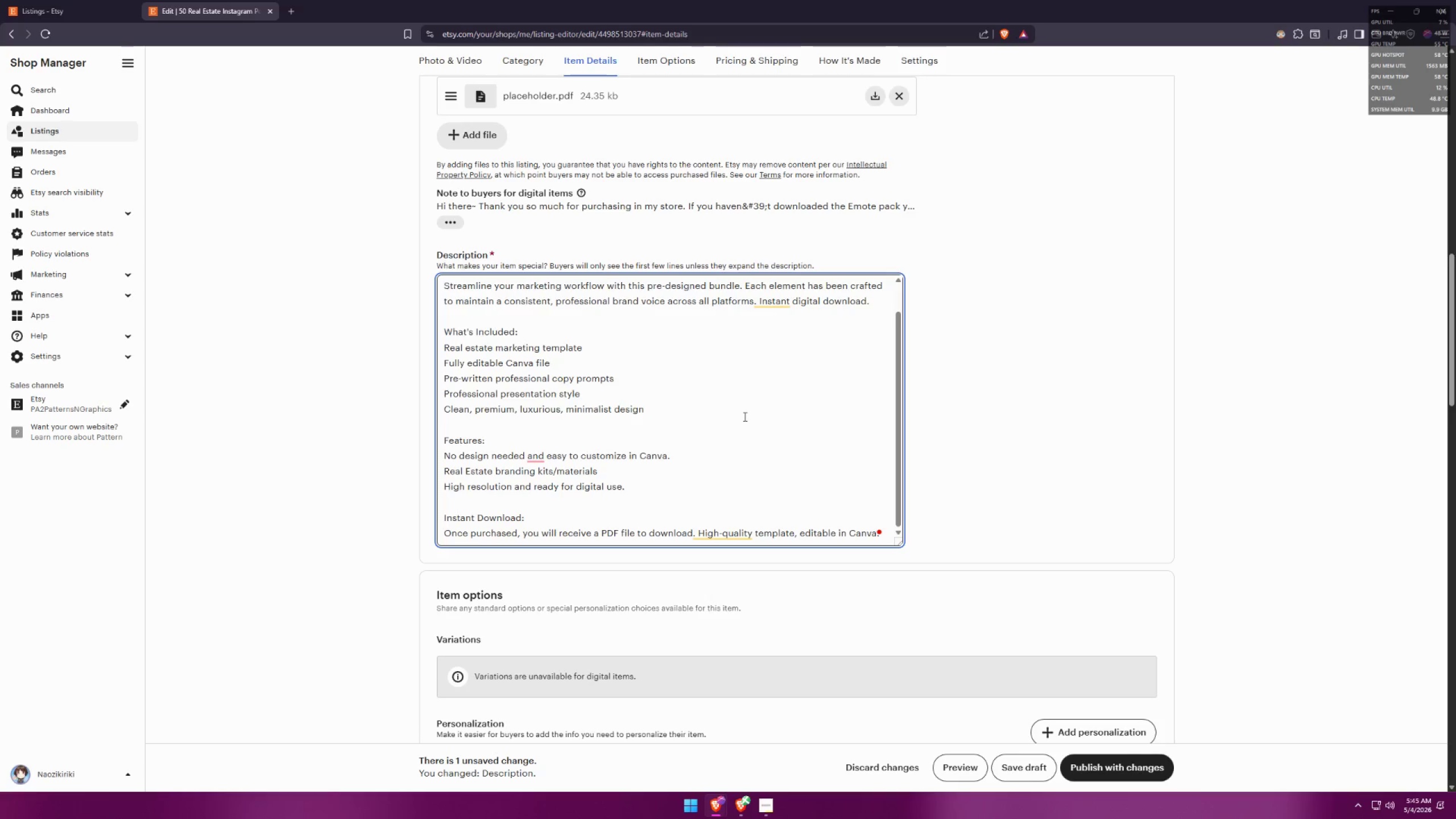 
hold_key(key=ControlLeft, duration=0.33)
 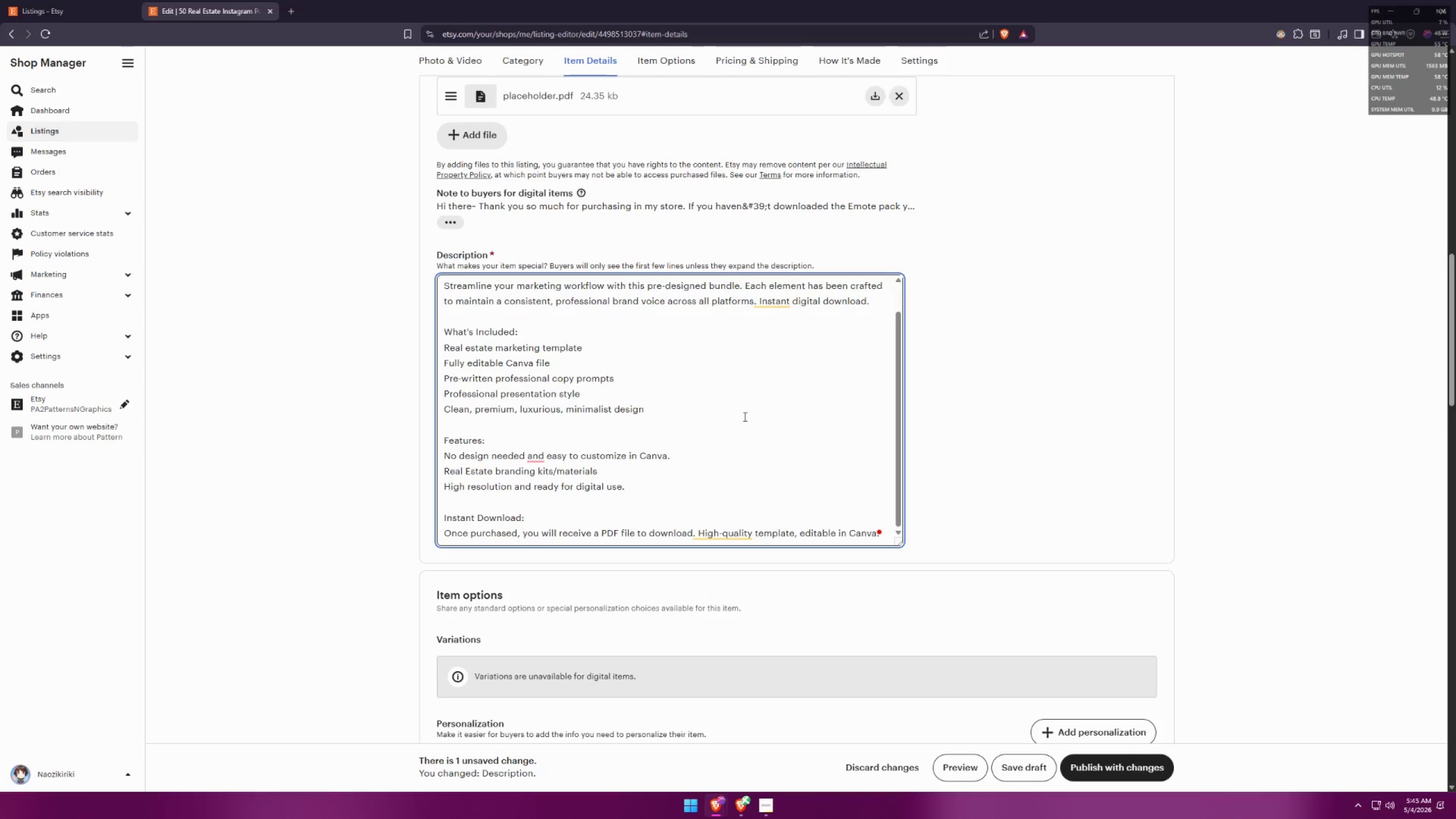 
key(Control+A)
 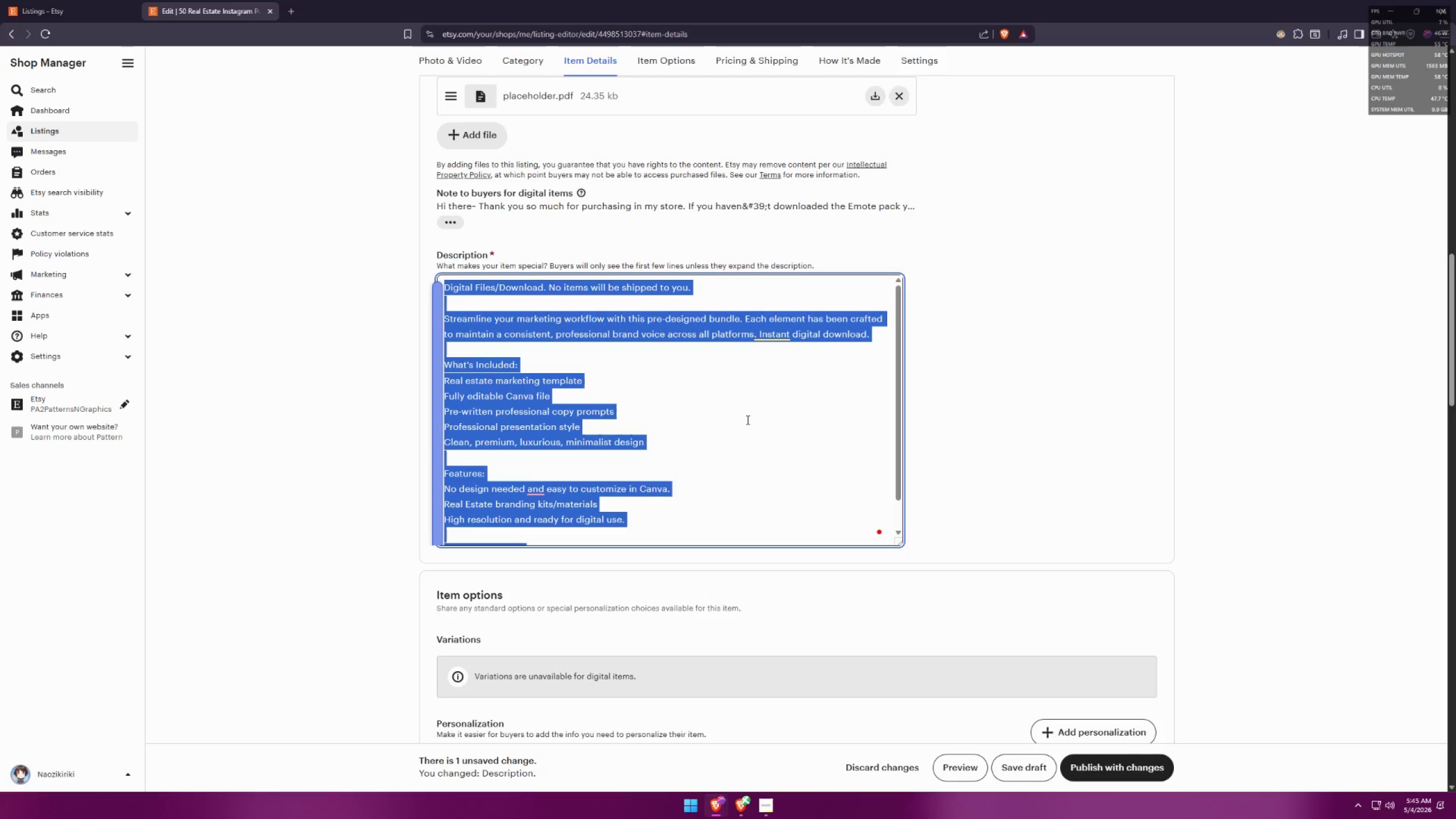 
scroll: coordinate [746, 419], scroll_direction: up, amount: 6.0
 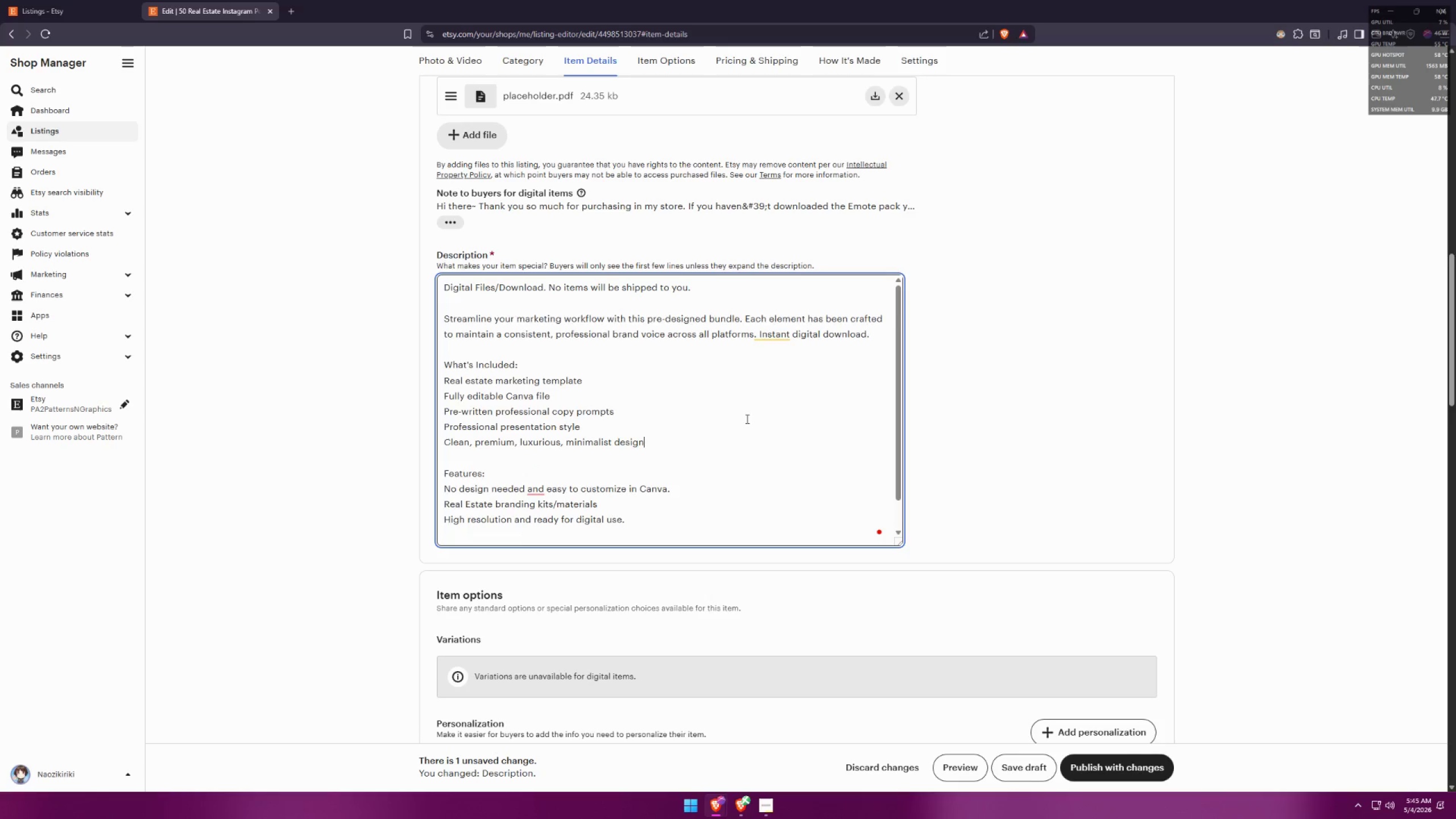 
key(Control+C)
 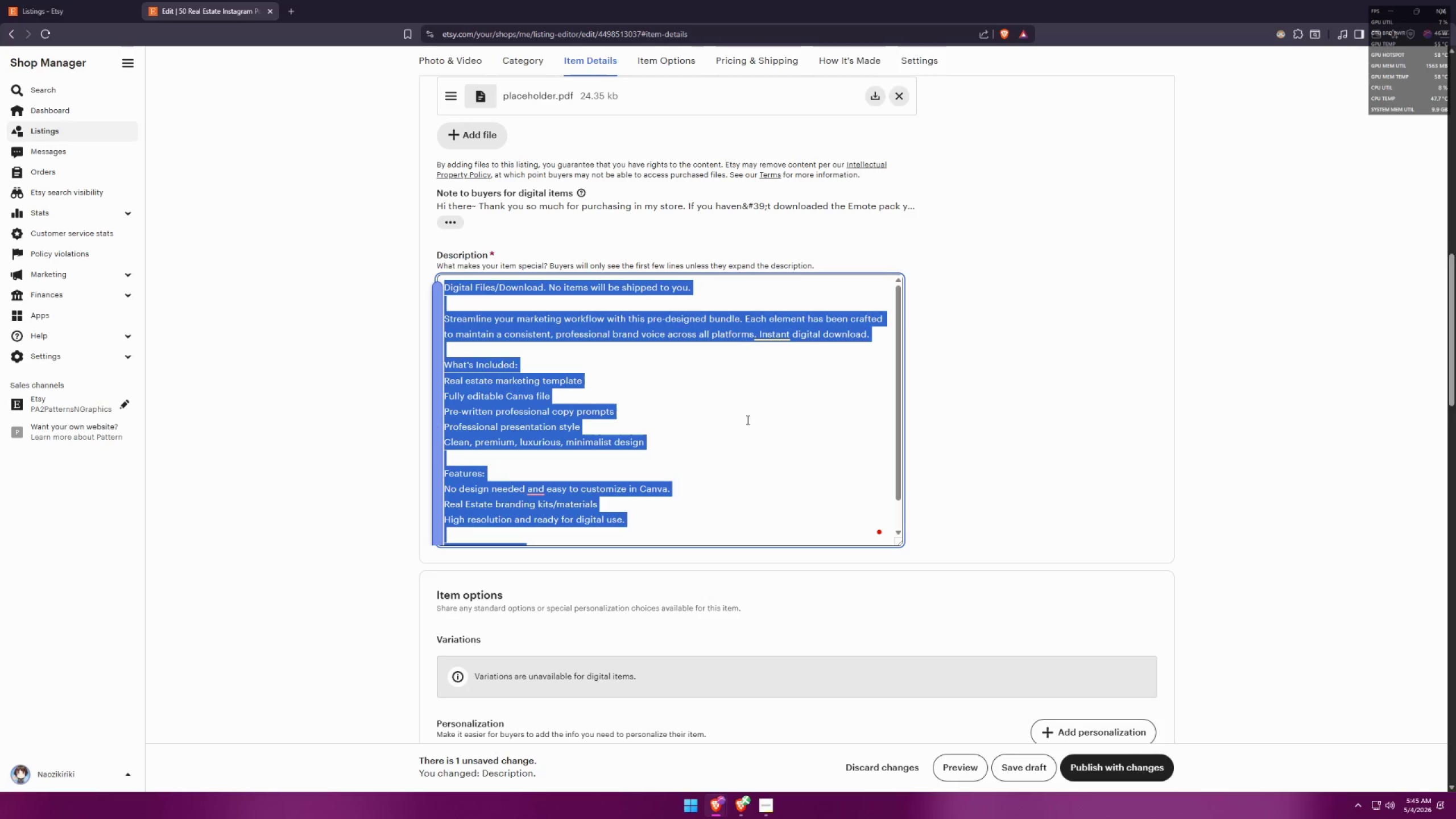 
key(Control+C)
 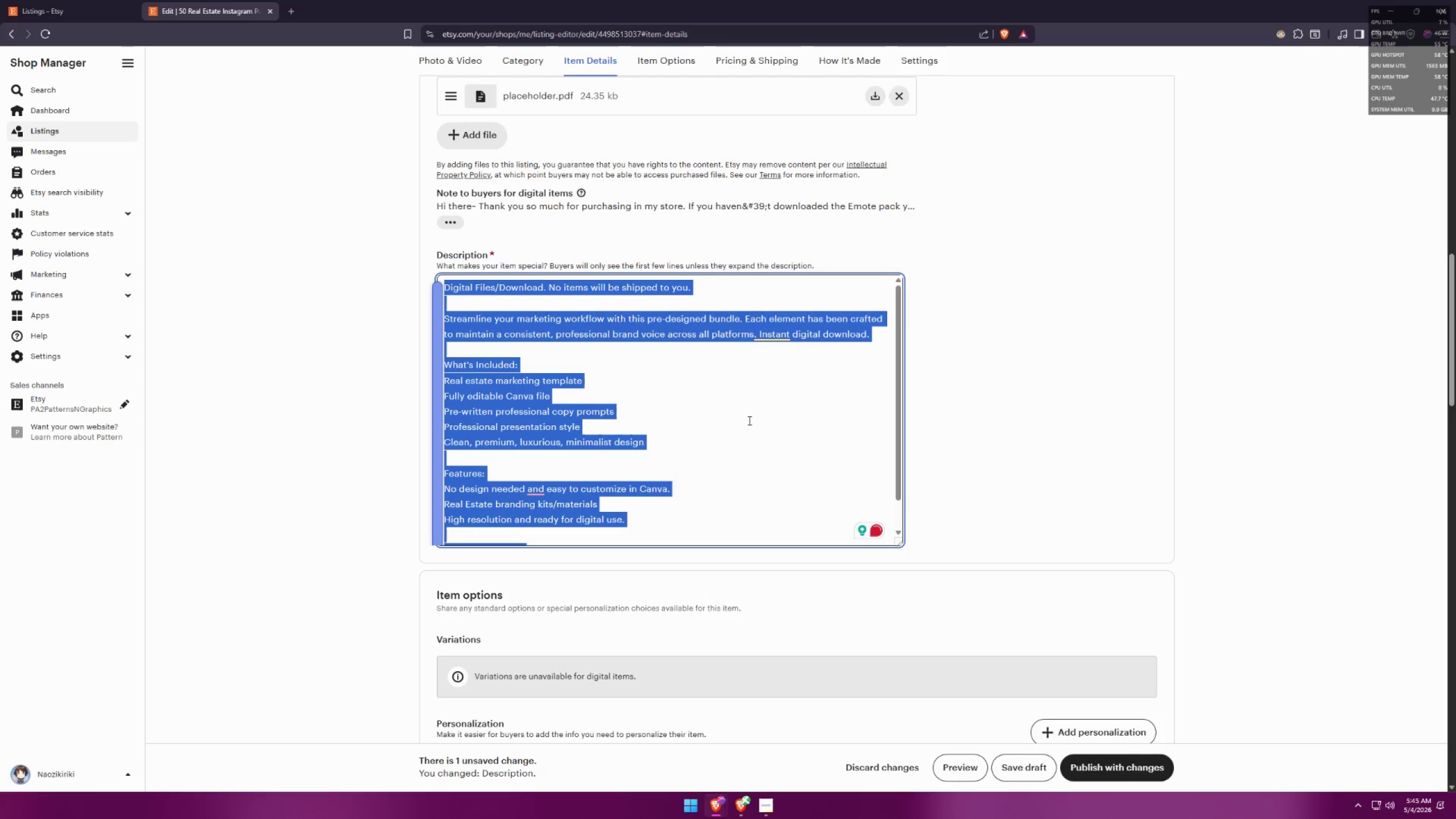 
key(Alt+AltLeft)
 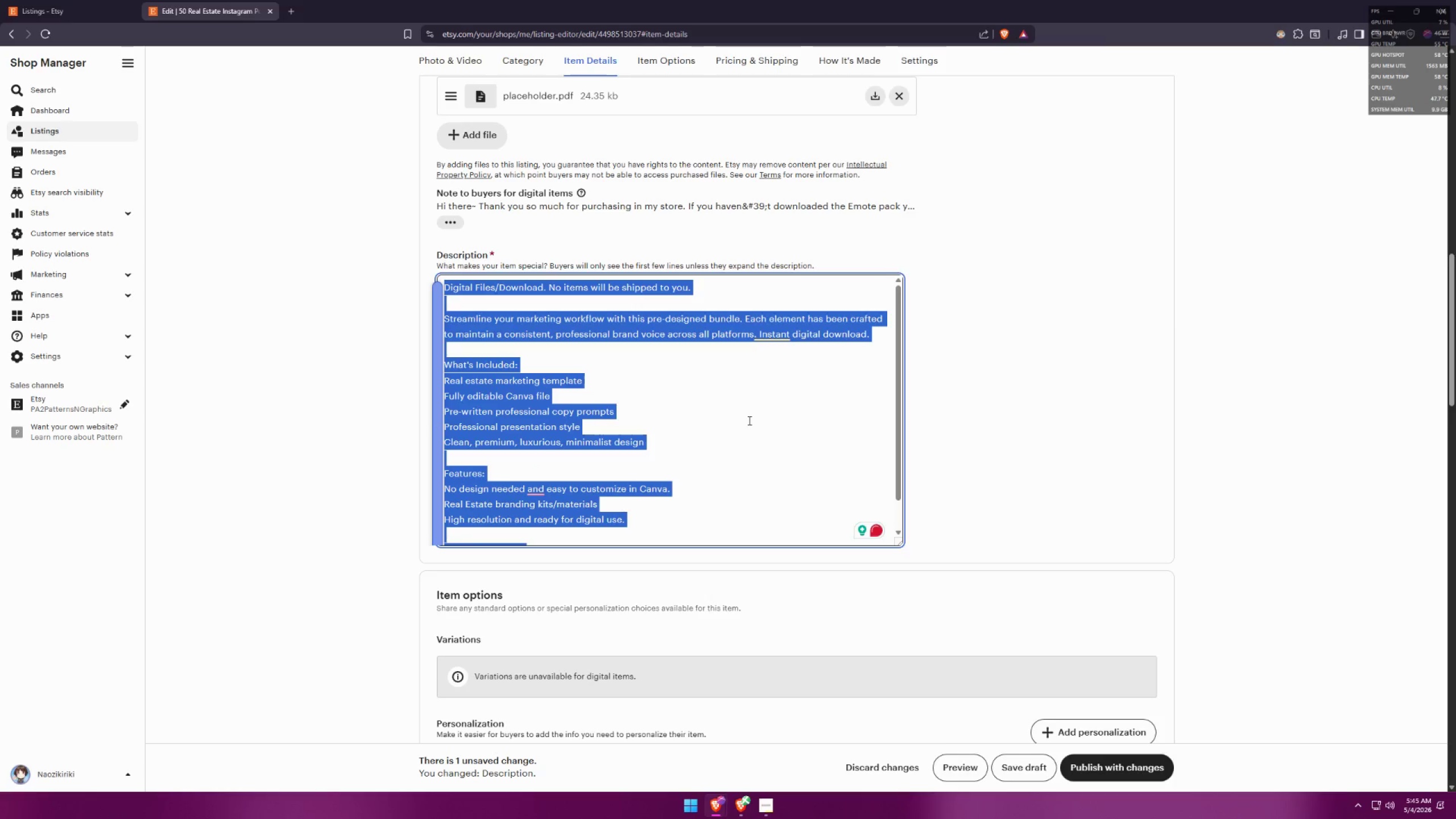 
key(Alt+Tab)
 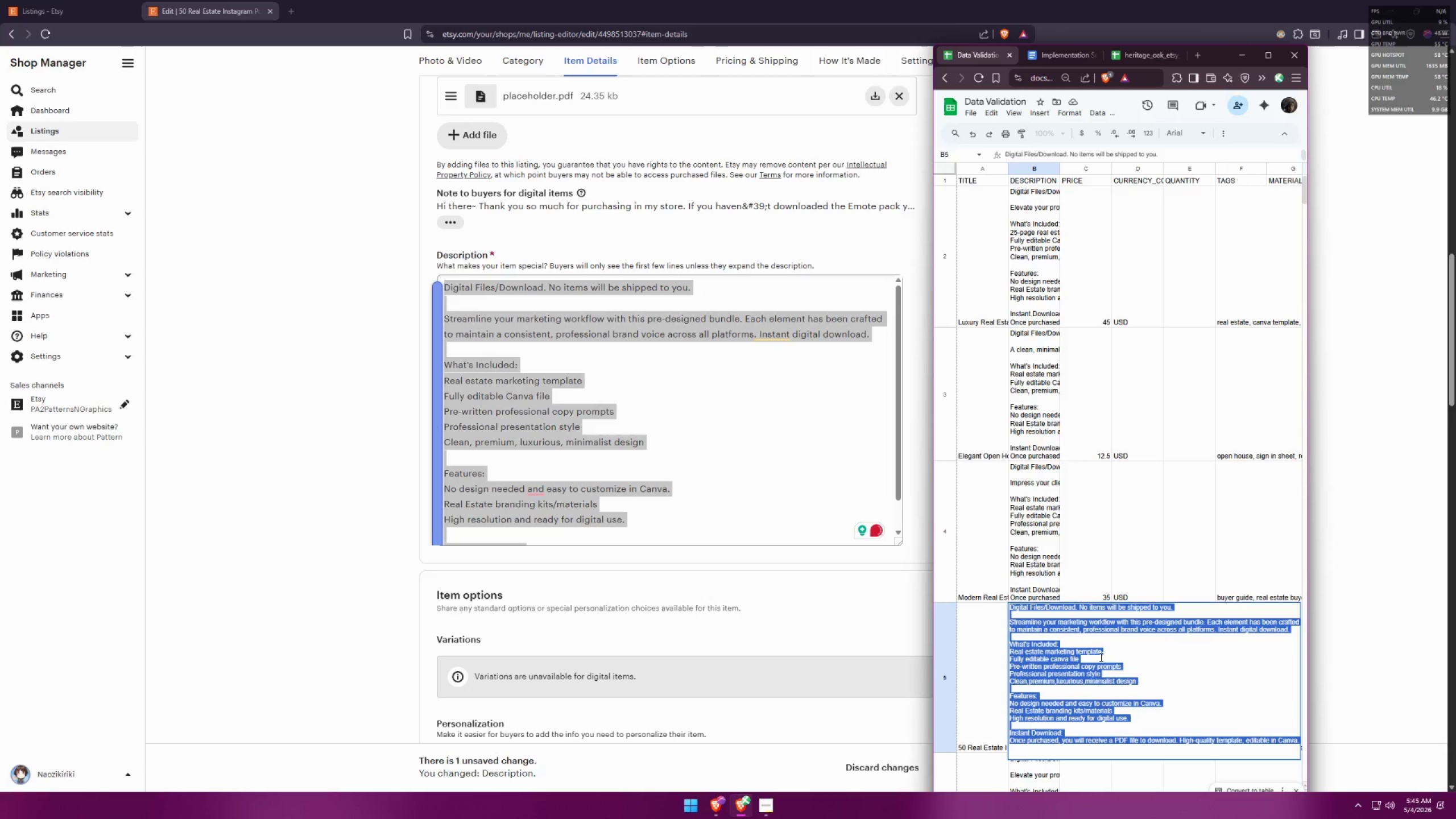 
key(Control+ControlLeft)
 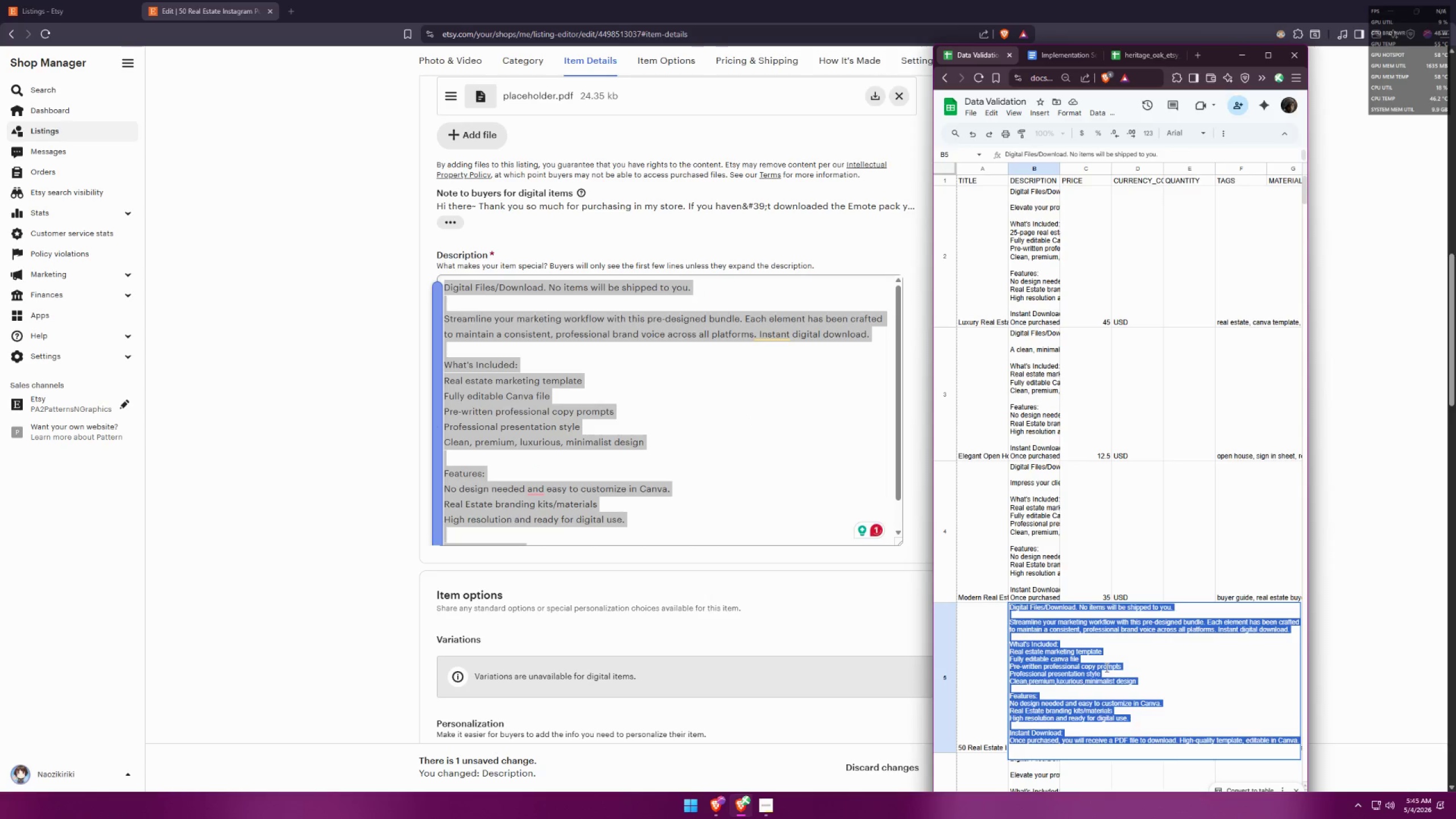 
key(Control+V)
 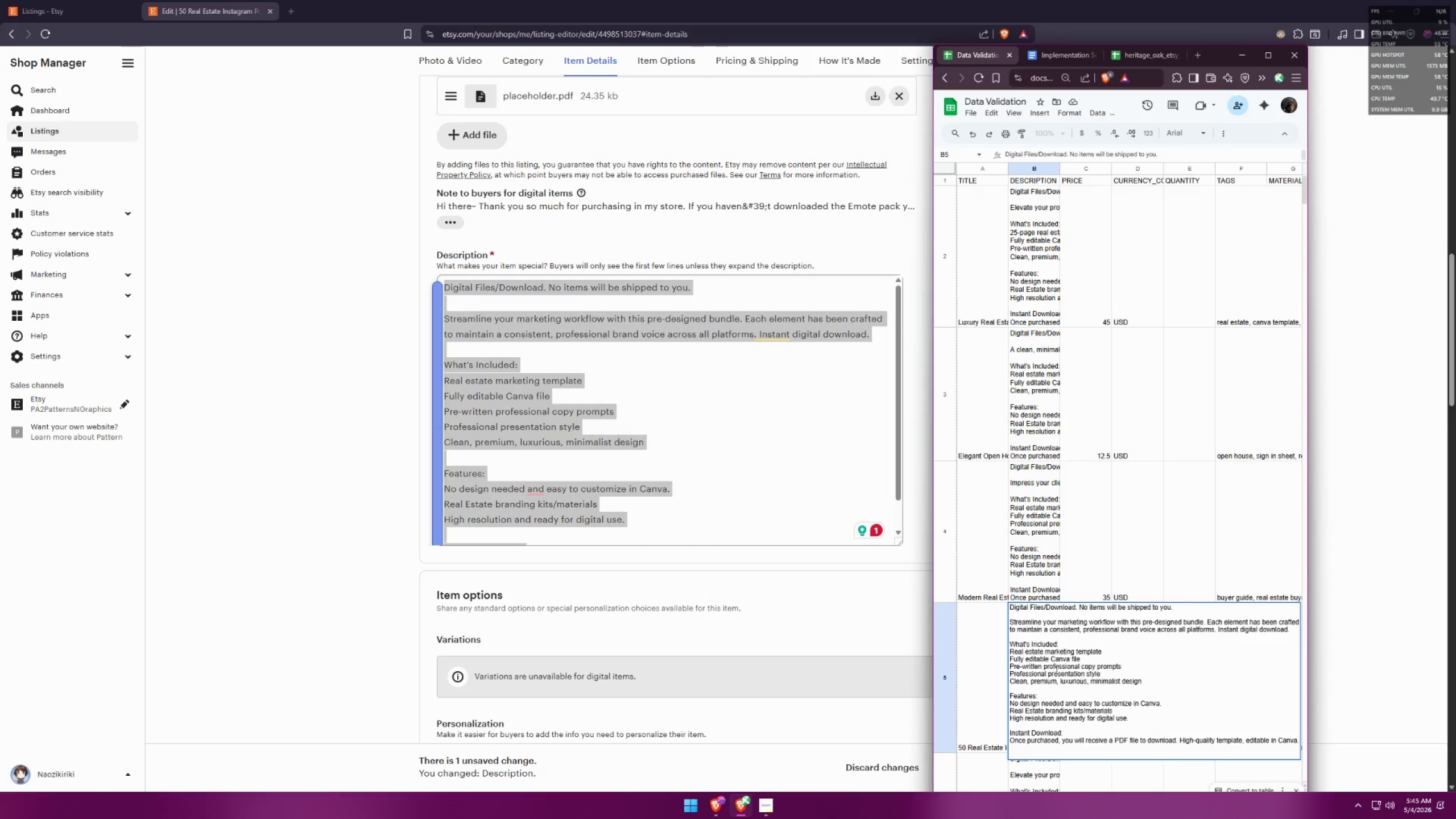 
left_click([977, 670])
 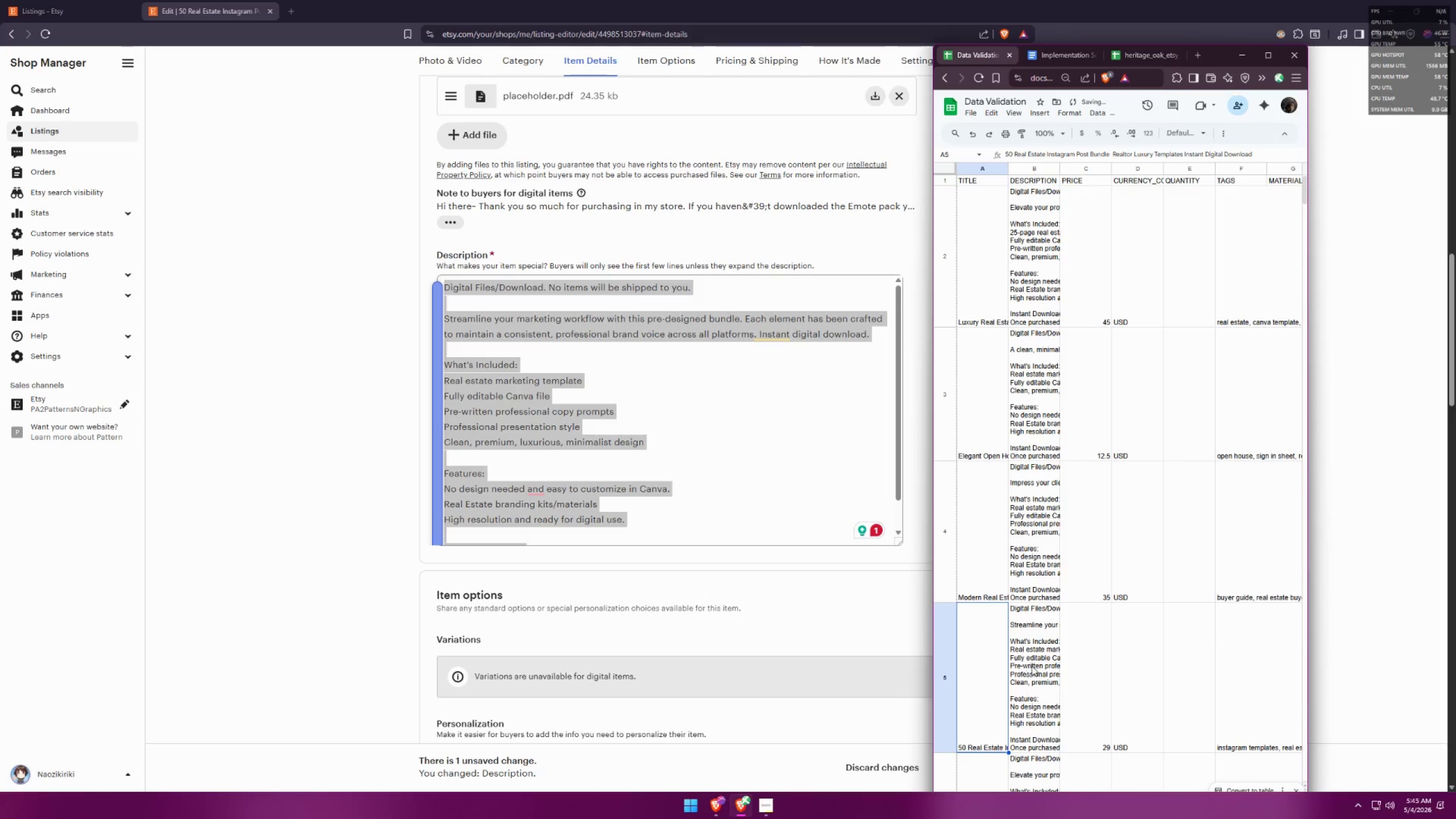 
left_click([1032, 665])
 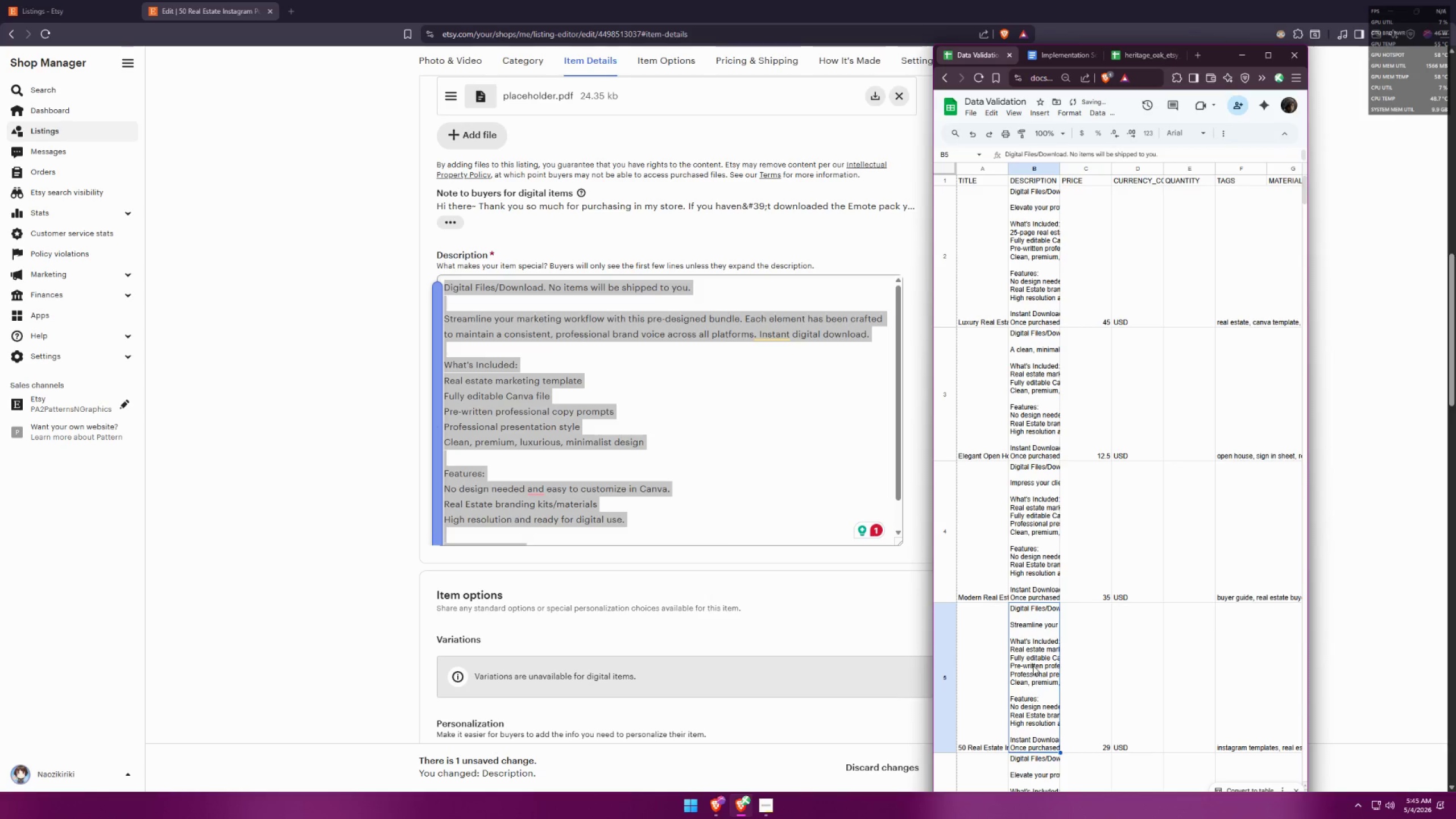 
double_click([1033, 665])
 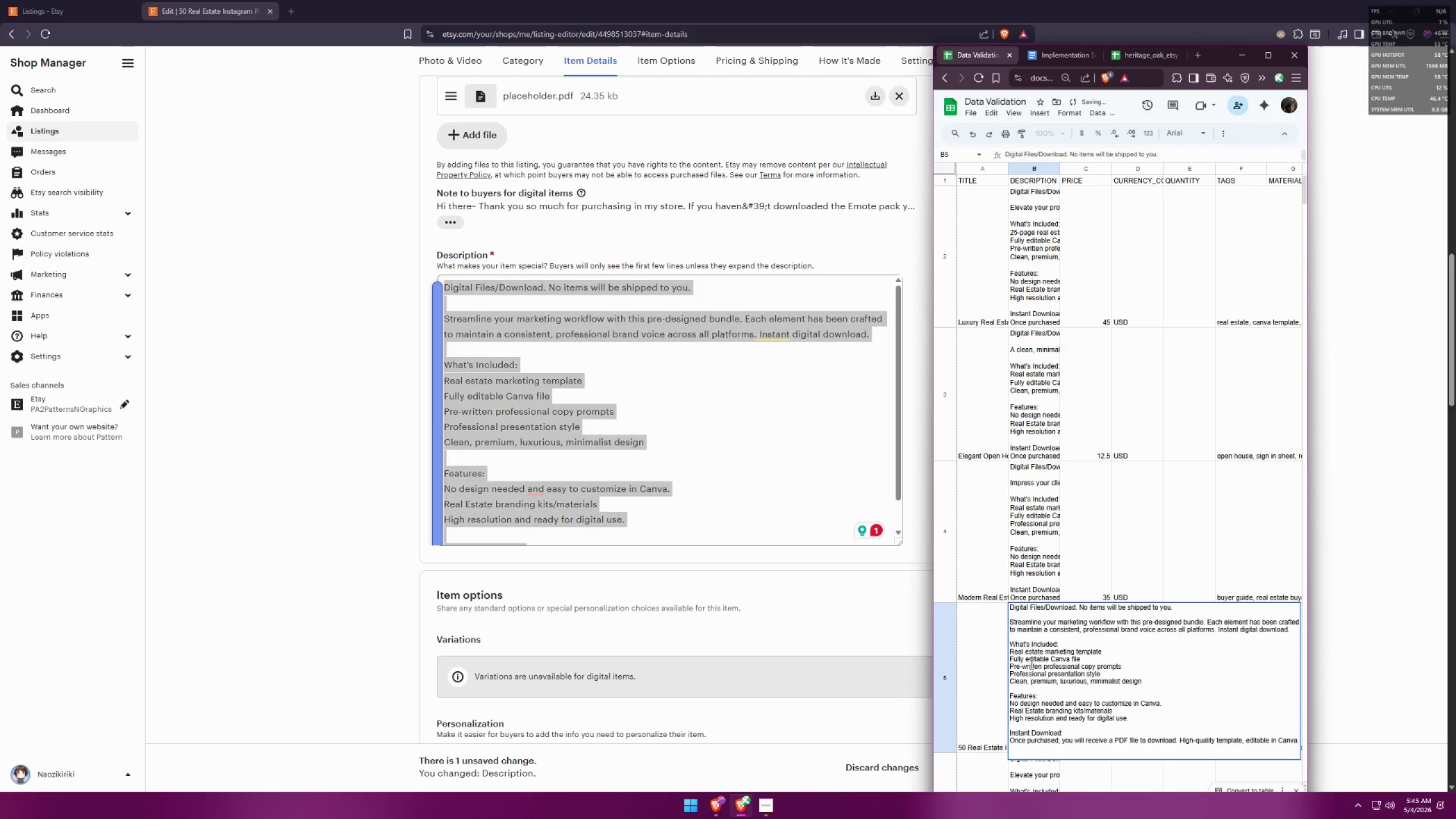 
left_click([962, 650])
 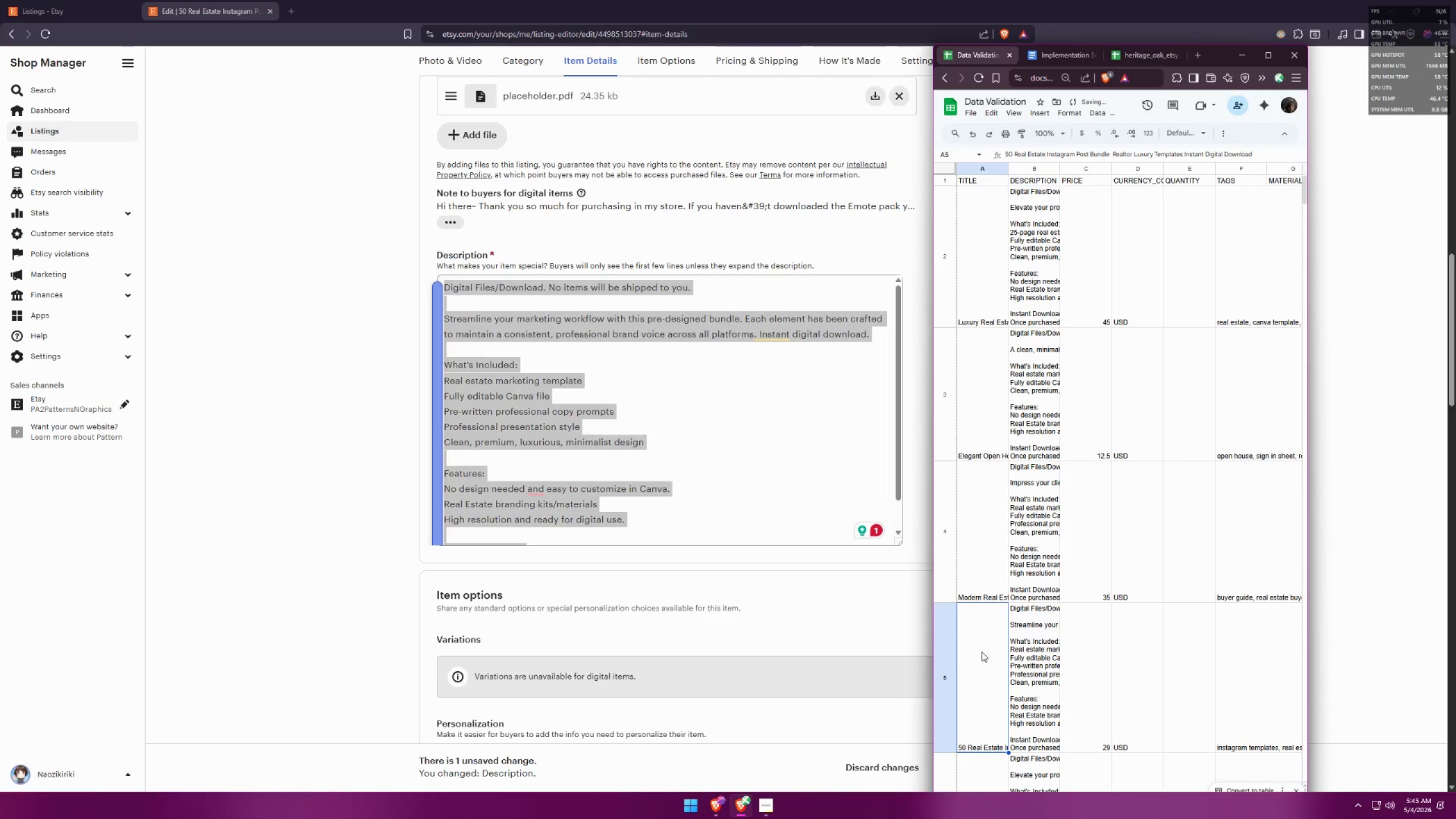 
key(Control+Z)
 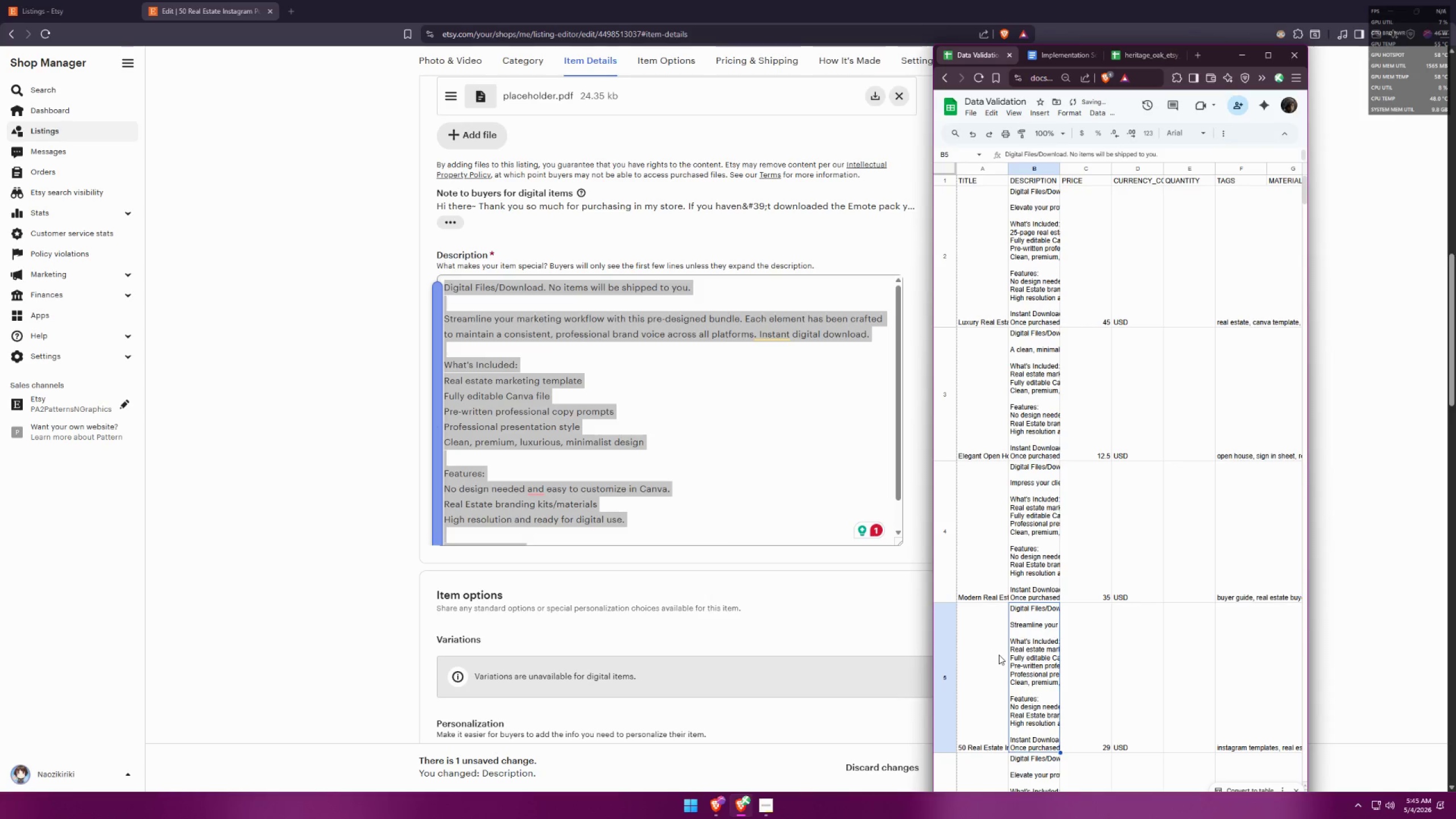 
double_click([1033, 654])
 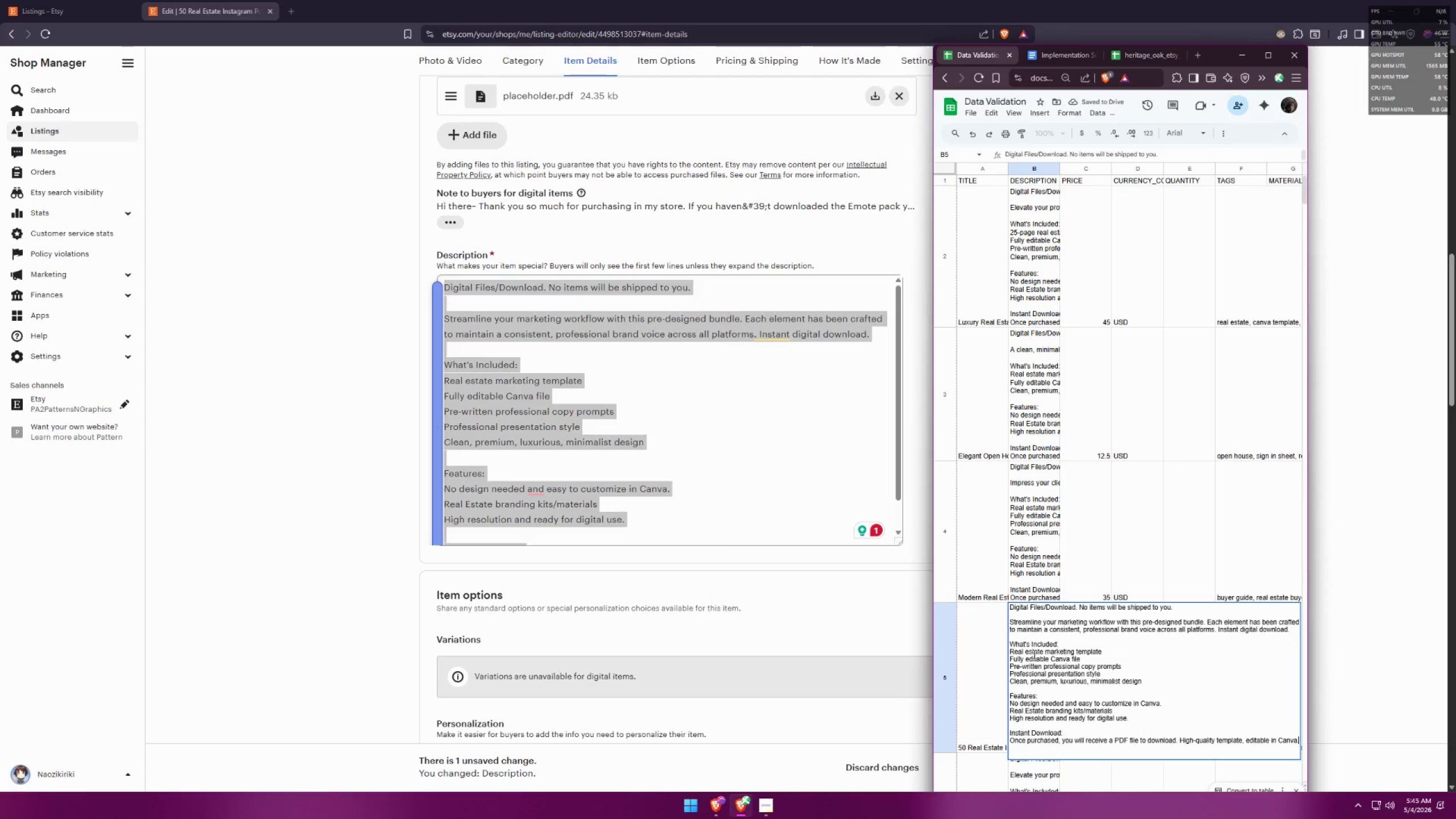 
key(Control+A)
 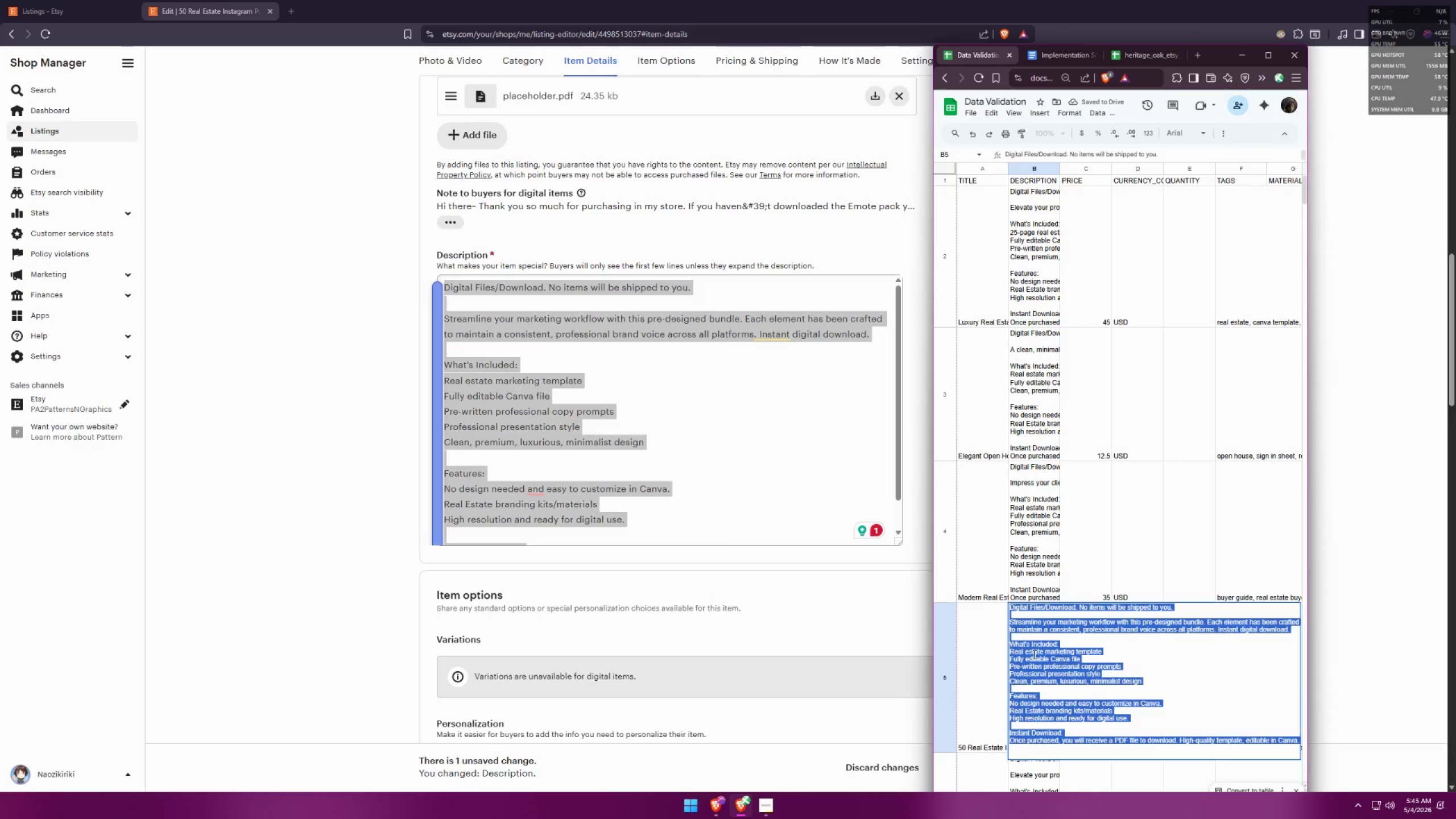 
key(Control+V)
 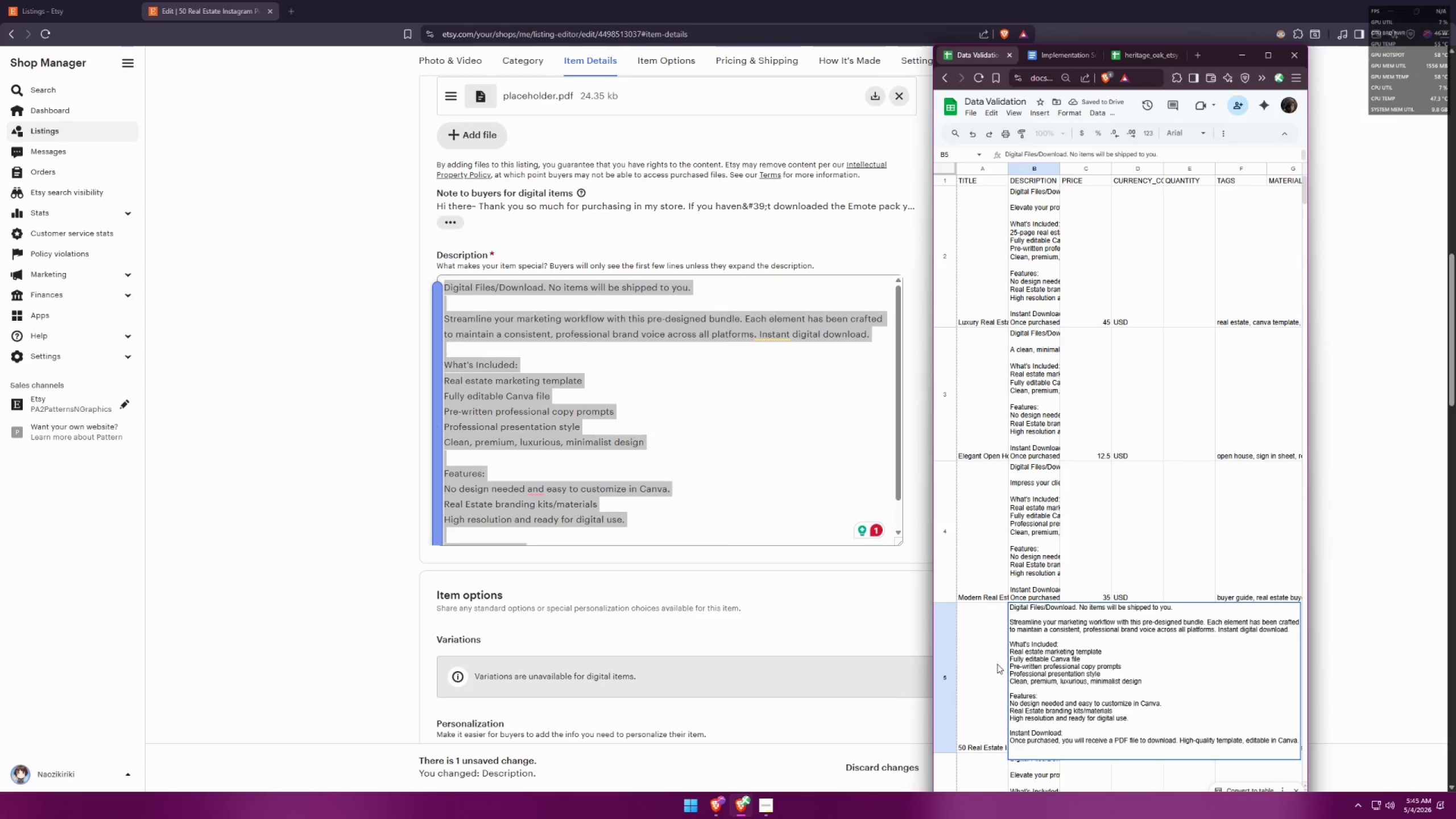 
left_click([994, 664])
 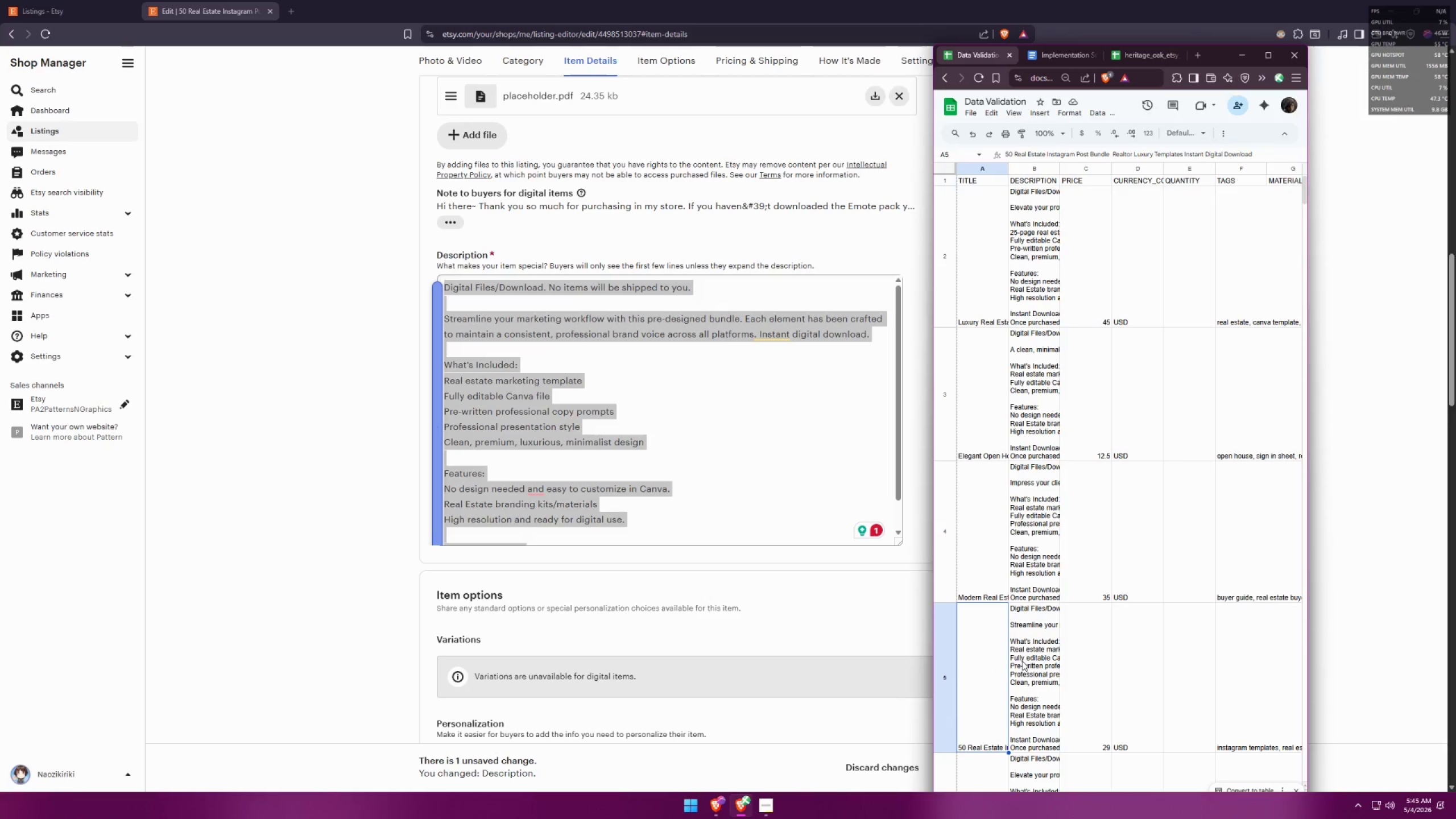 
scroll: coordinate [1022, 660], scroll_direction: down, amount: 1.0
 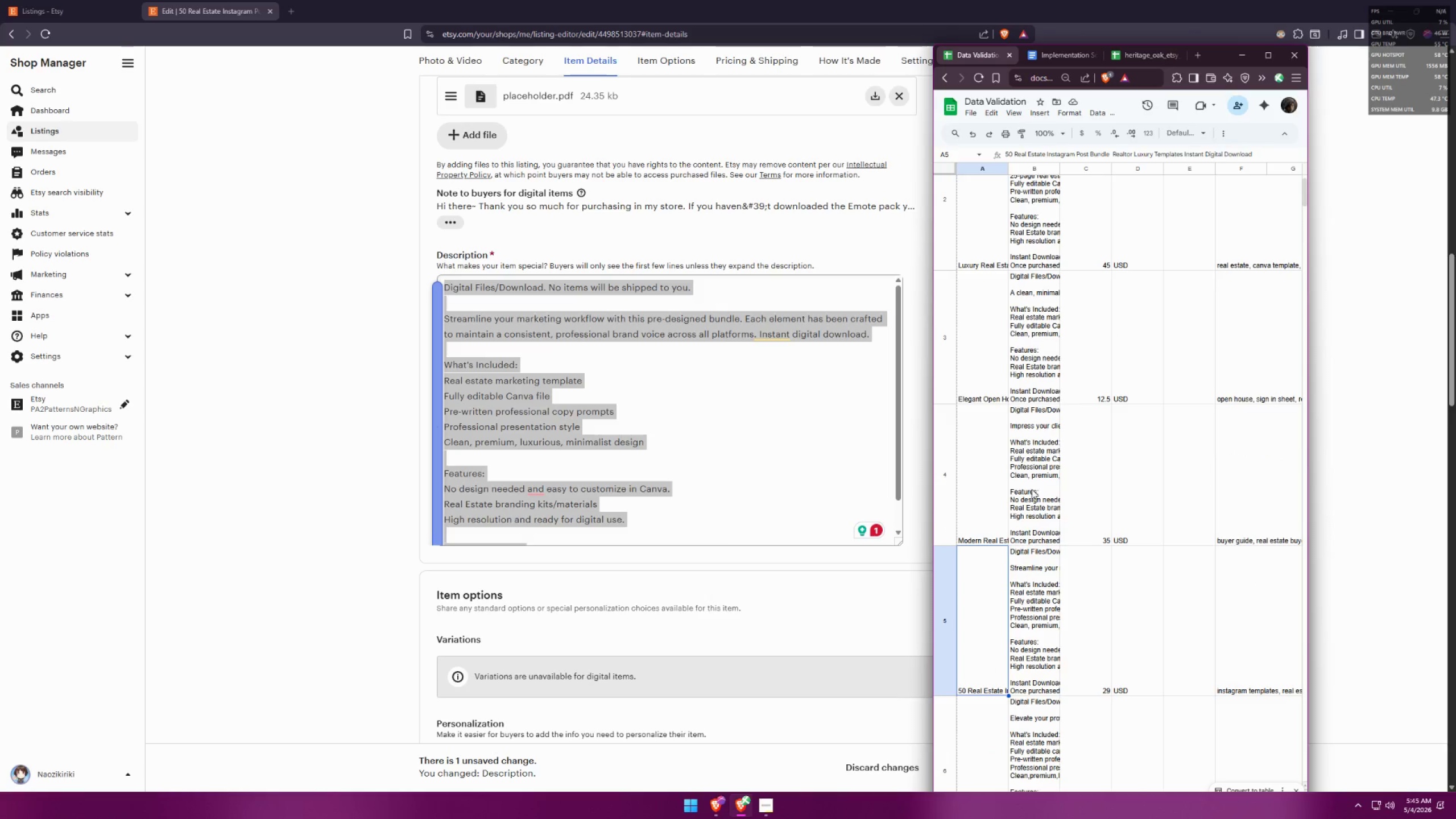 
double_click([1032, 489])
 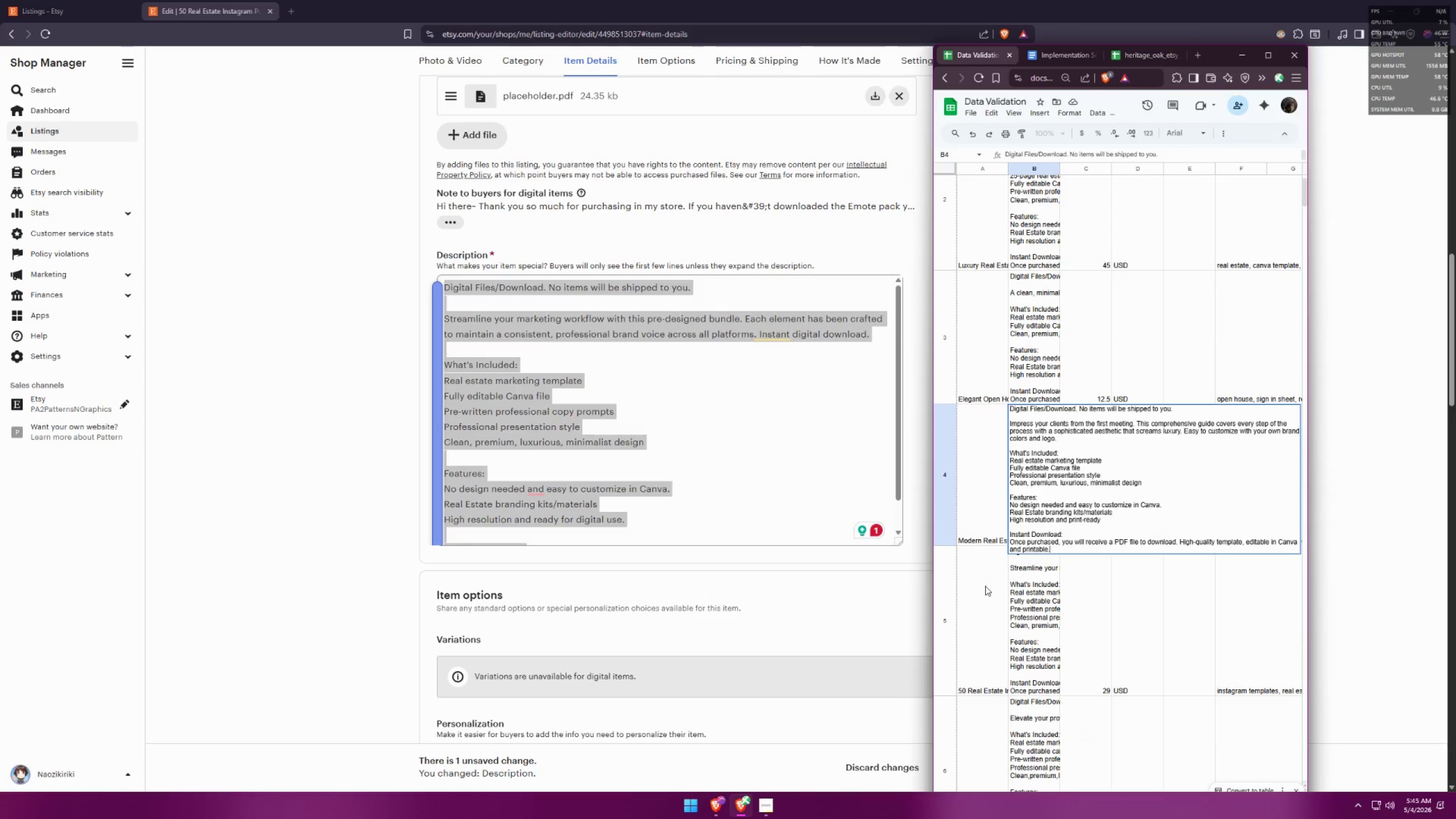 
double_click([1029, 598])
 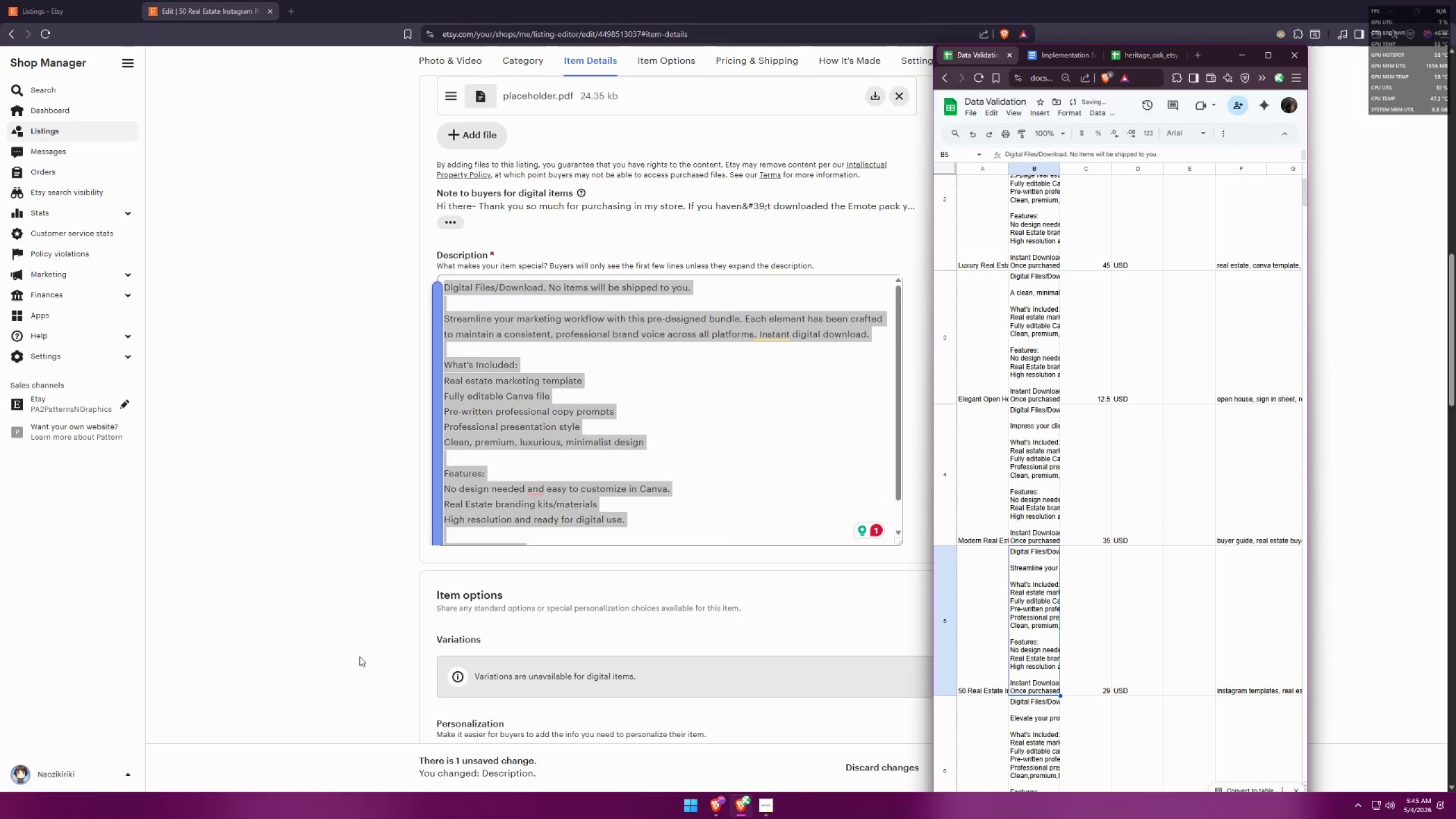 
left_click([203, 632])
 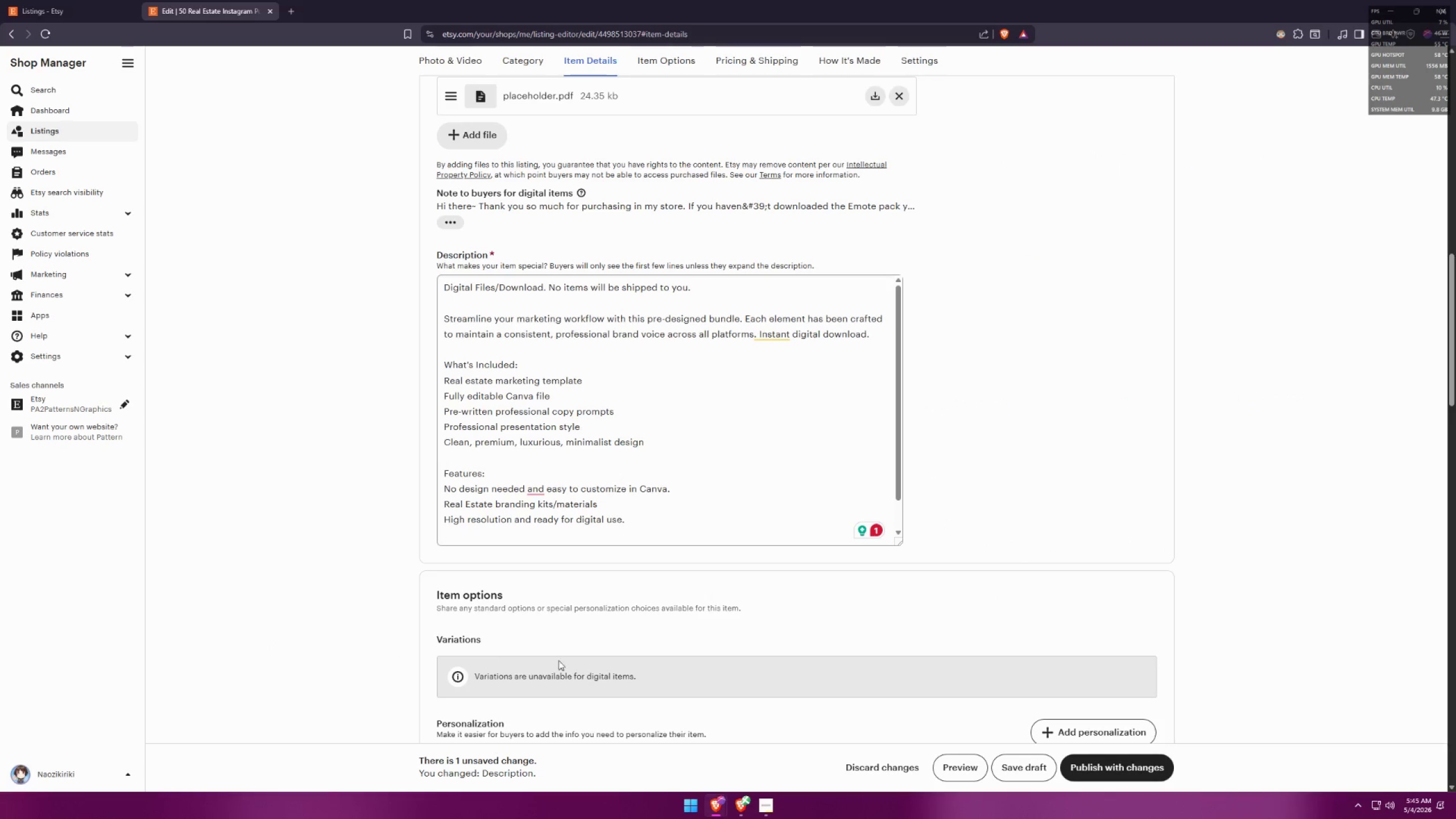 
scroll: coordinate [652, 617], scroll_direction: up, amount: 3.0
 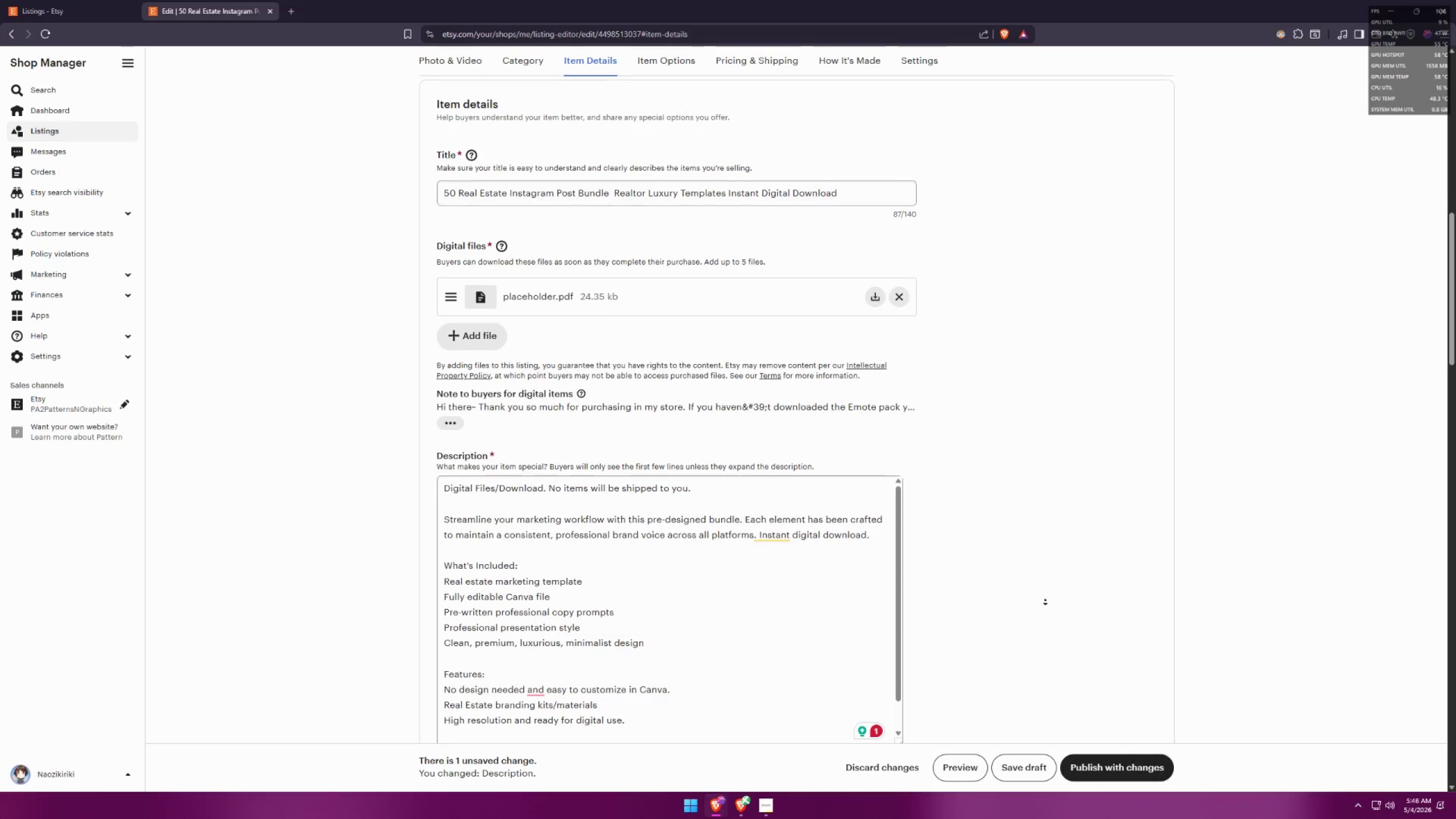 
key(Meta+MetaLeft)
 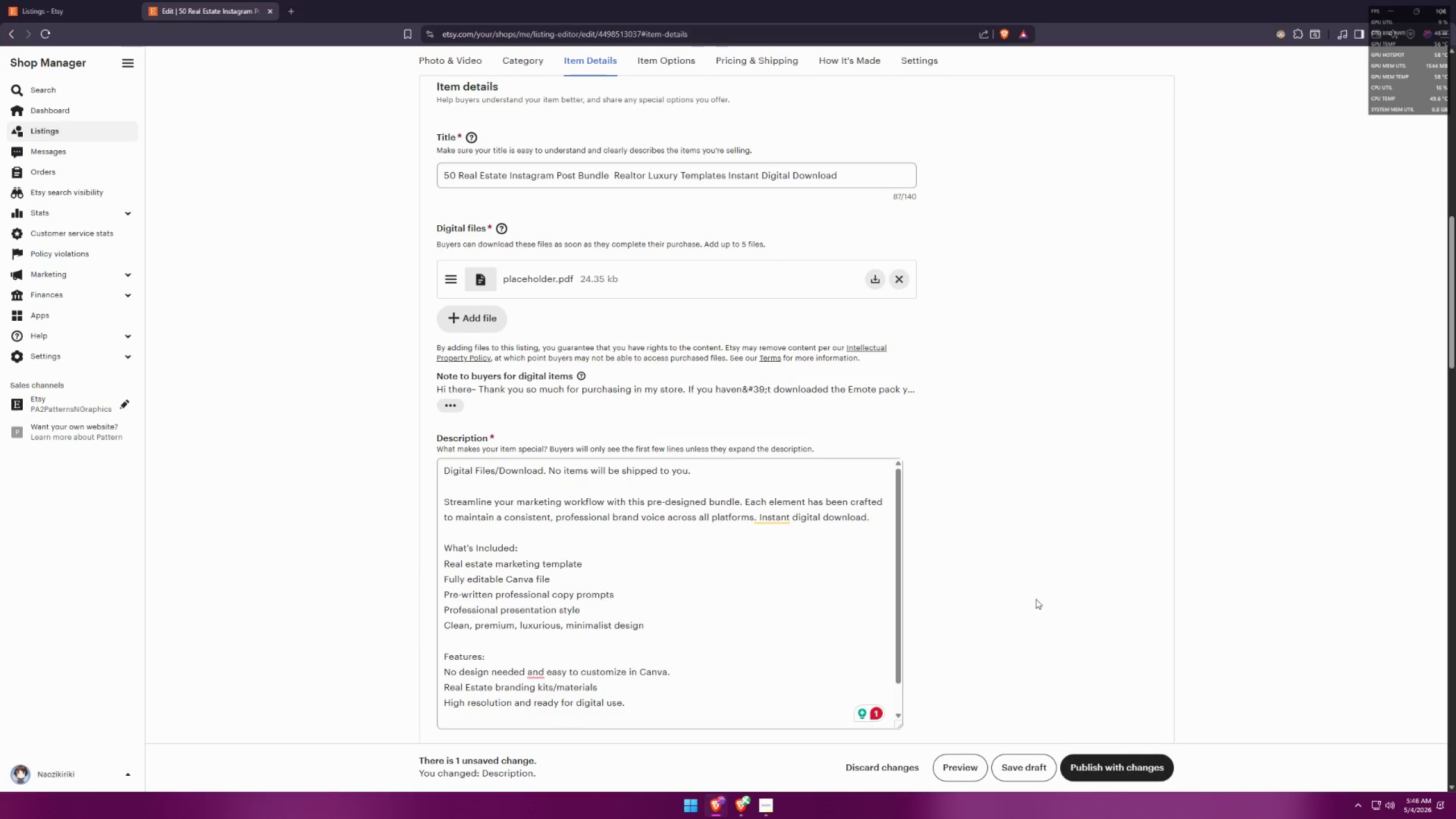 
key(Meta+Shift+ShiftLeft)
 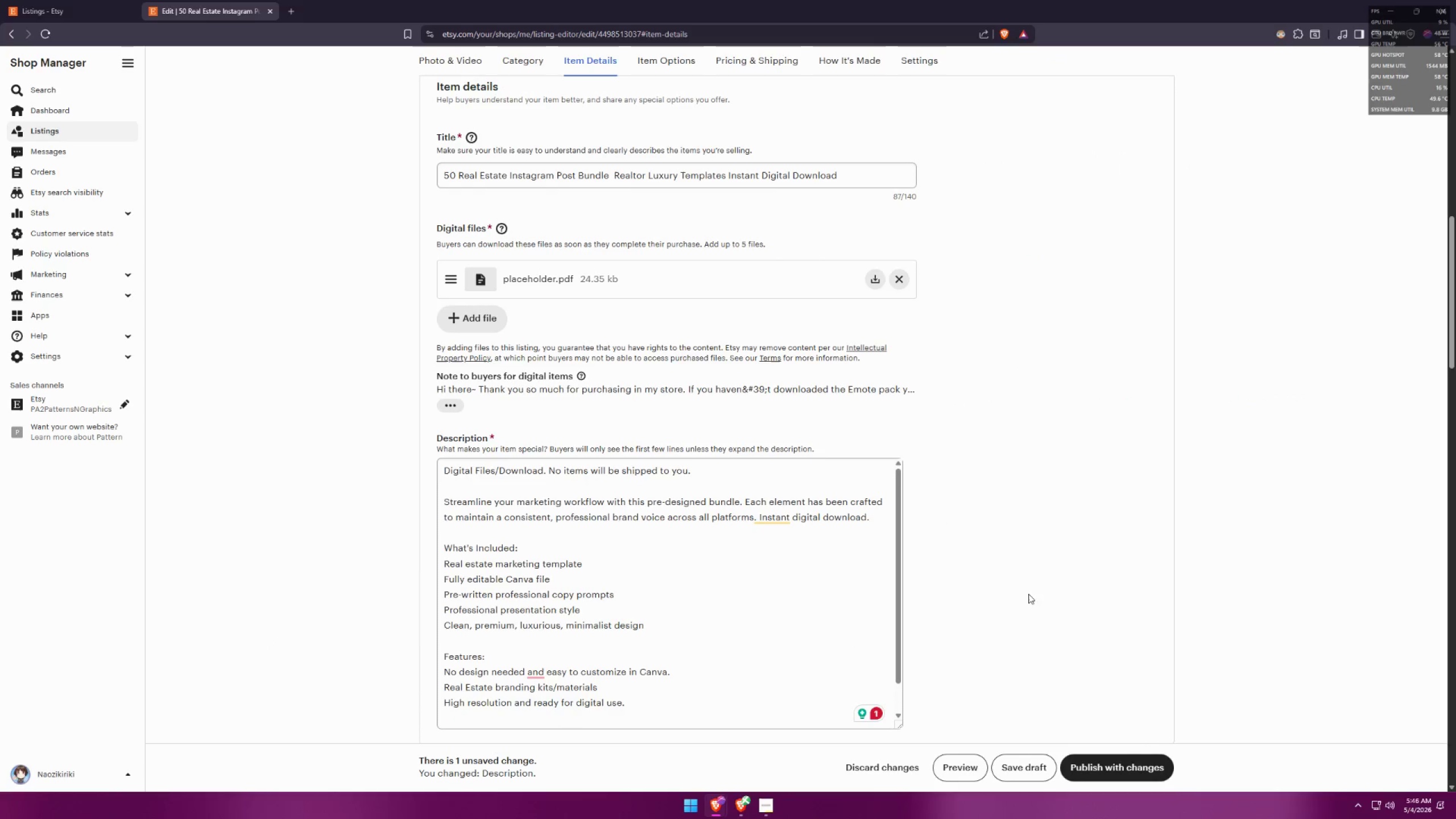 
key(Meta+Shift+S)
 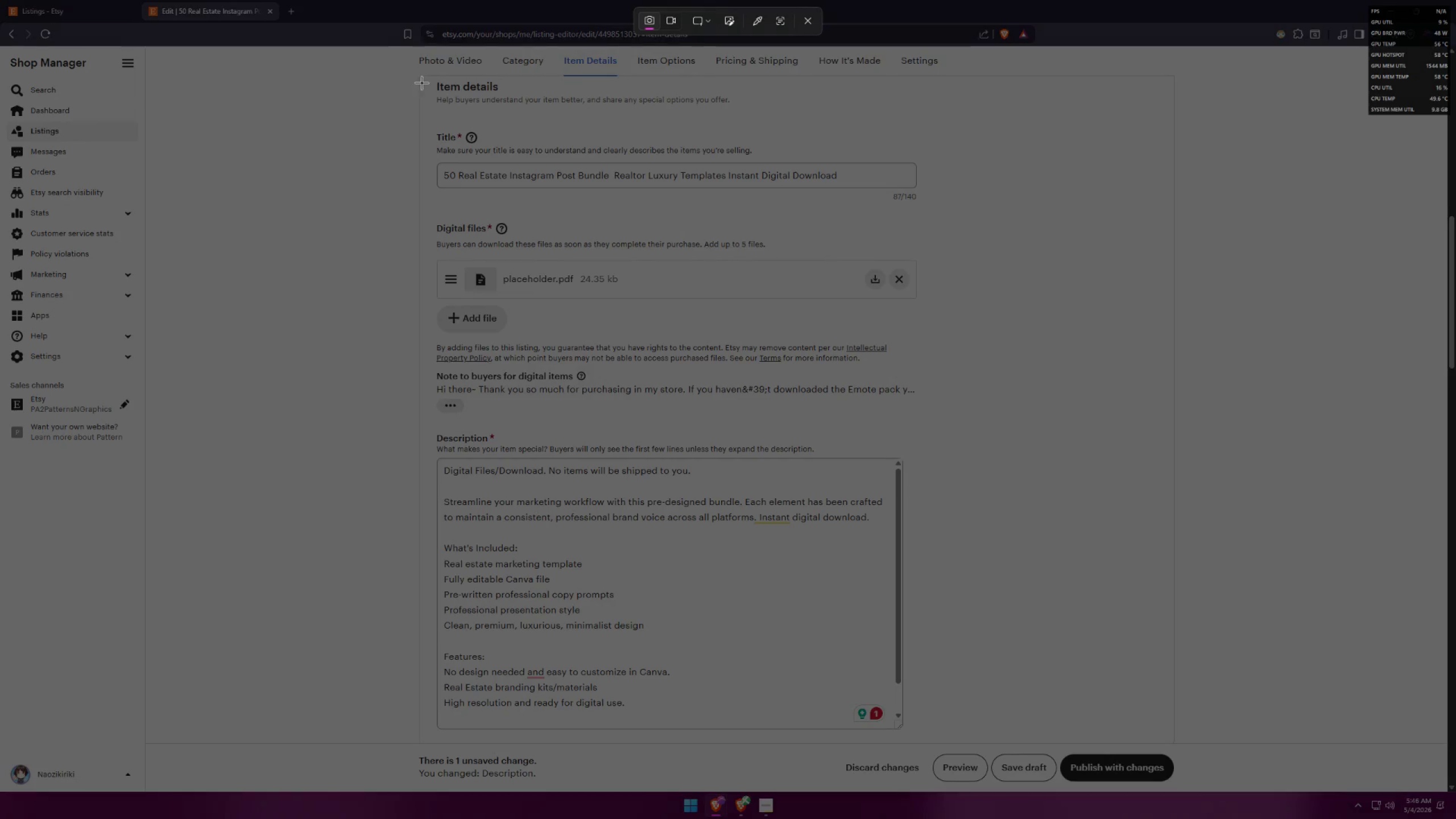 
left_click_drag(start_coordinate=[431, 78], to_coordinate=[940, 737])
 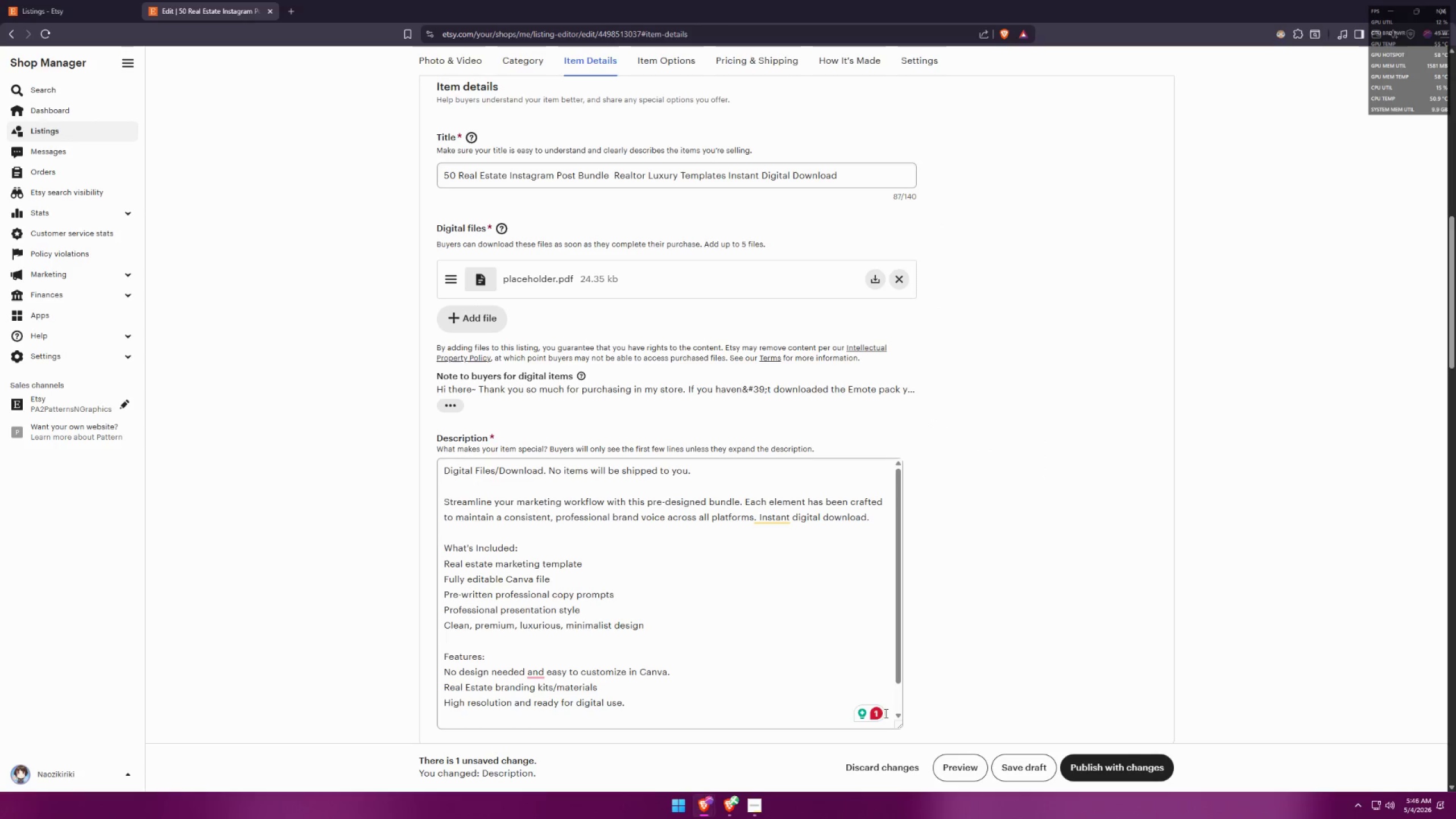 
key(Alt+AltLeft)
 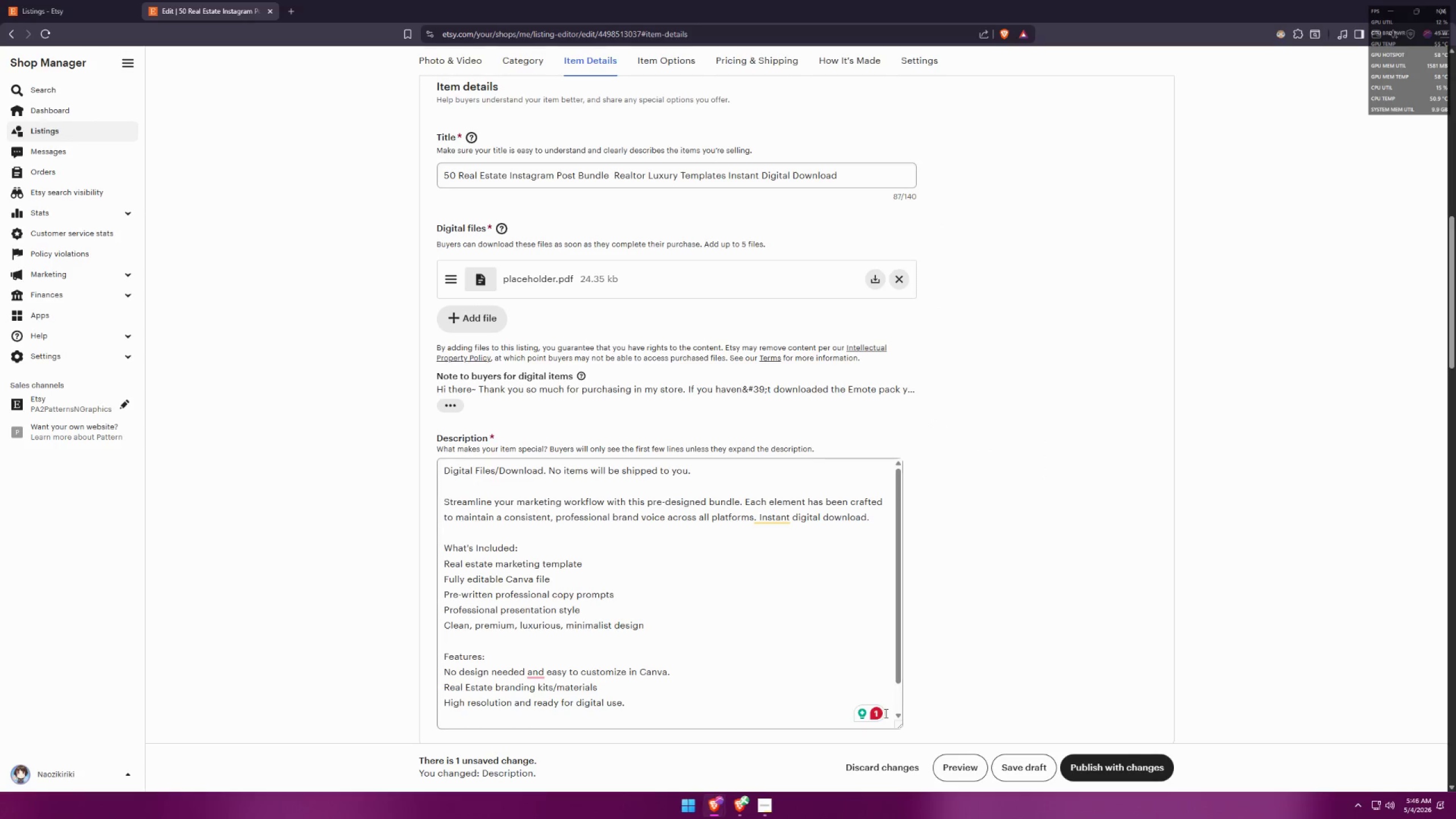 
key(Alt+Tab)
 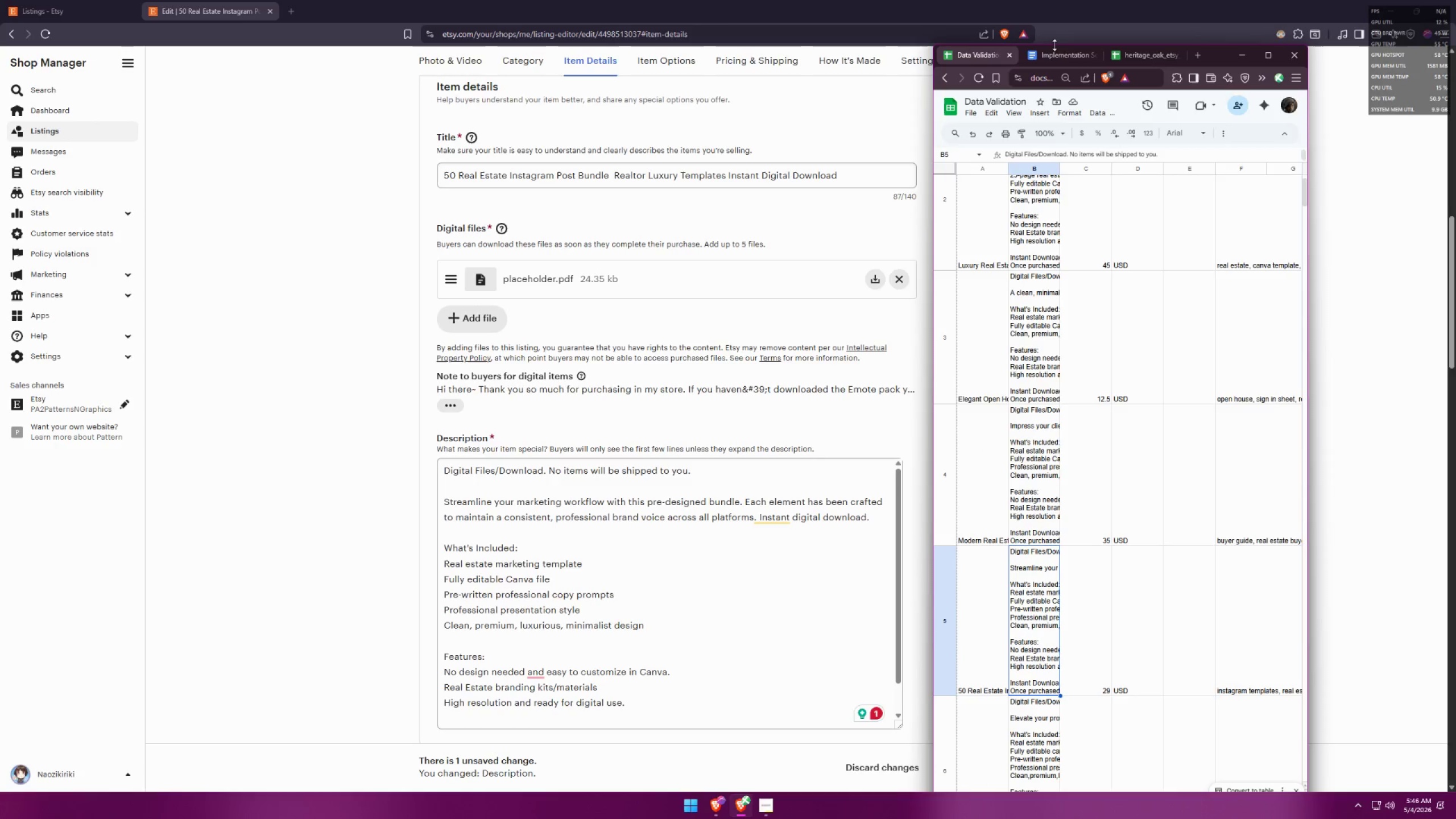 
left_click([1052, 53])
 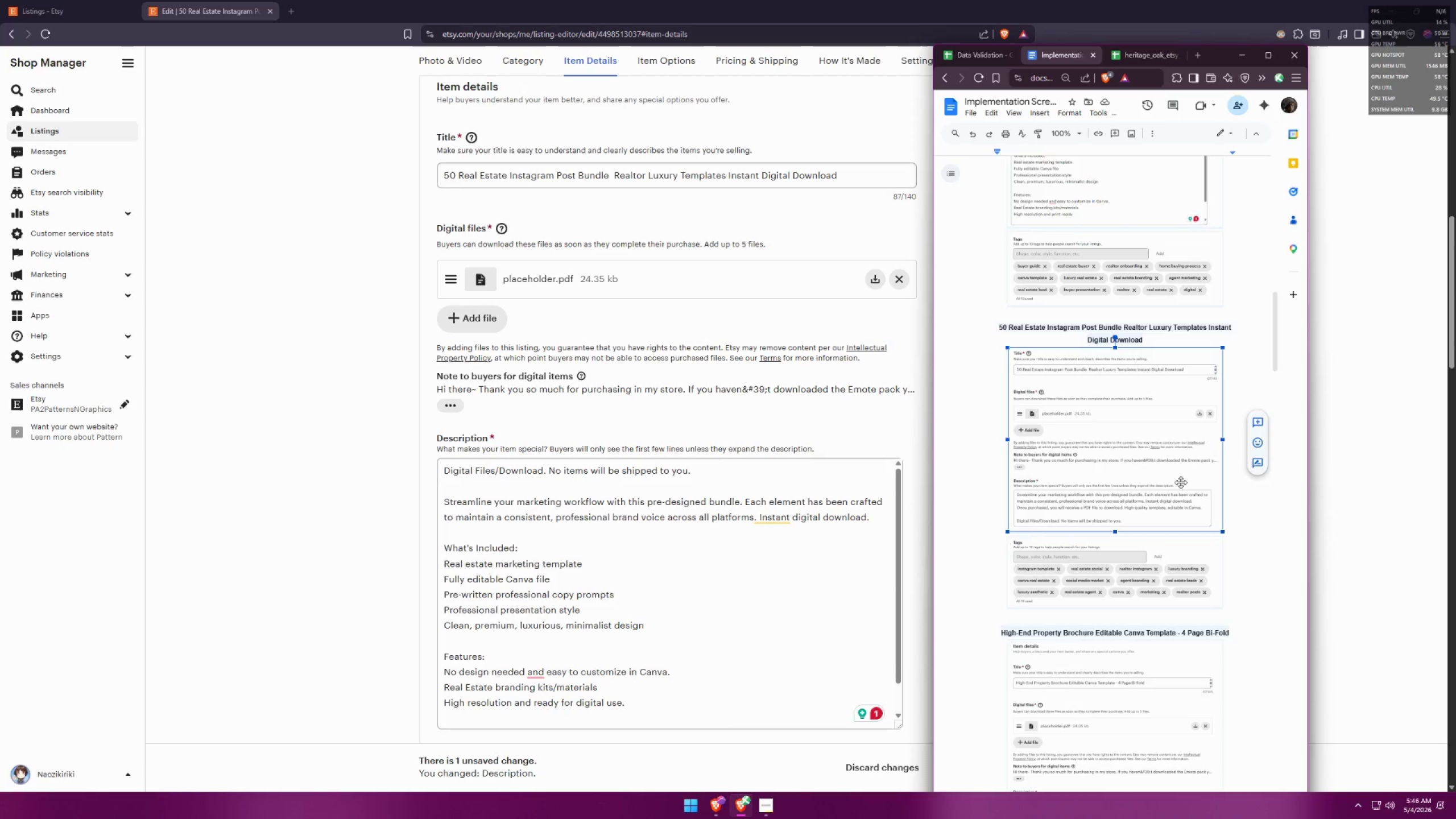 
key(Backspace)
 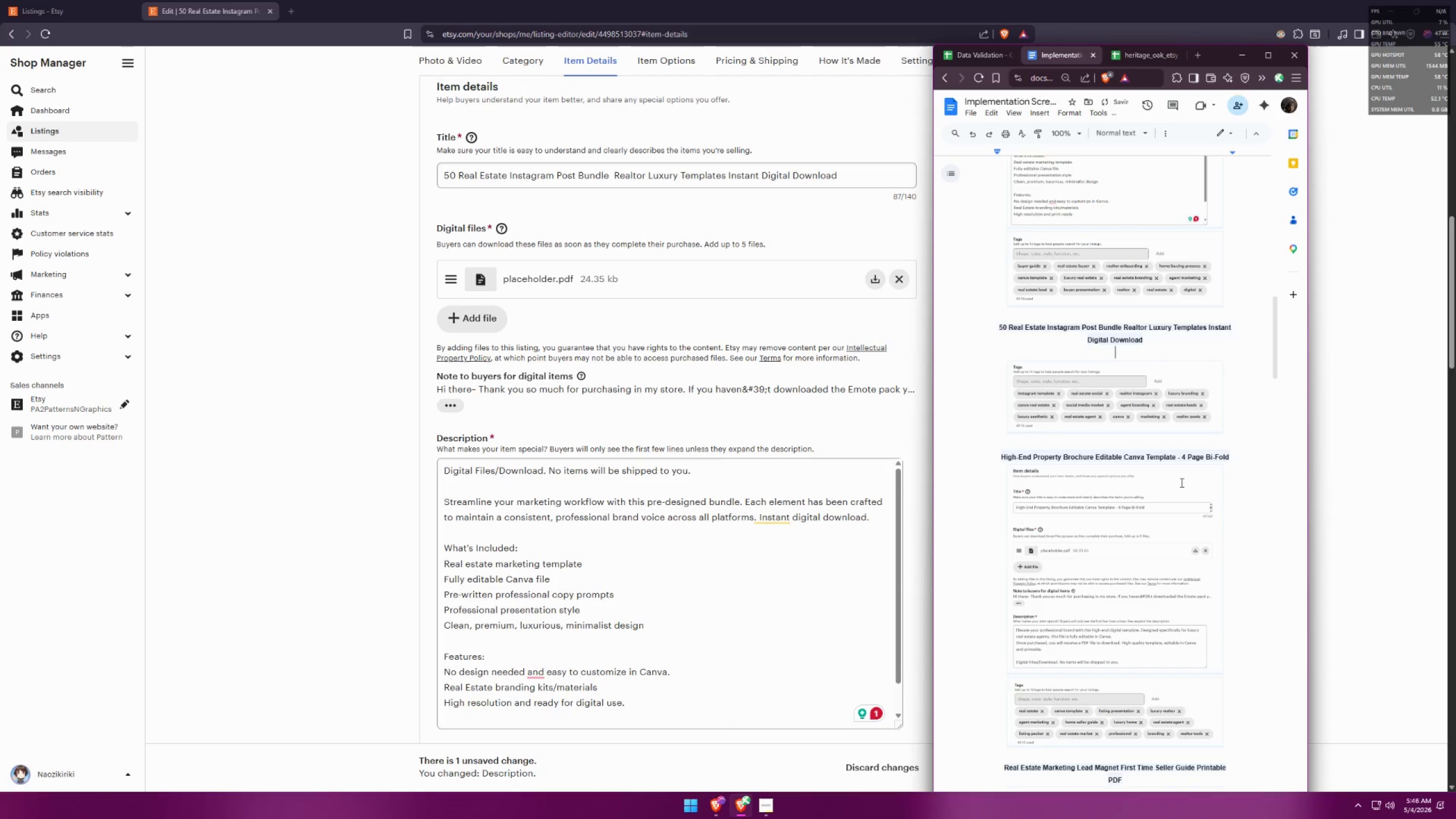 
key(Control+ControlLeft)
 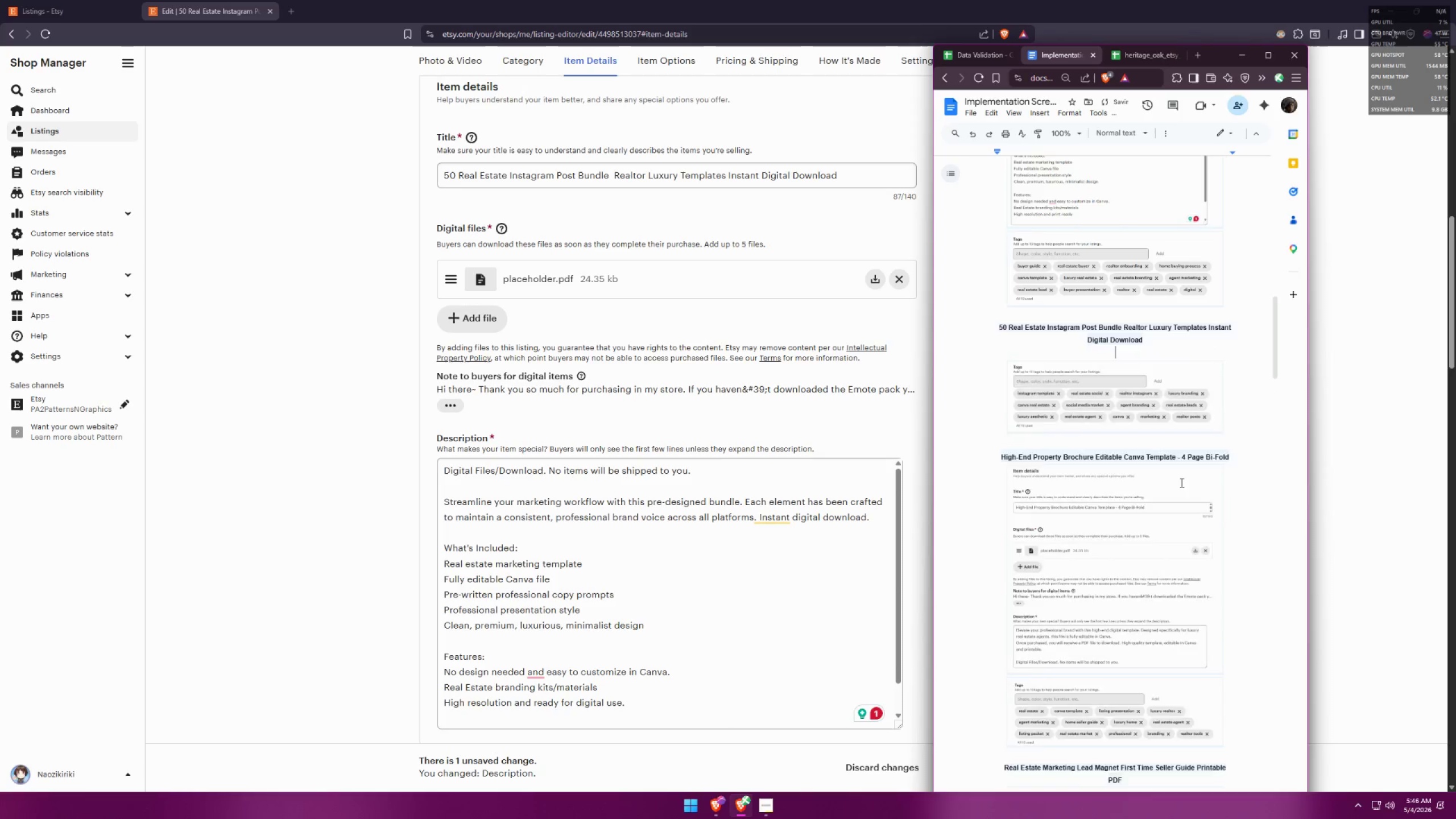 
key(Control+V)
 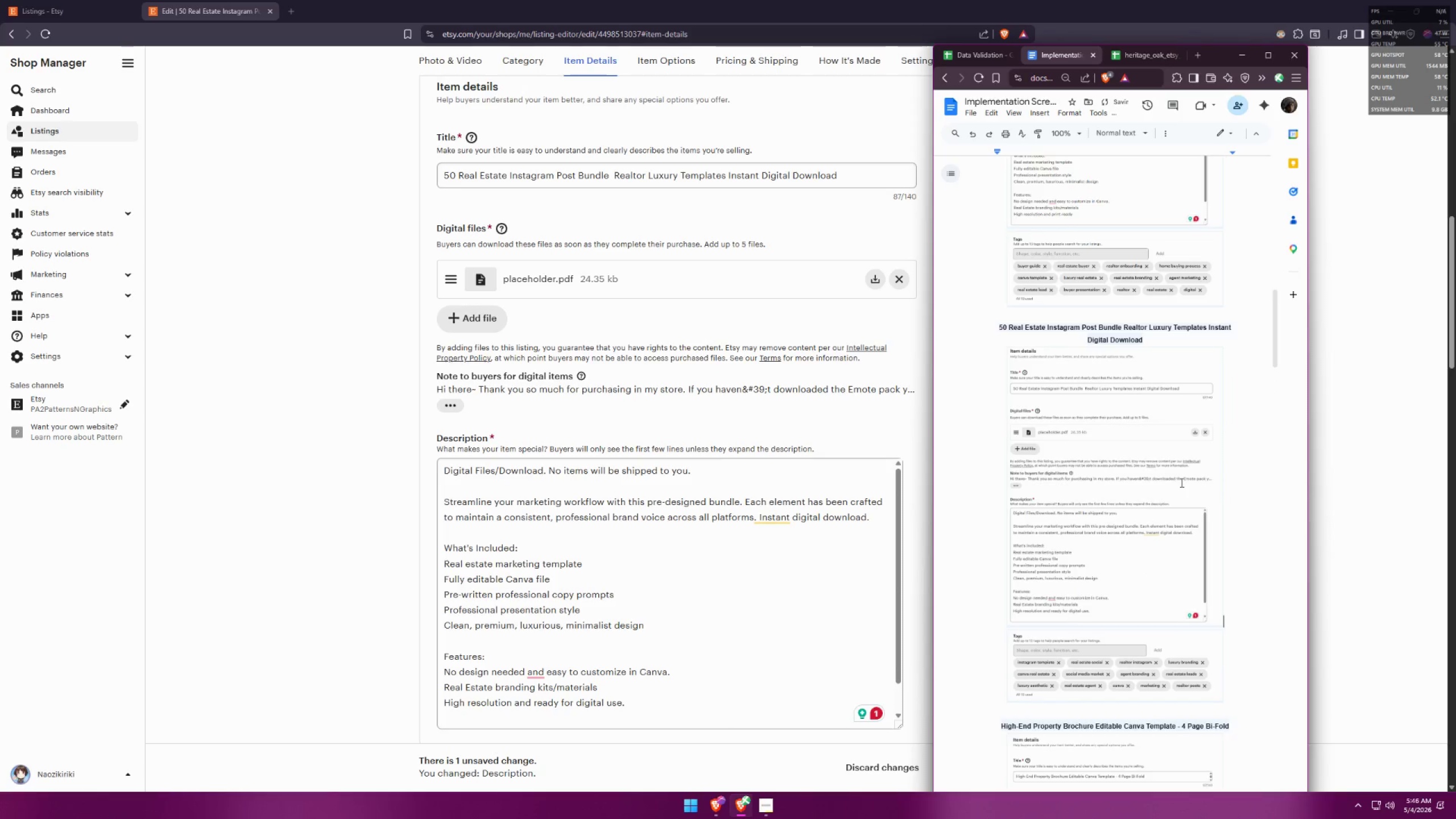 
left_click([1119, 371])
 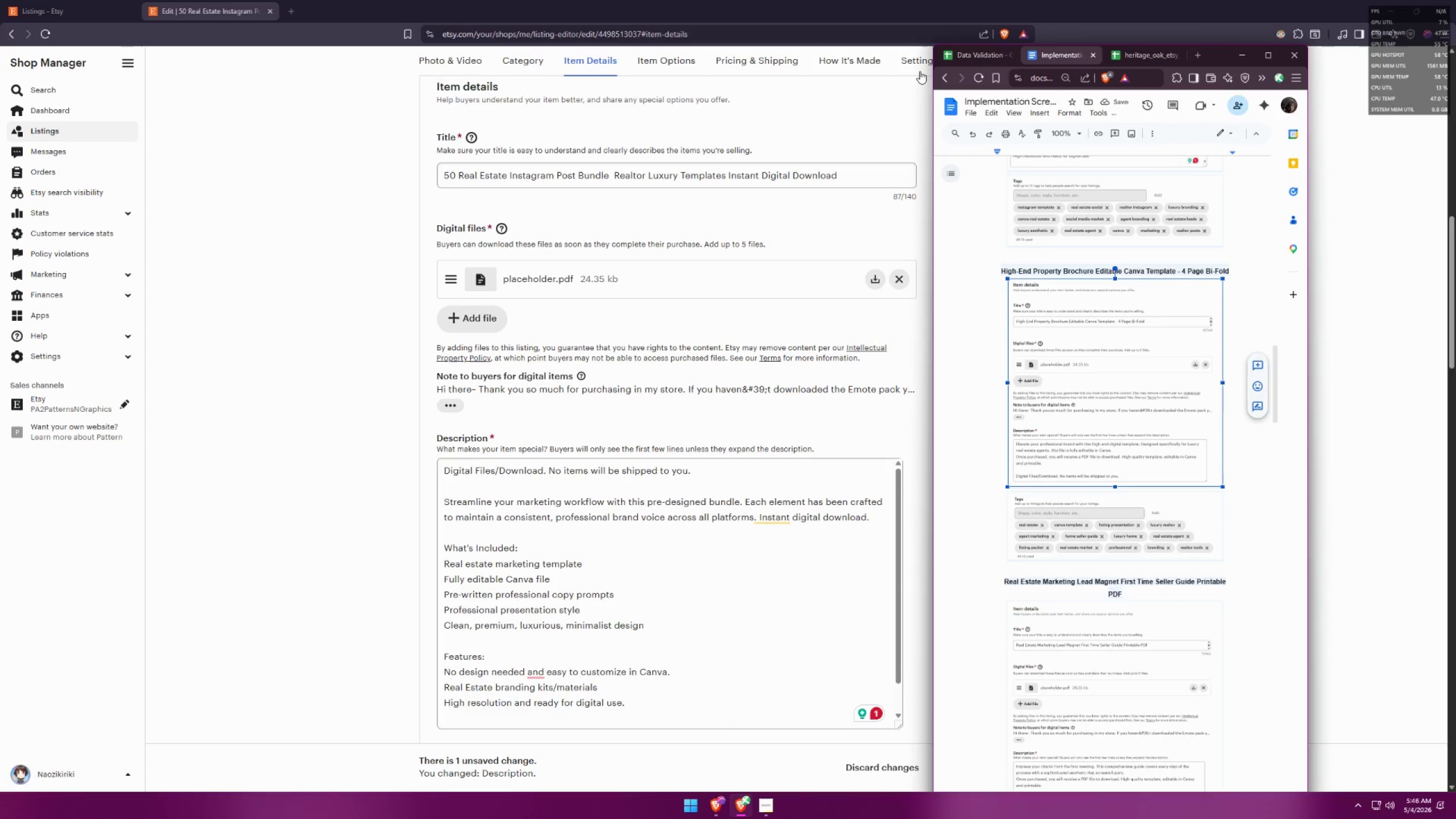 
scroll: coordinate [1174, 354], scroll_direction: down, amount: 8.0
 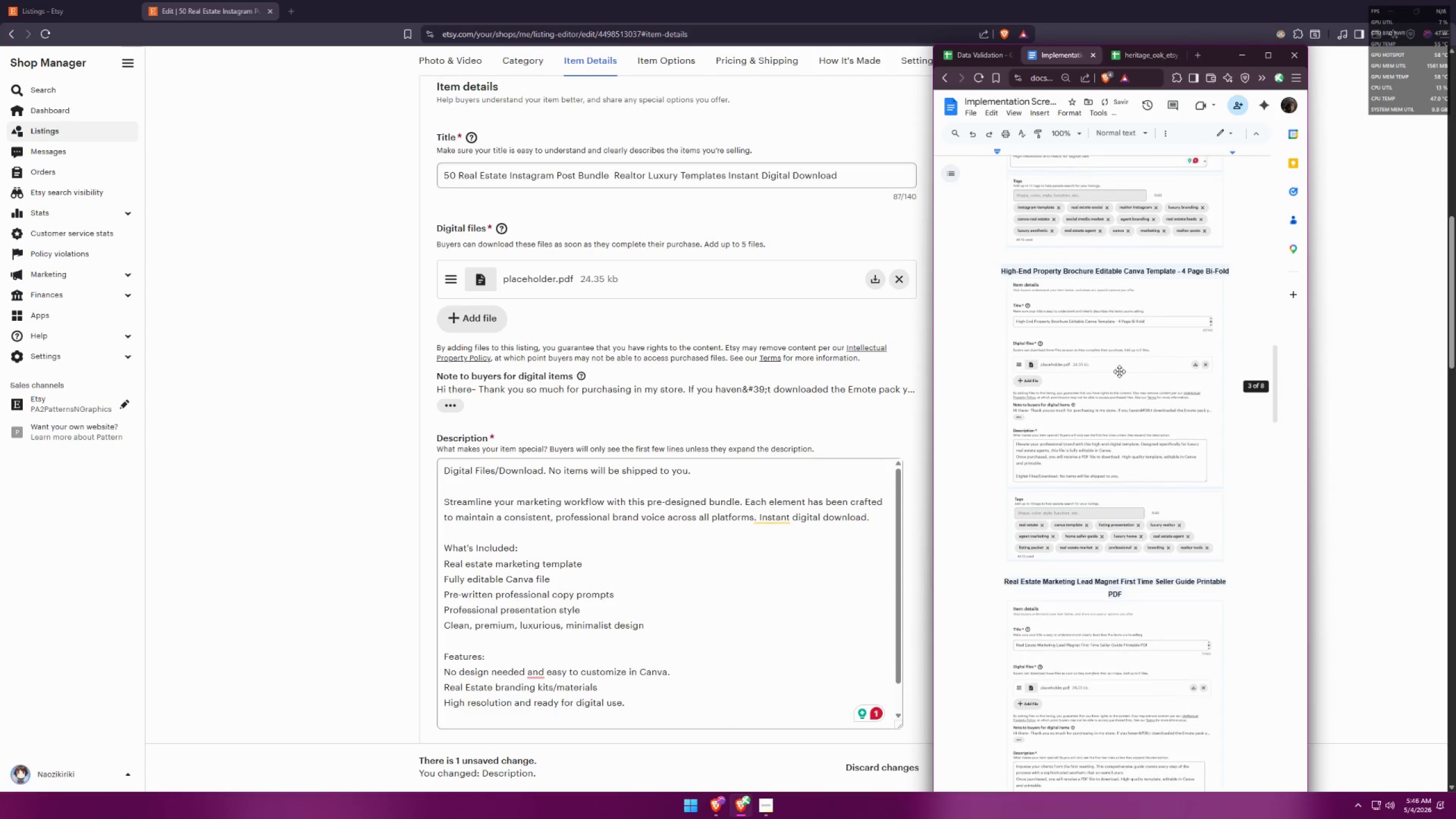 
left_click([966, 57])
 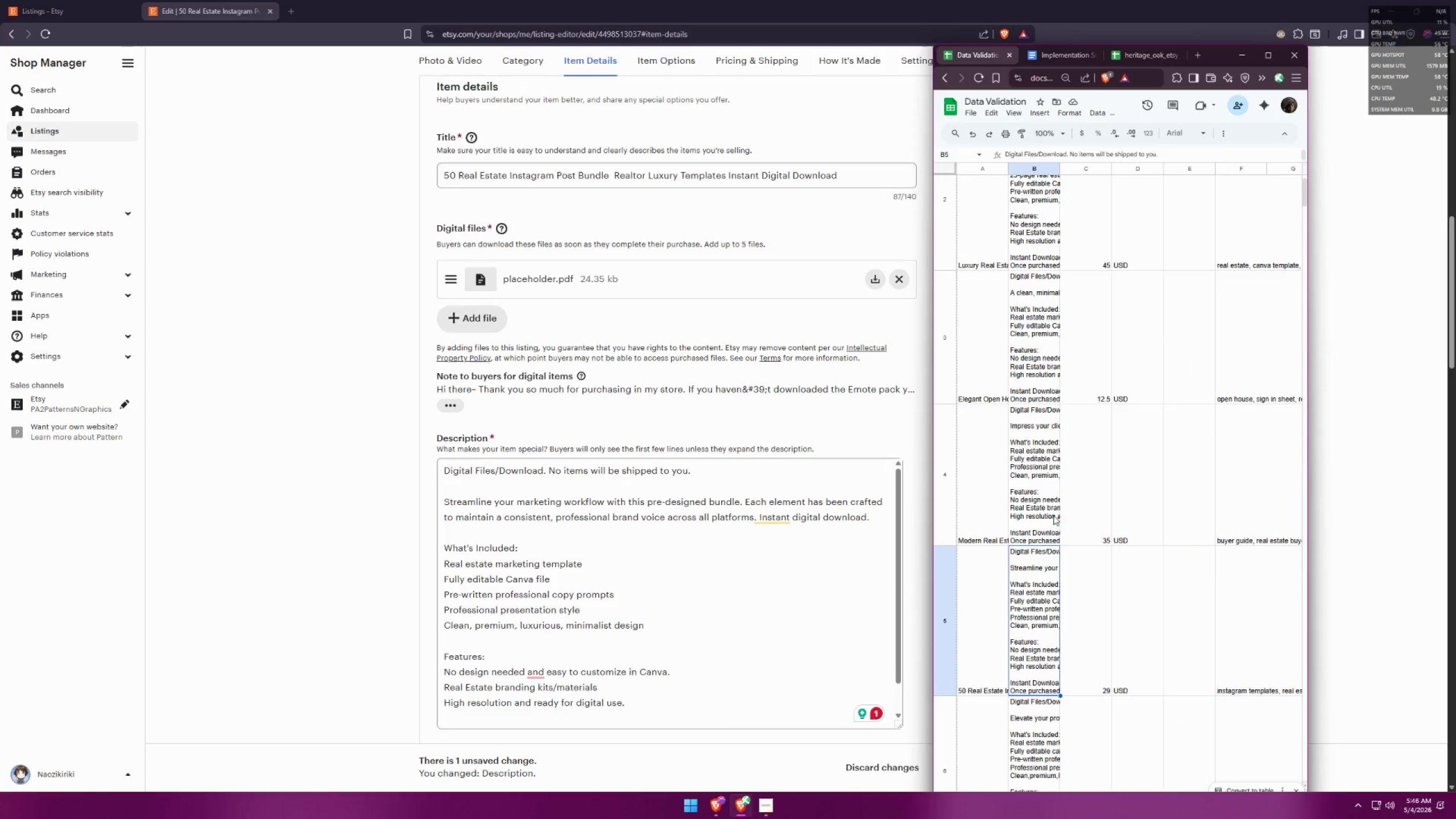 
left_click([992, 521])
 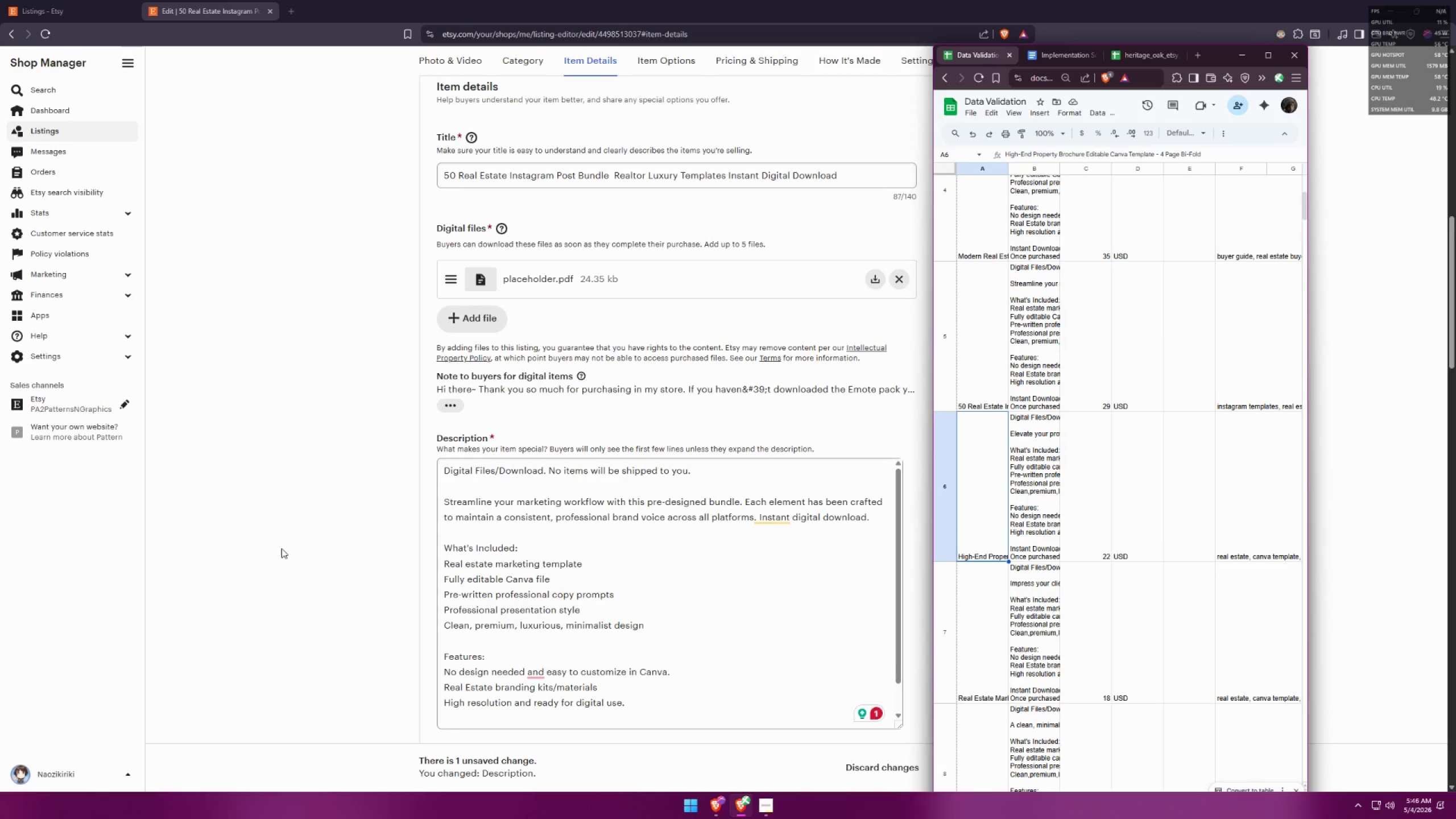 
scroll: coordinate [1064, 512], scroll_direction: down, amount: 5.0
 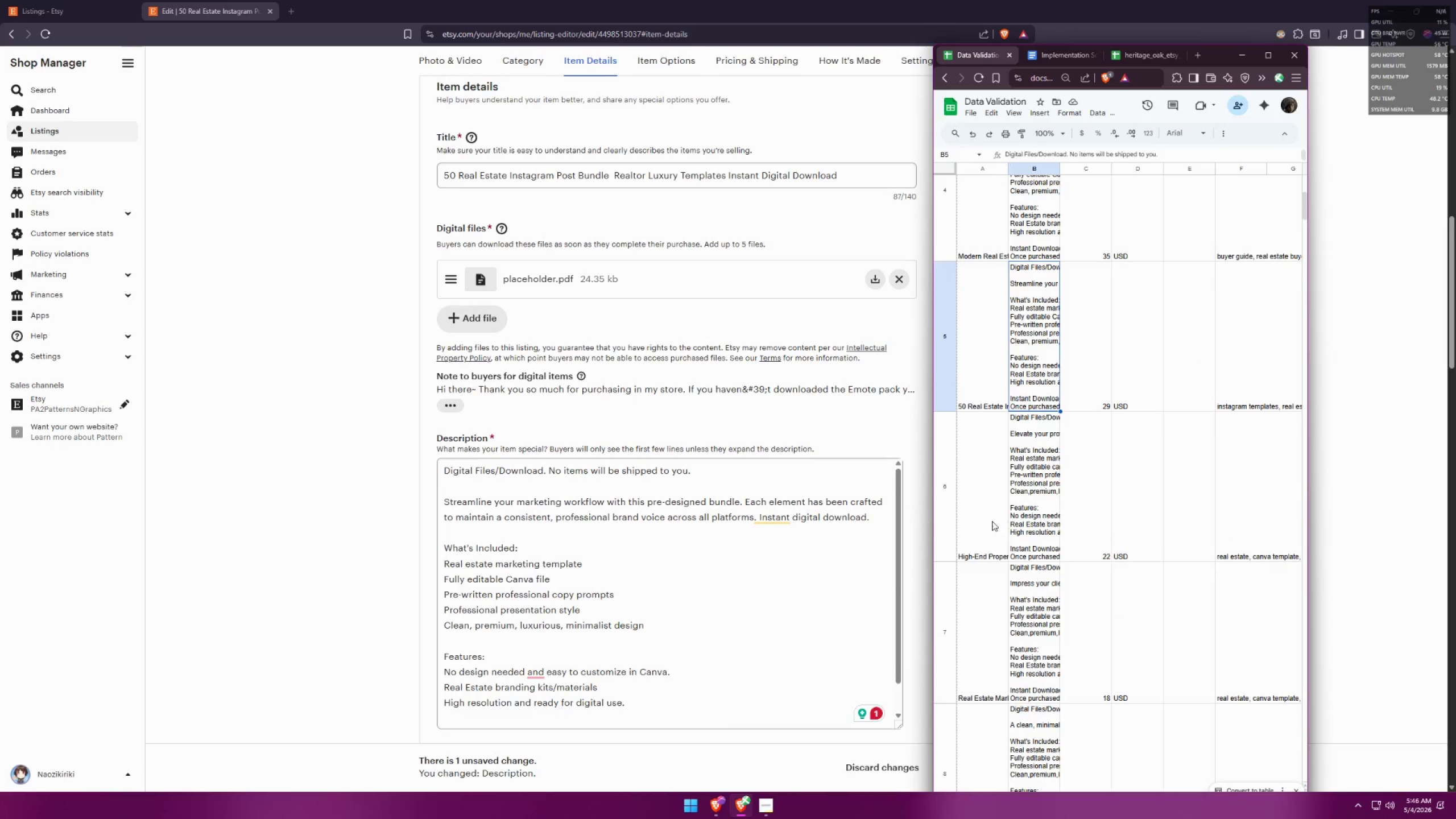 
left_click([199, 543])
 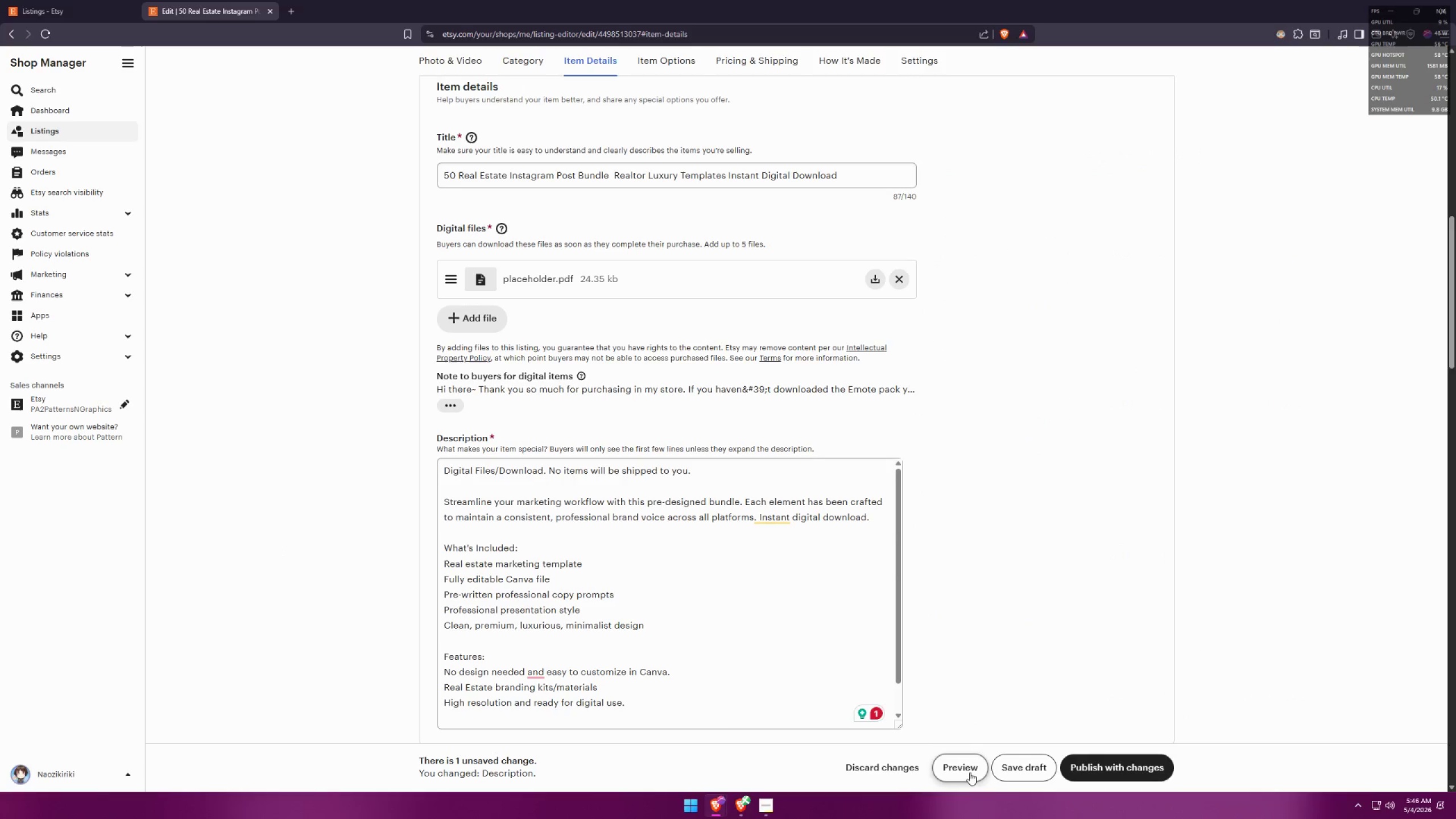 
left_click([1016, 769])
 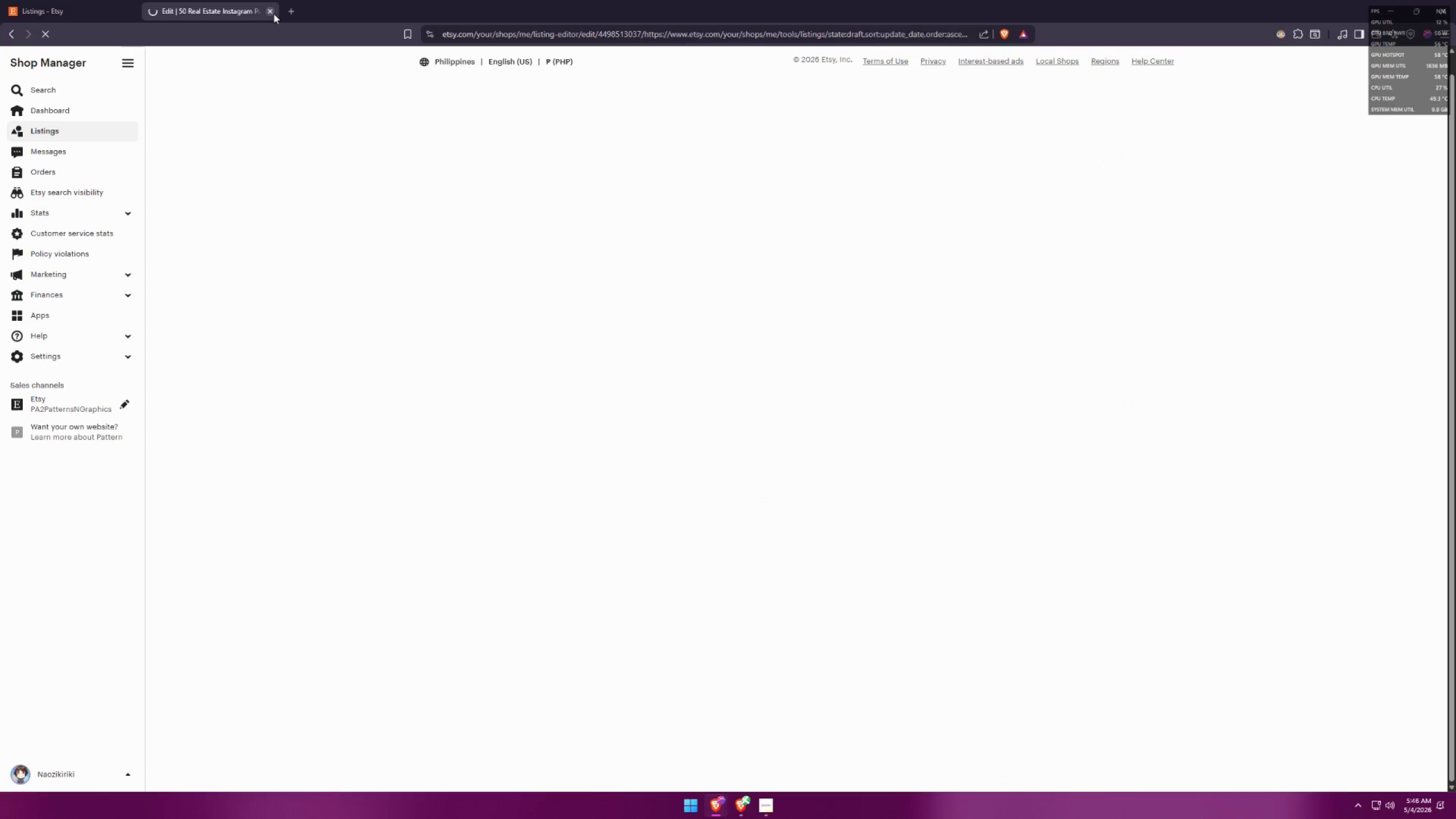 
left_click([274, 13])
 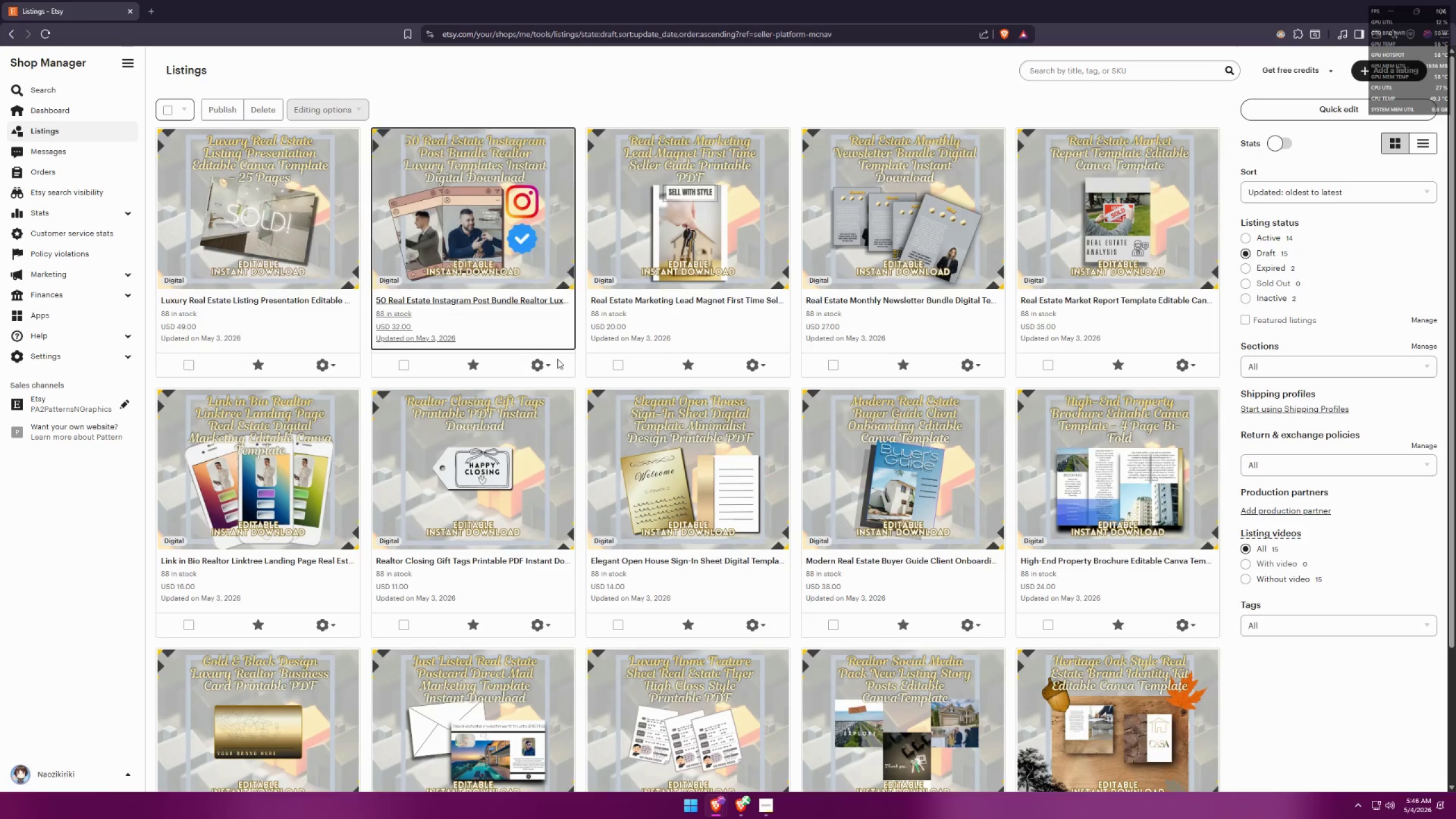 
key(Alt+AltLeft)
 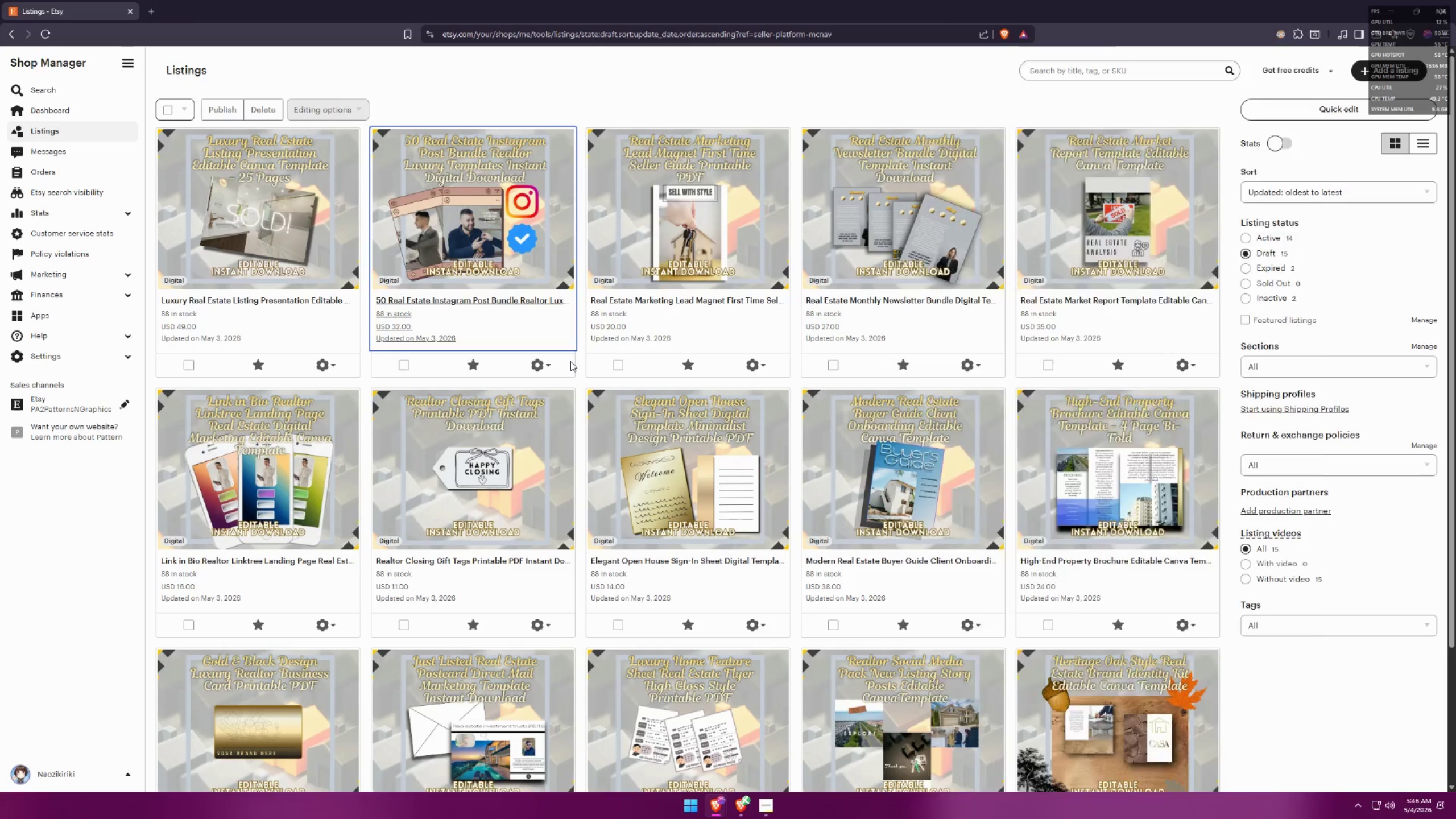 
key(Alt+Tab)
 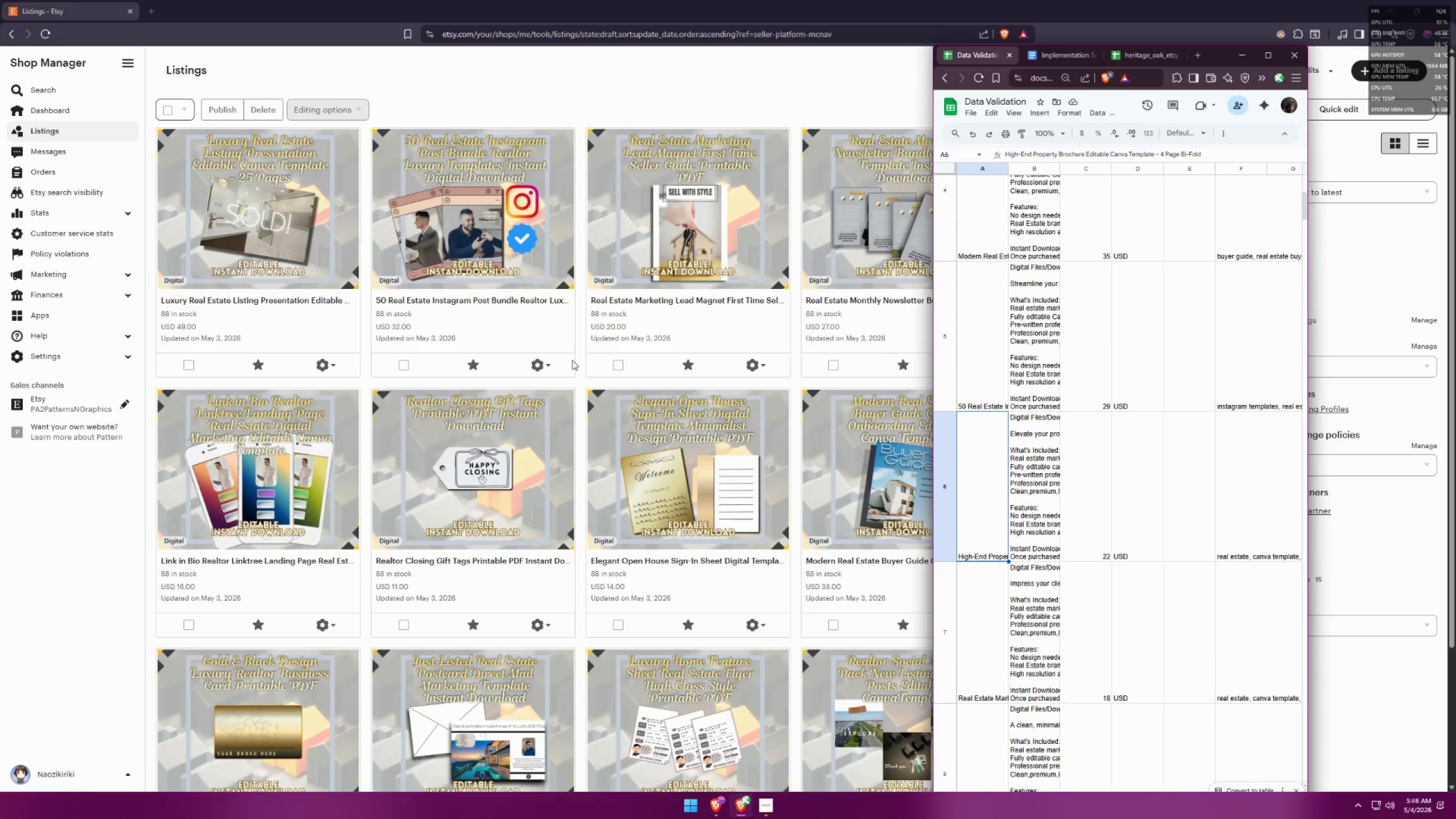 
key(Alt+AltLeft)
 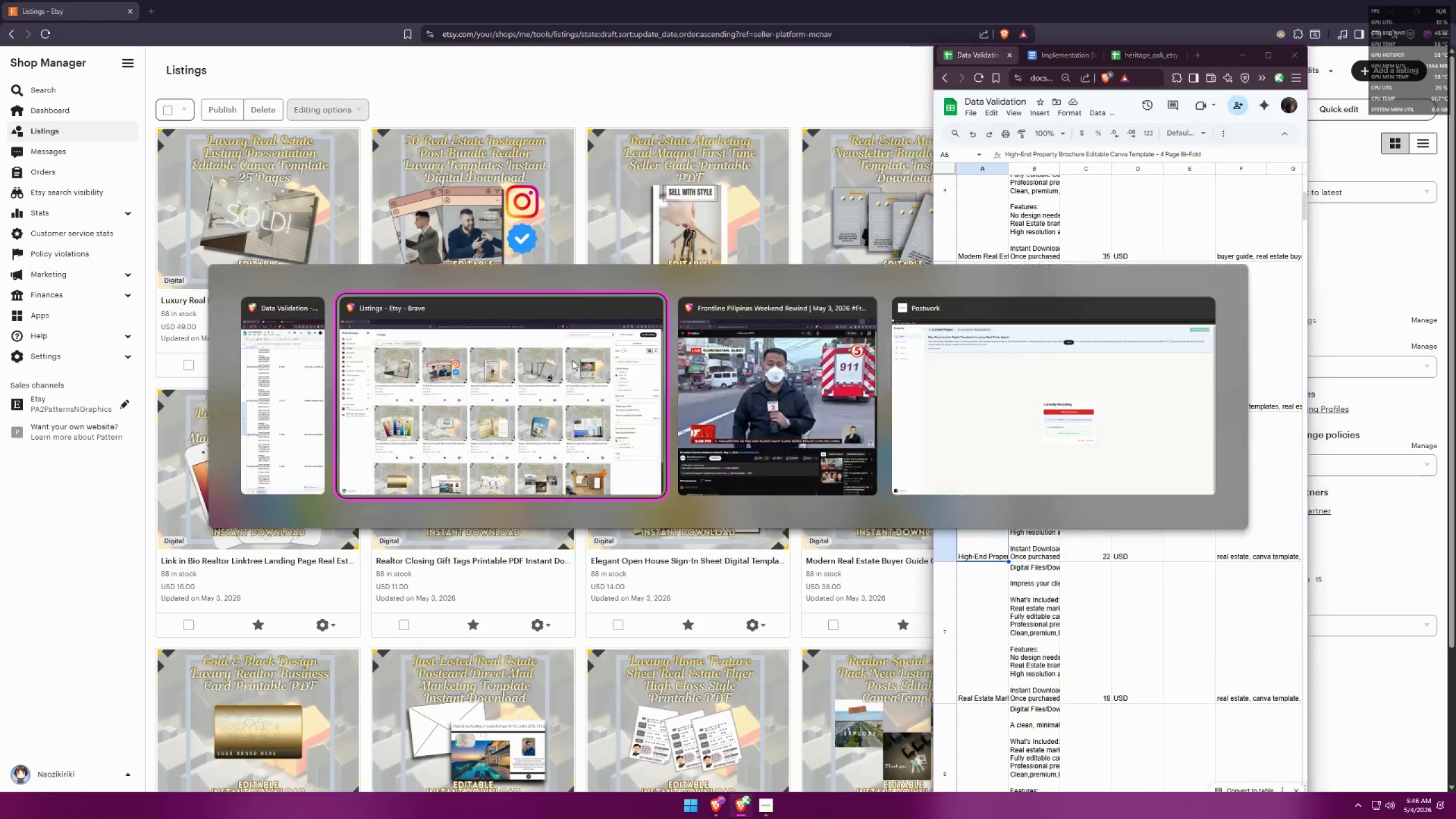 
key(Alt+Tab)
 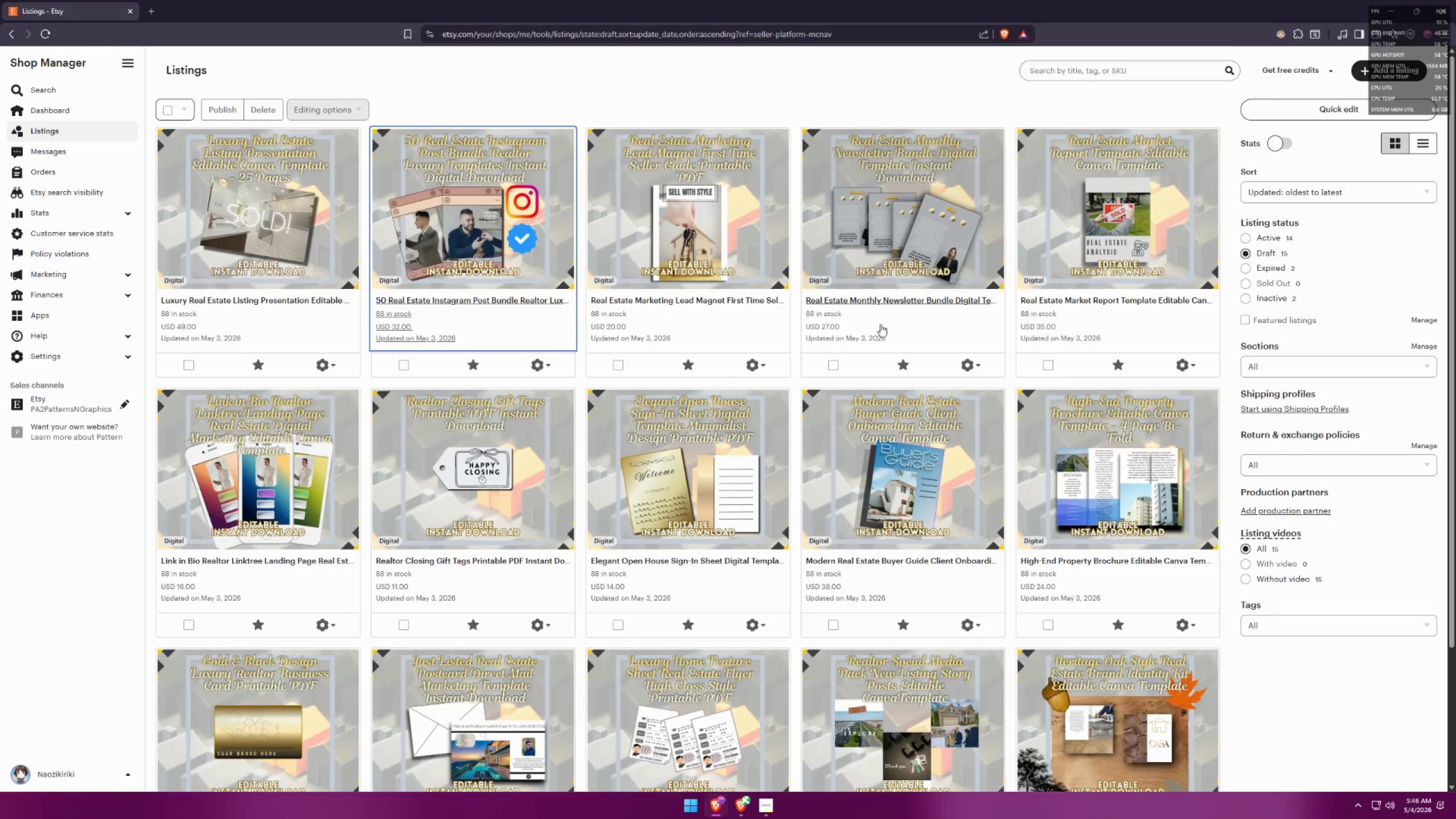 
scroll: coordinate [1024, 426], scroll_direction: down, amount: 3.0
 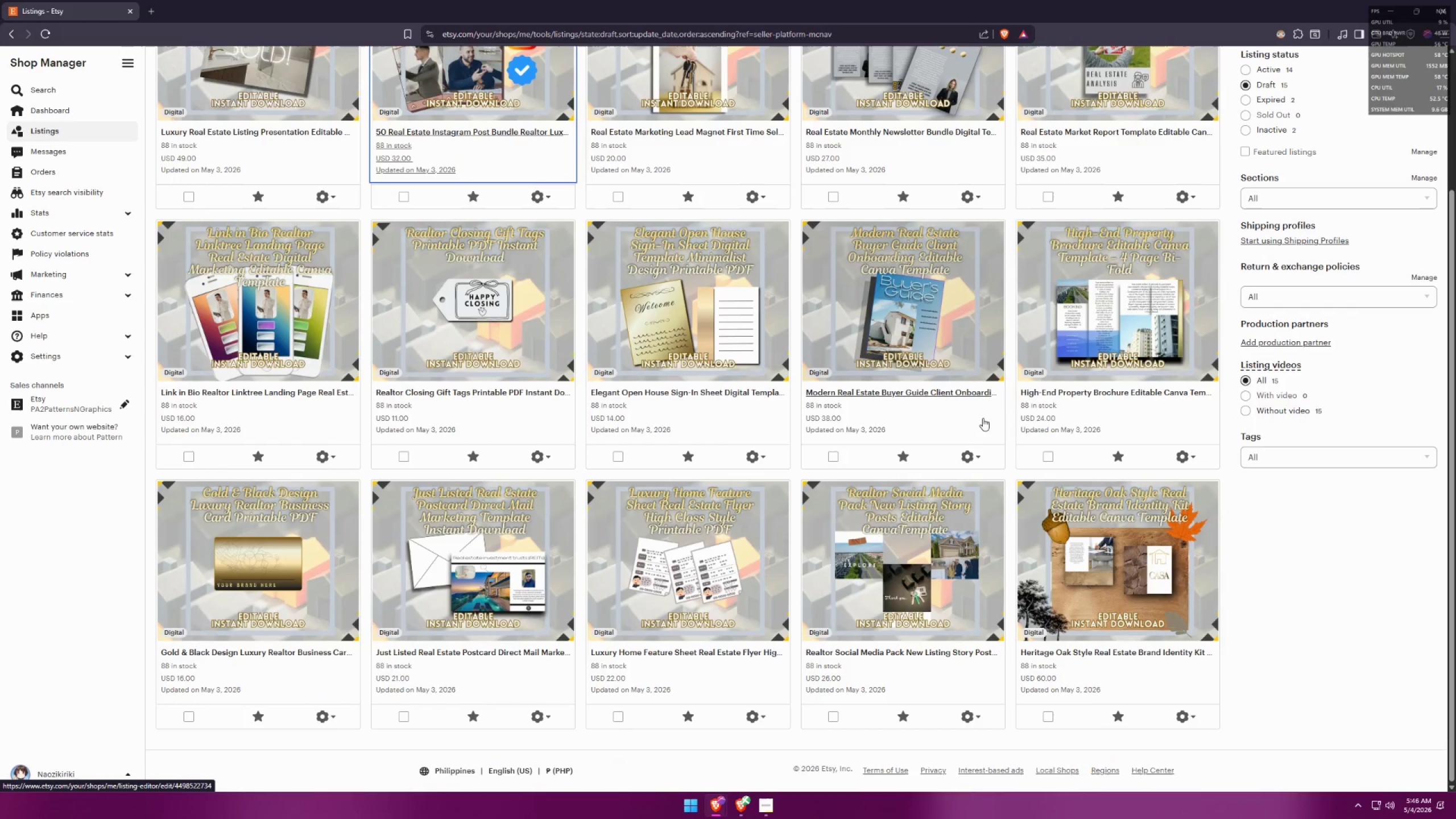 
mouse_move([978, 405])
 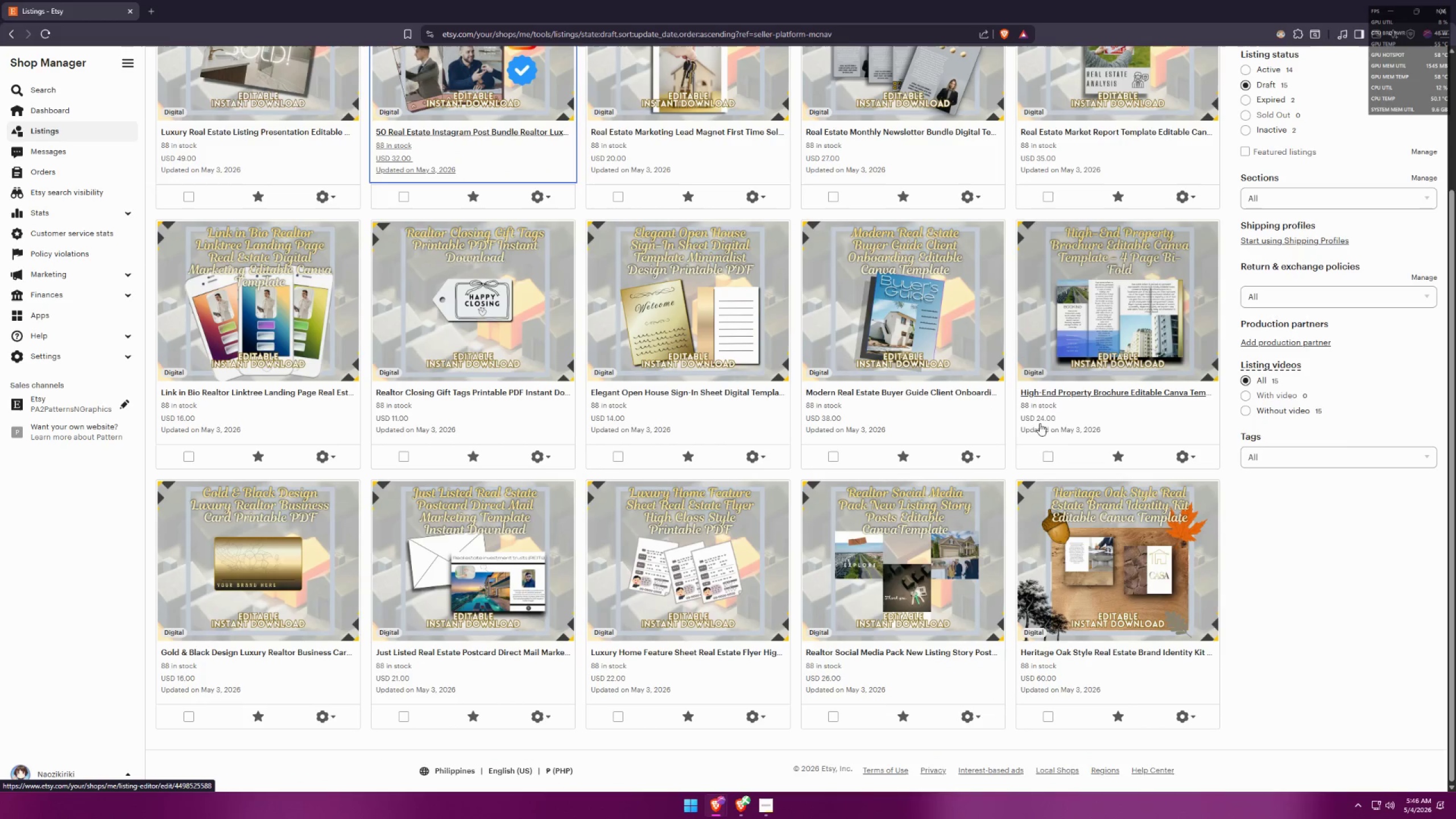 
middle_click([1064, 391])
 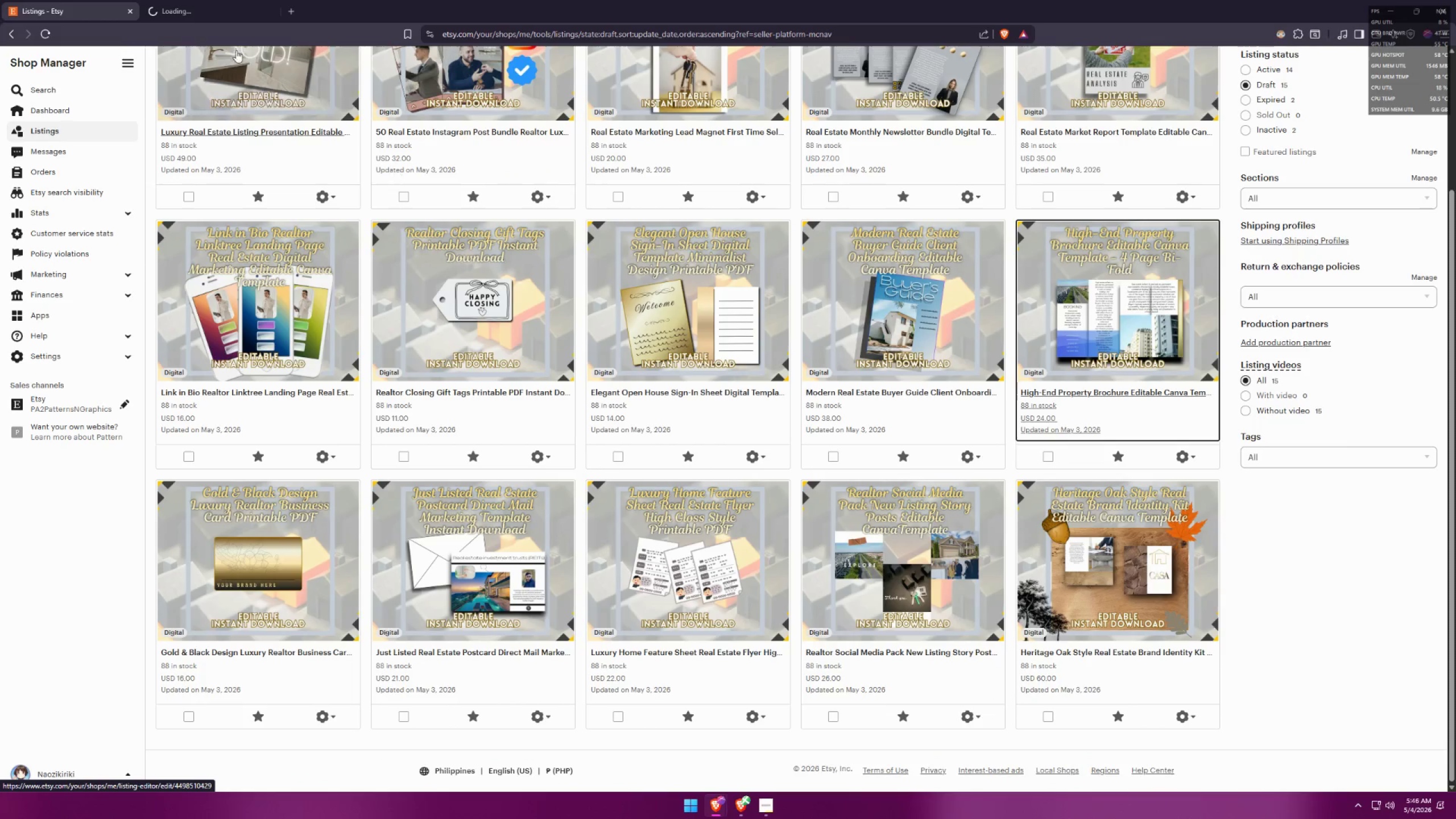 
left_click([181, 0])
 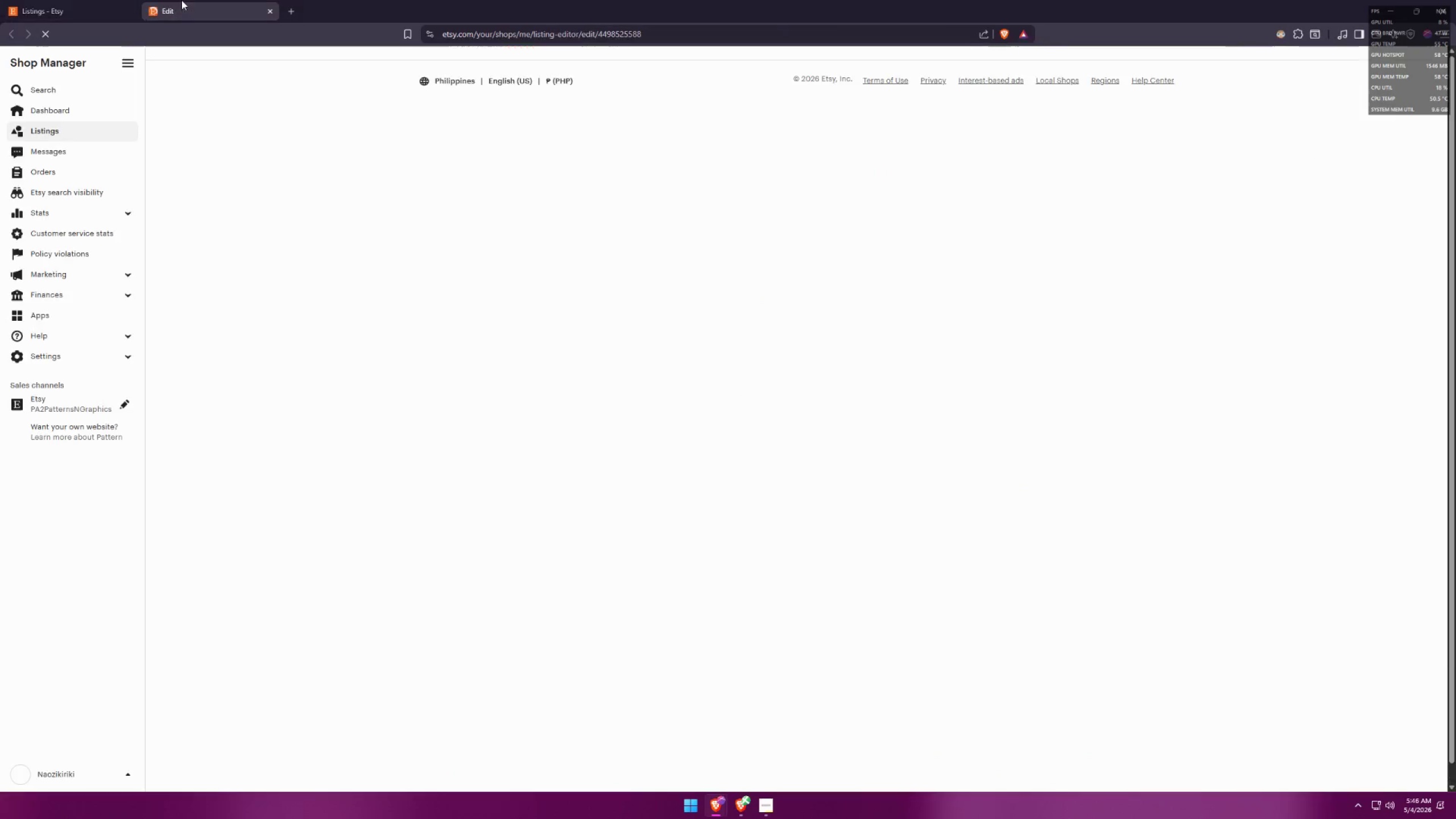 
key(Alt+AltLeft)
 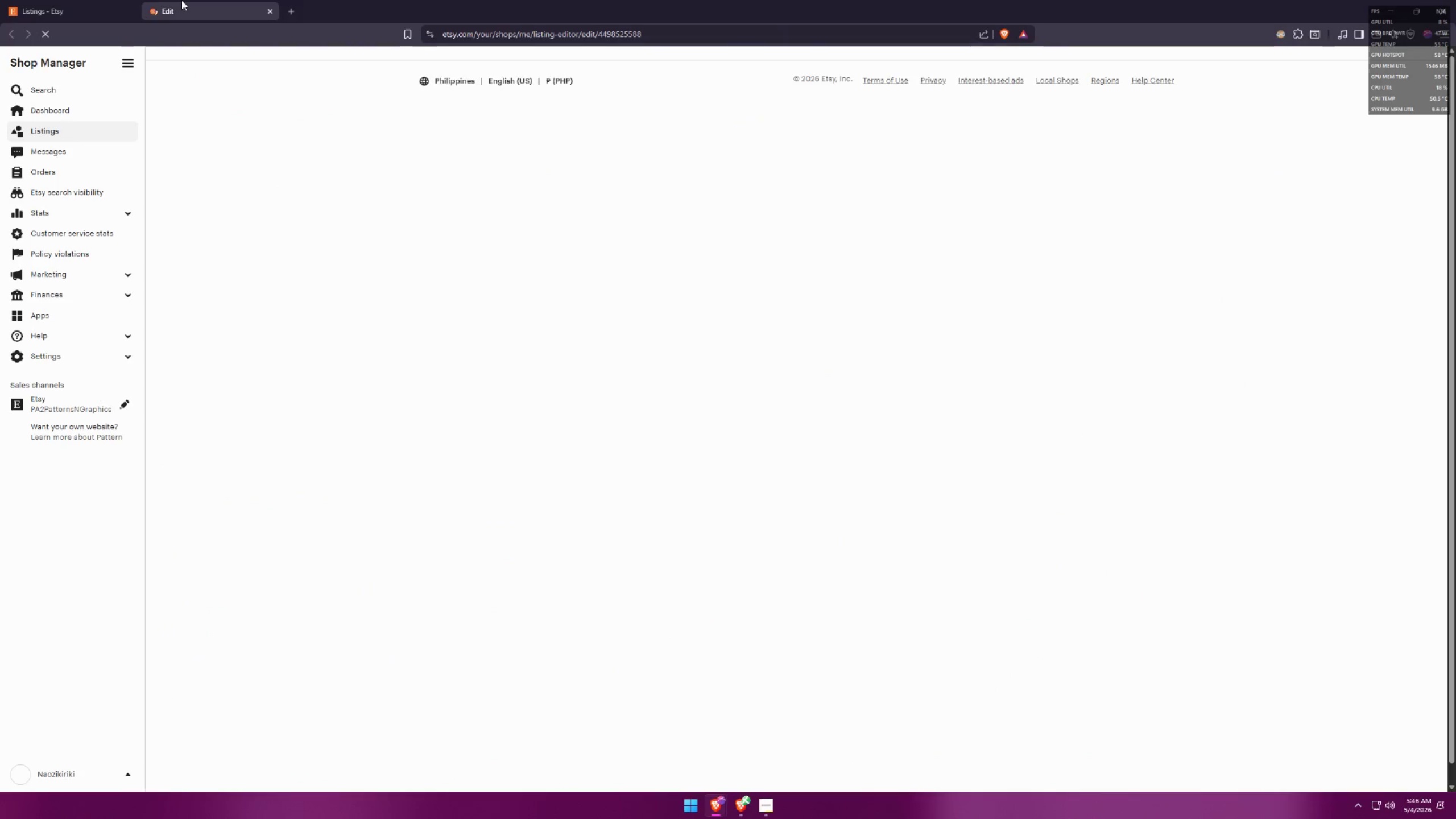 
key(Alt+Tab)
 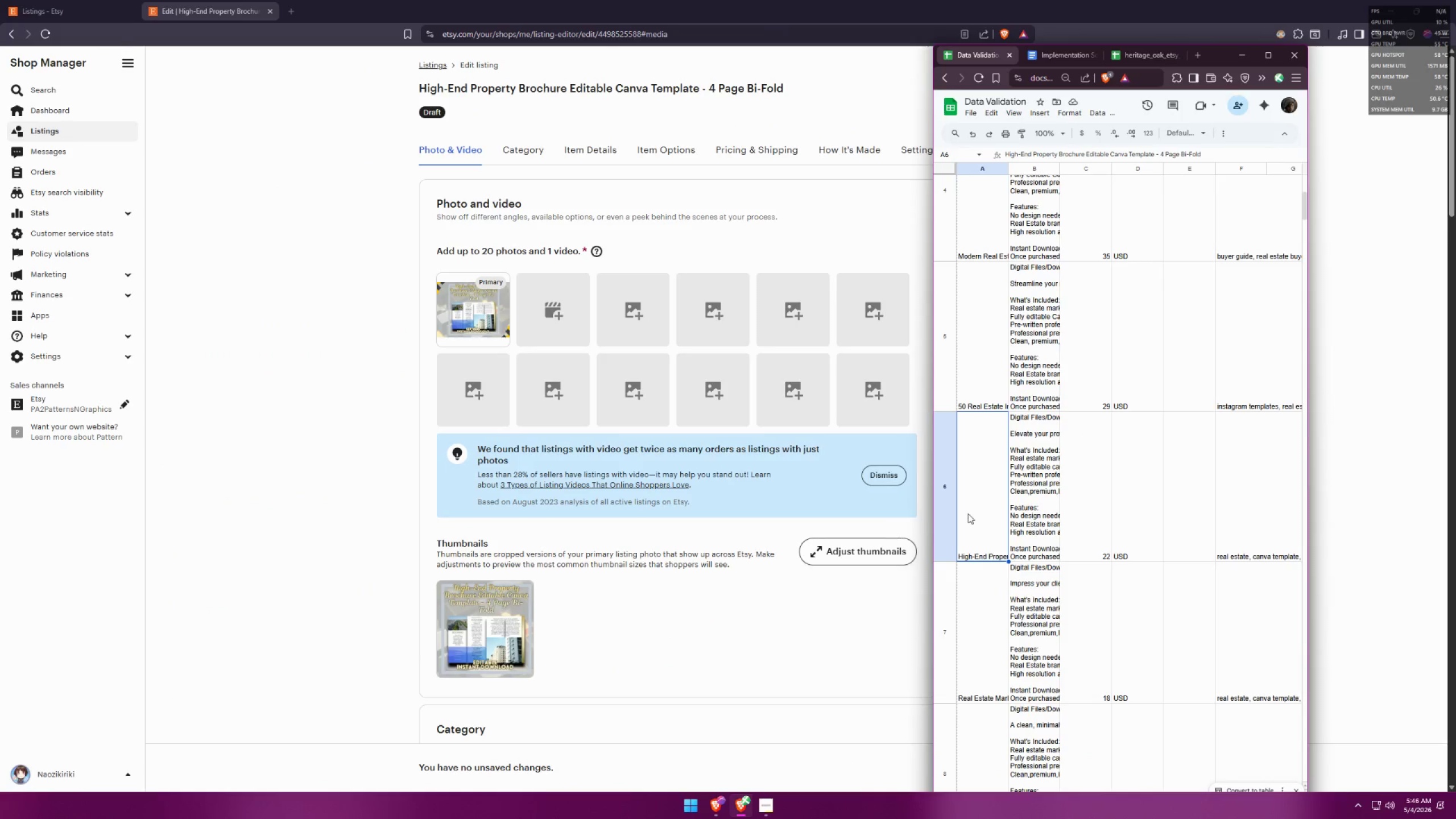 
double_click([1034, 486])
 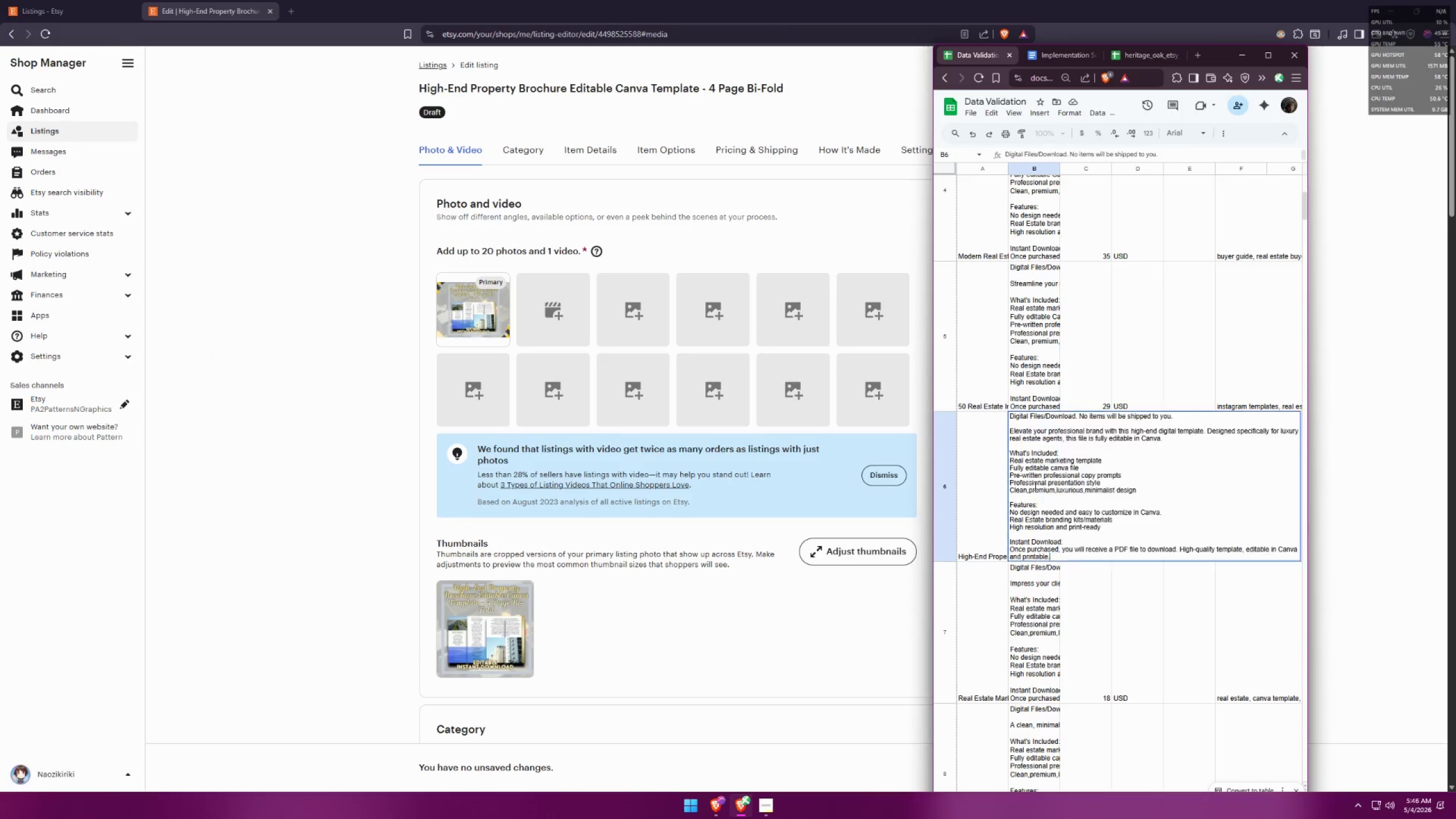 
key(Control+A)
 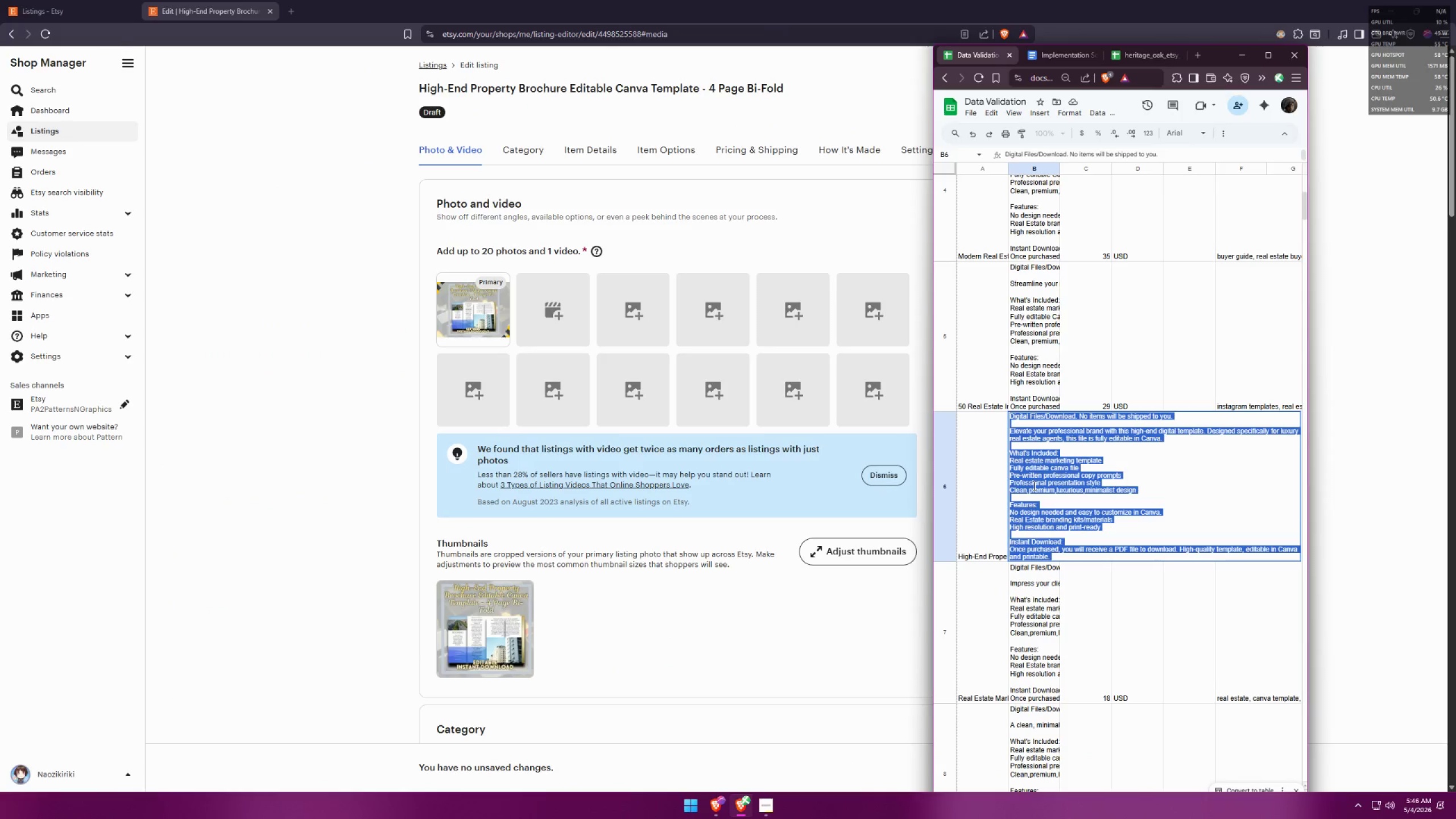 
key(Control+C)
 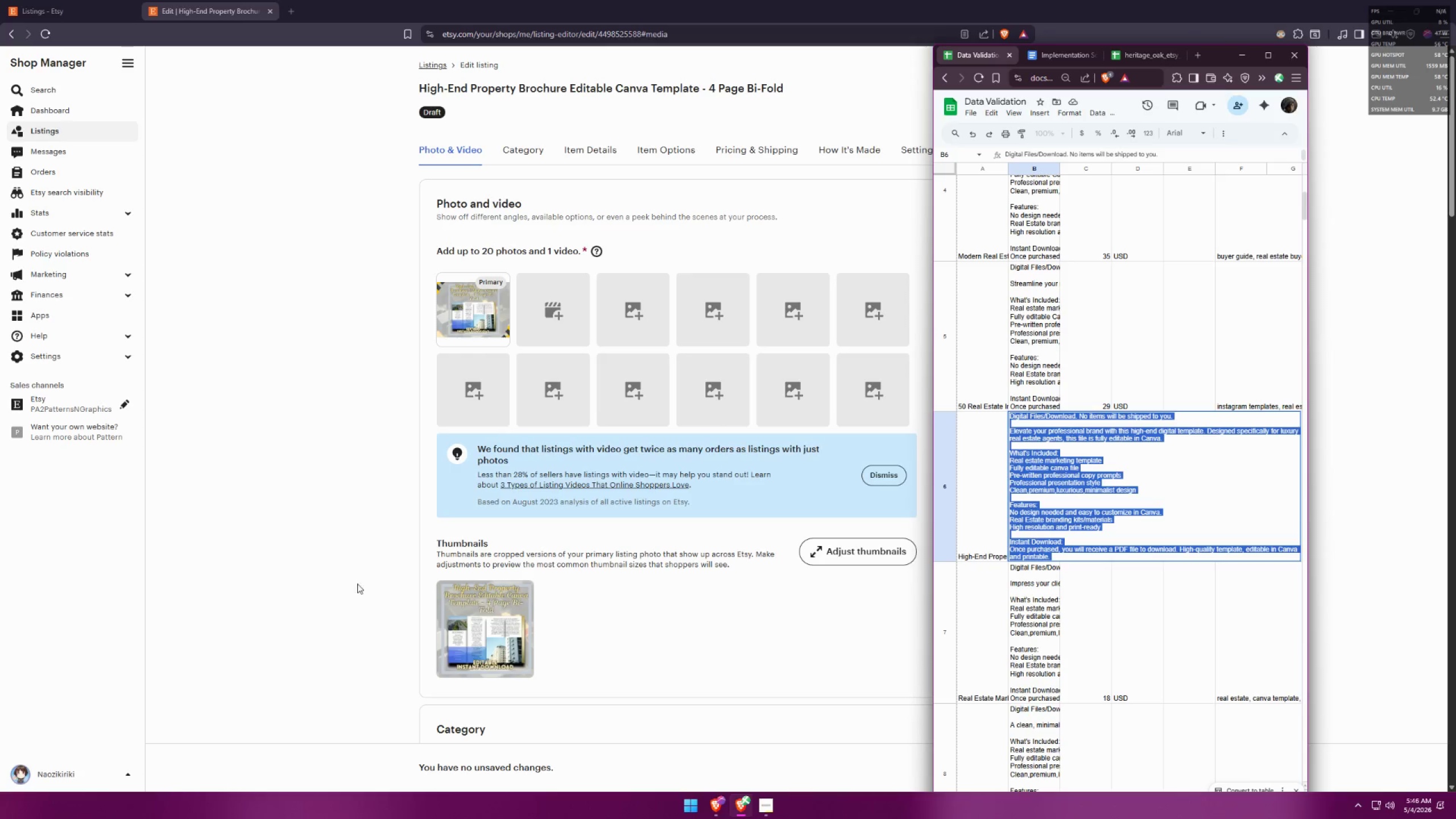 
left_click([331, 591])
 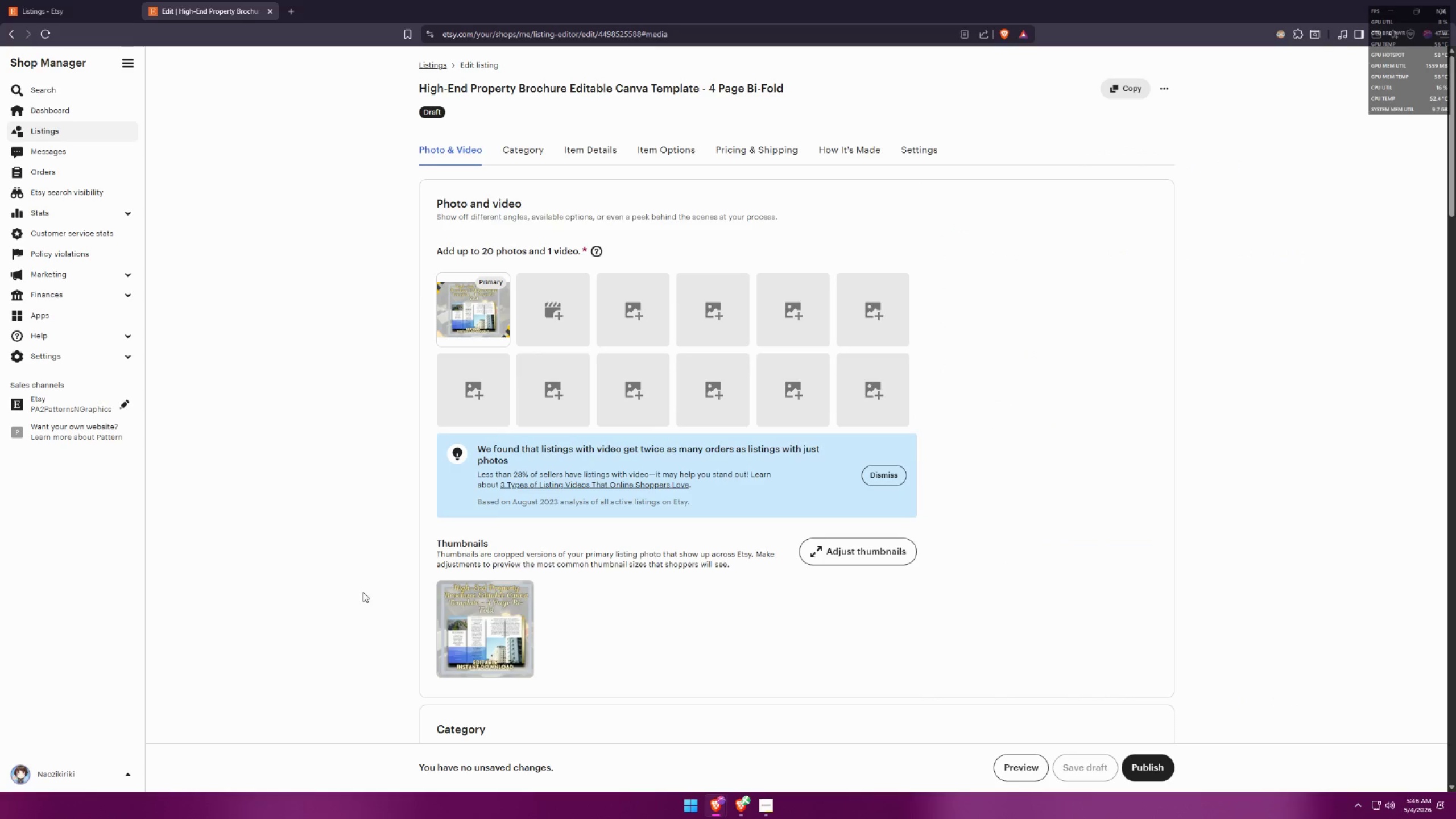 
scroll: coordinate [487, 523], scroll_direction: down, amount: 12.0
 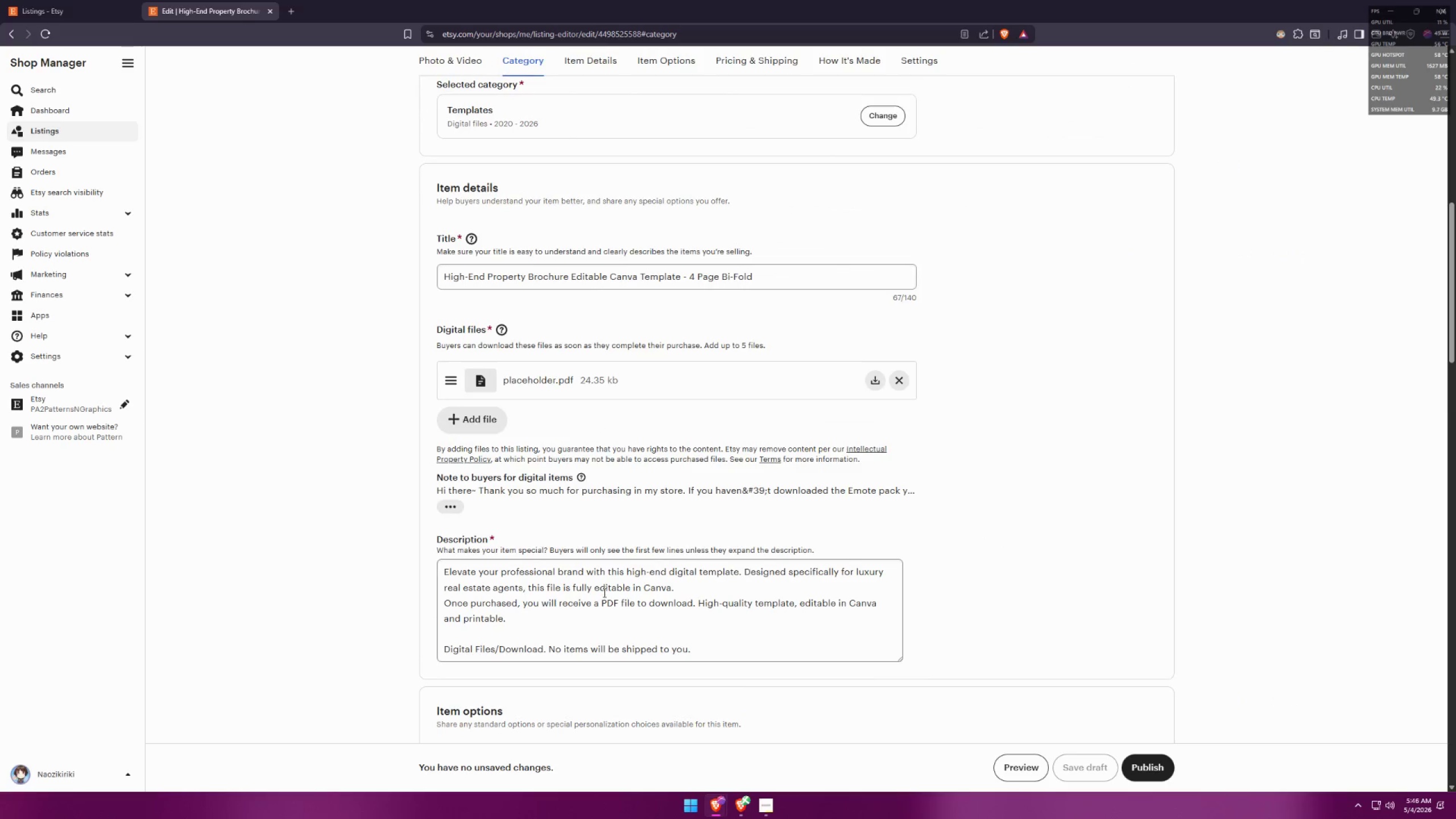 
left_click([602, 600])
 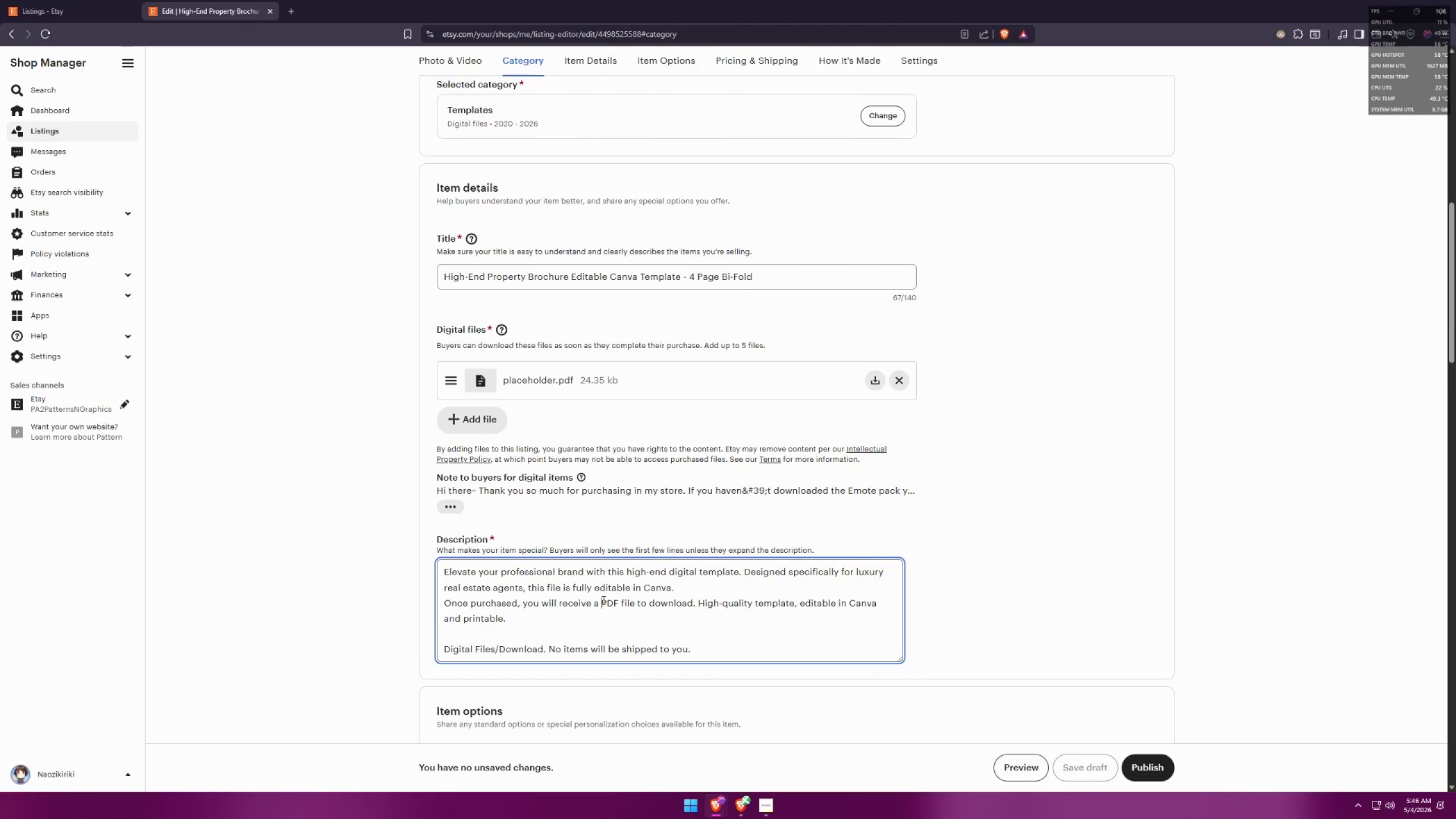 
key(Control+A)
 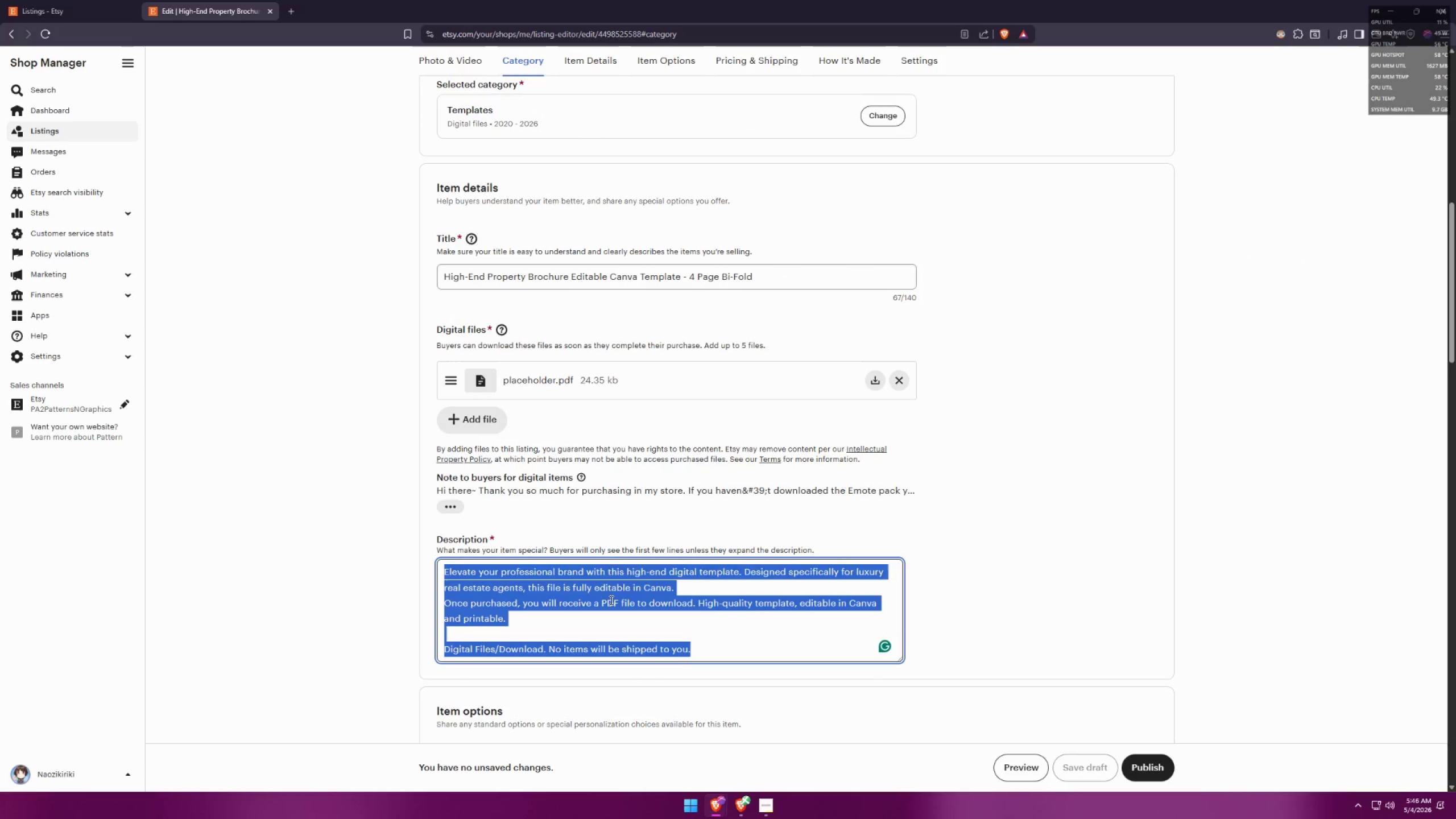 
key(Control+V)
 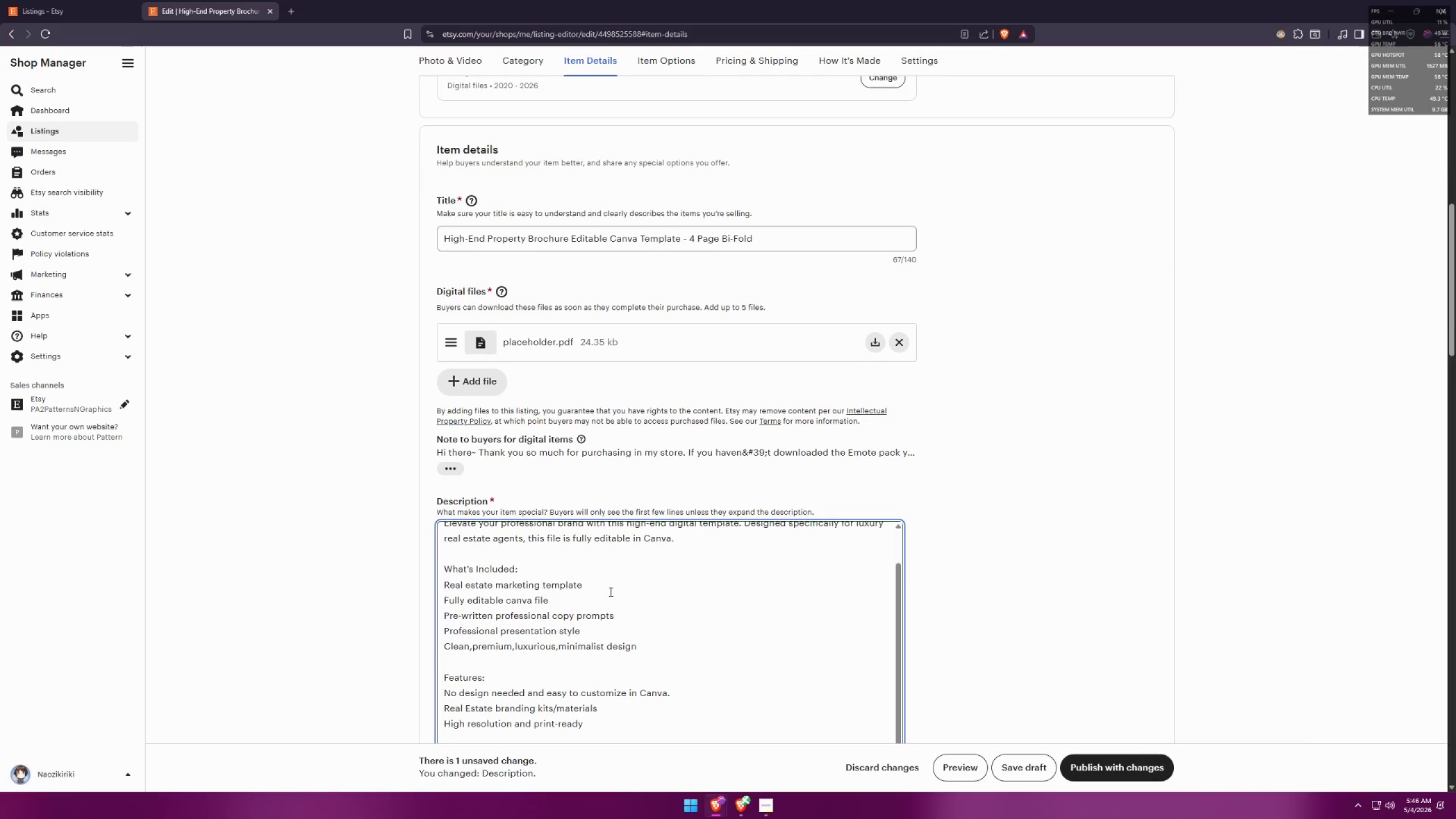 
scroll: coordinate [625, 575], scroll_direction: none, amount: 0.0
 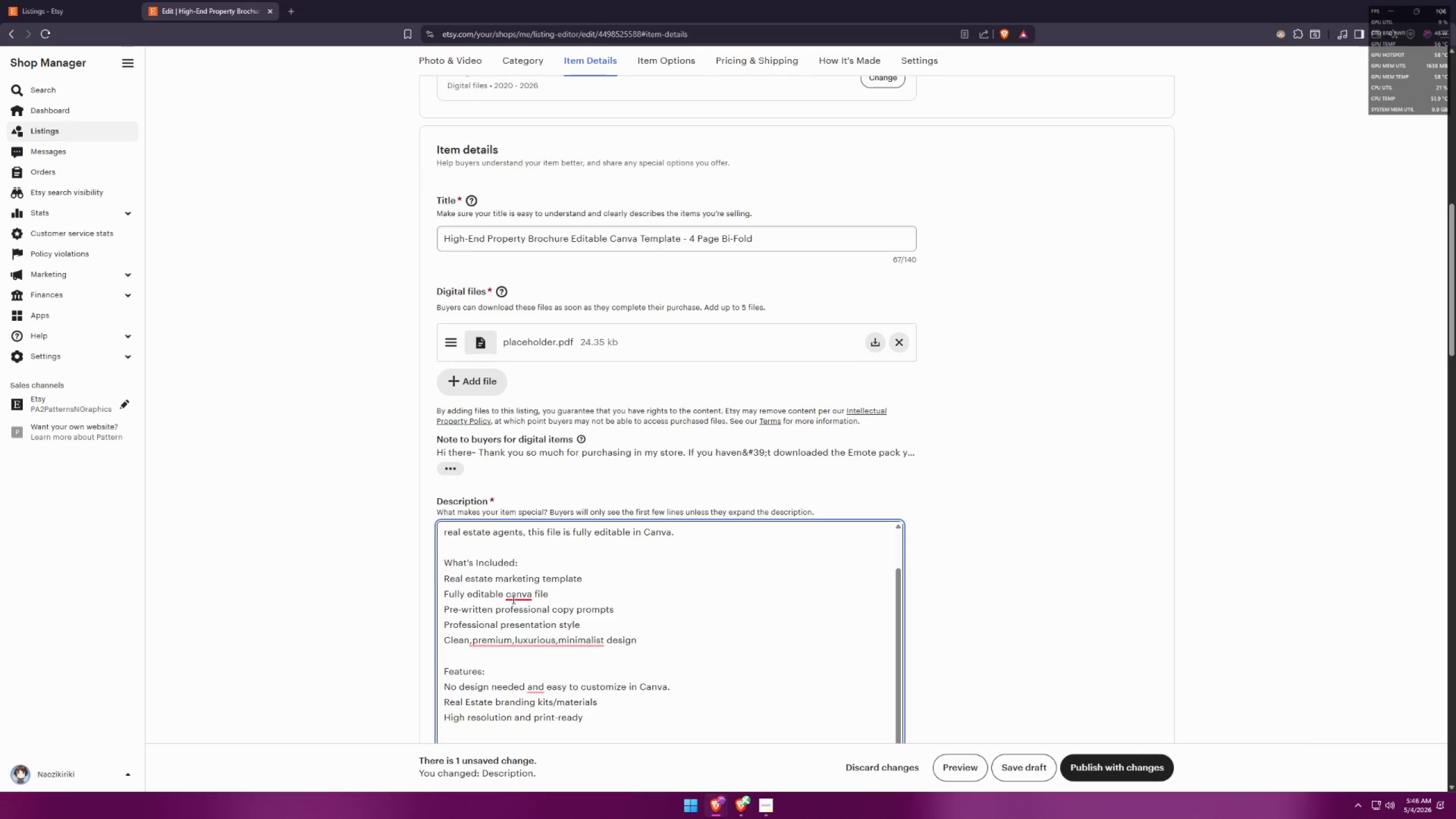 
left_click([520, 626])
 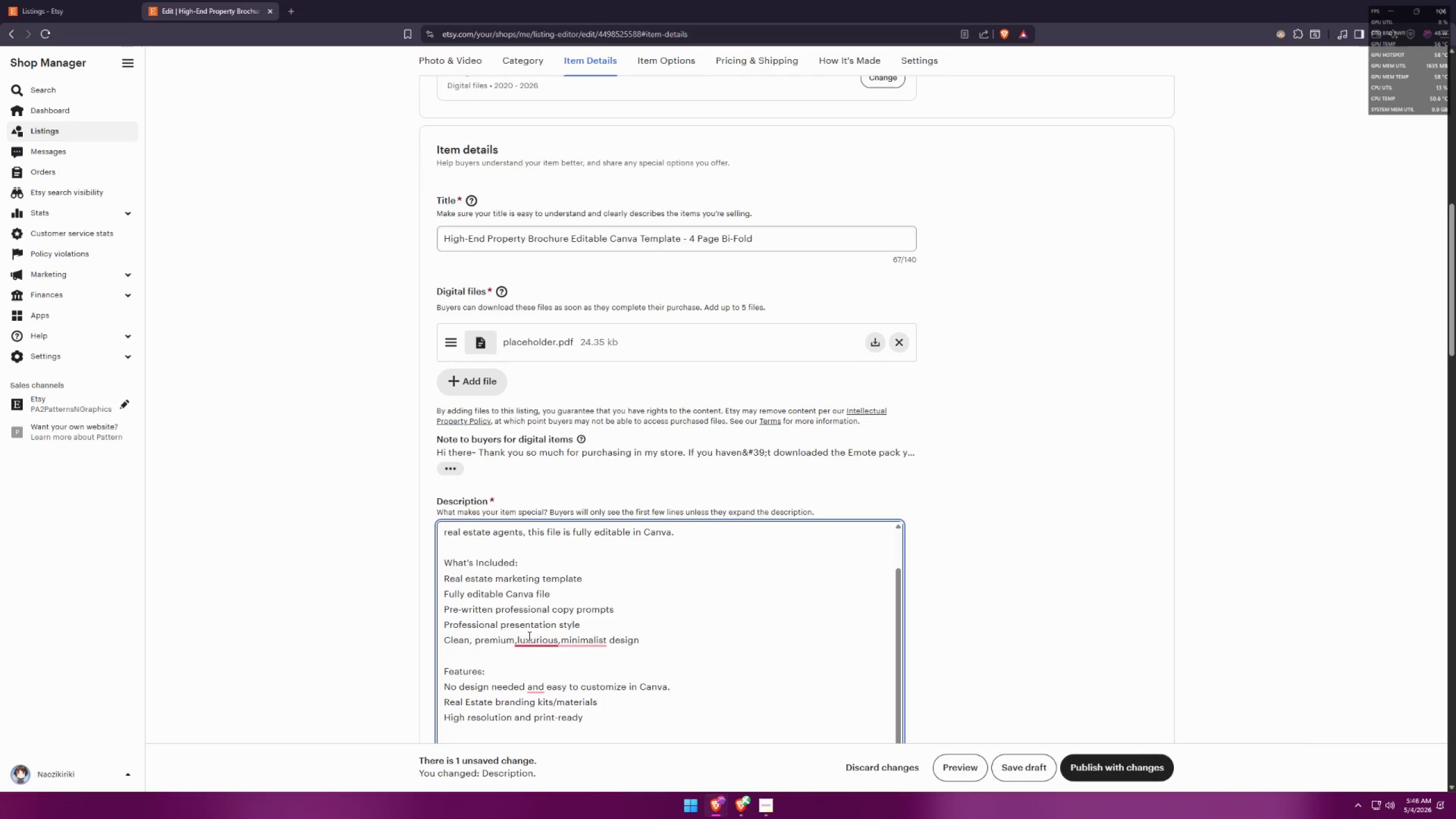 
left_click([526, 661])
 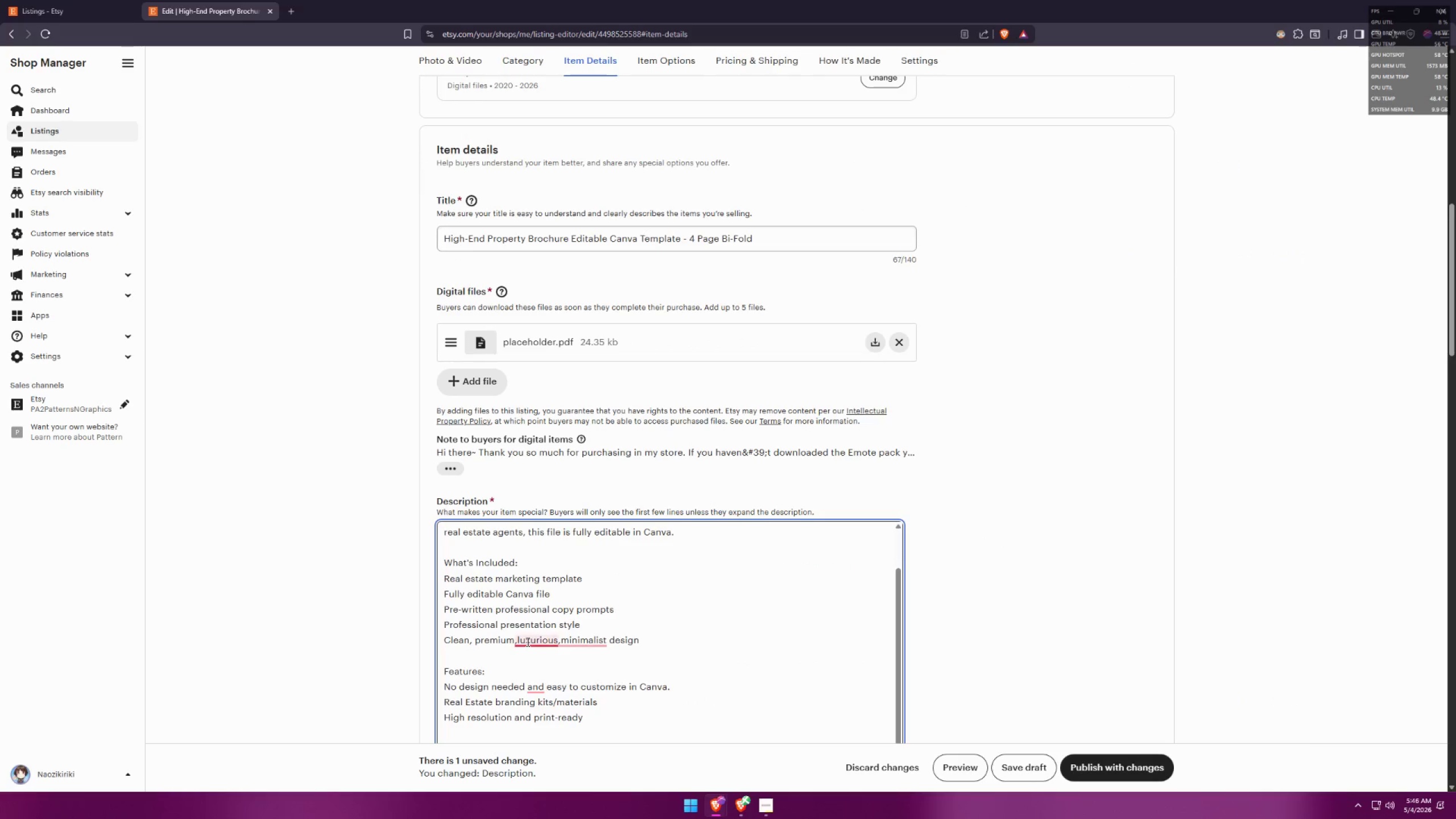 
left_click([529, 667])
 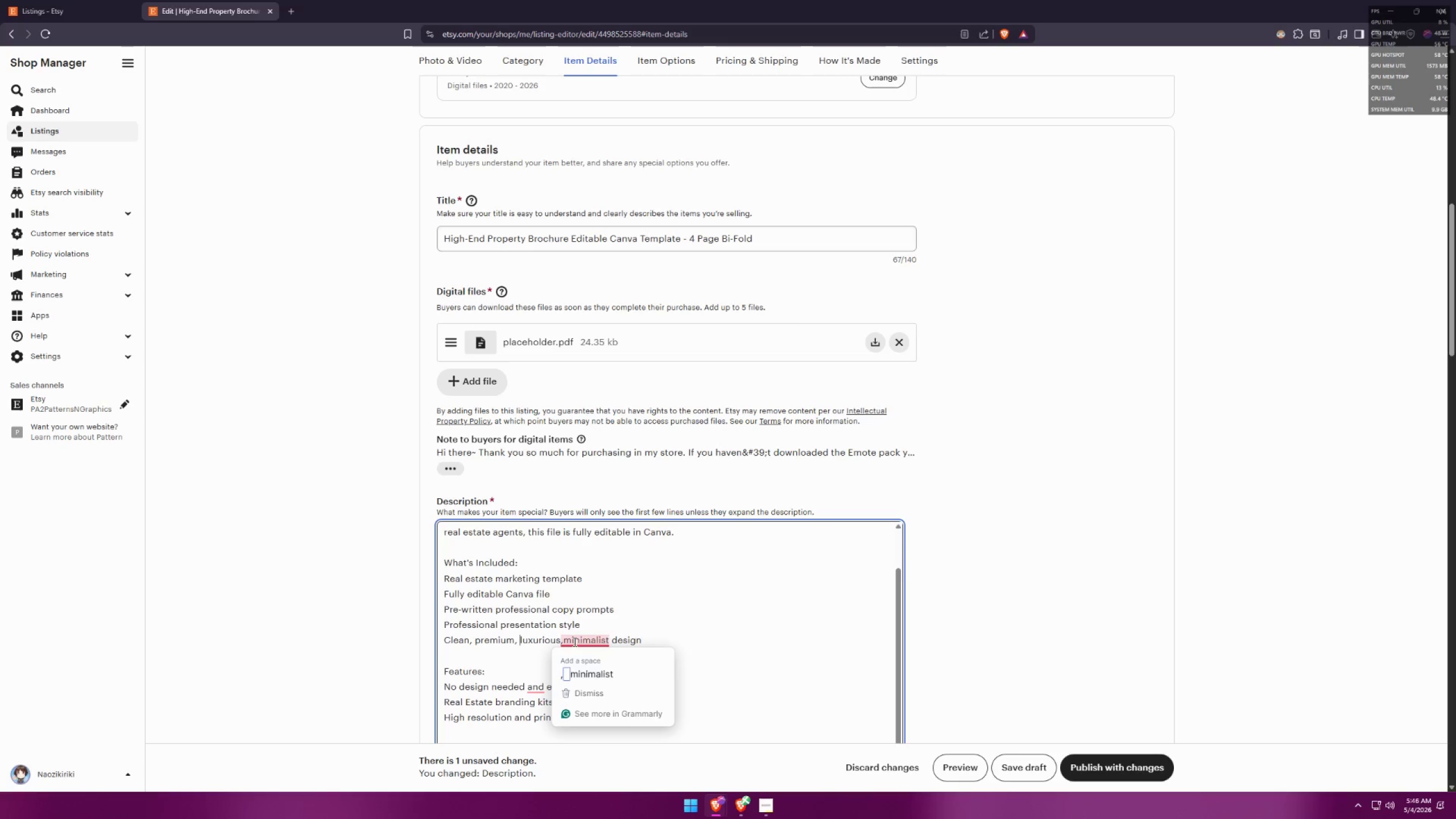 
double_click([725, 642])
 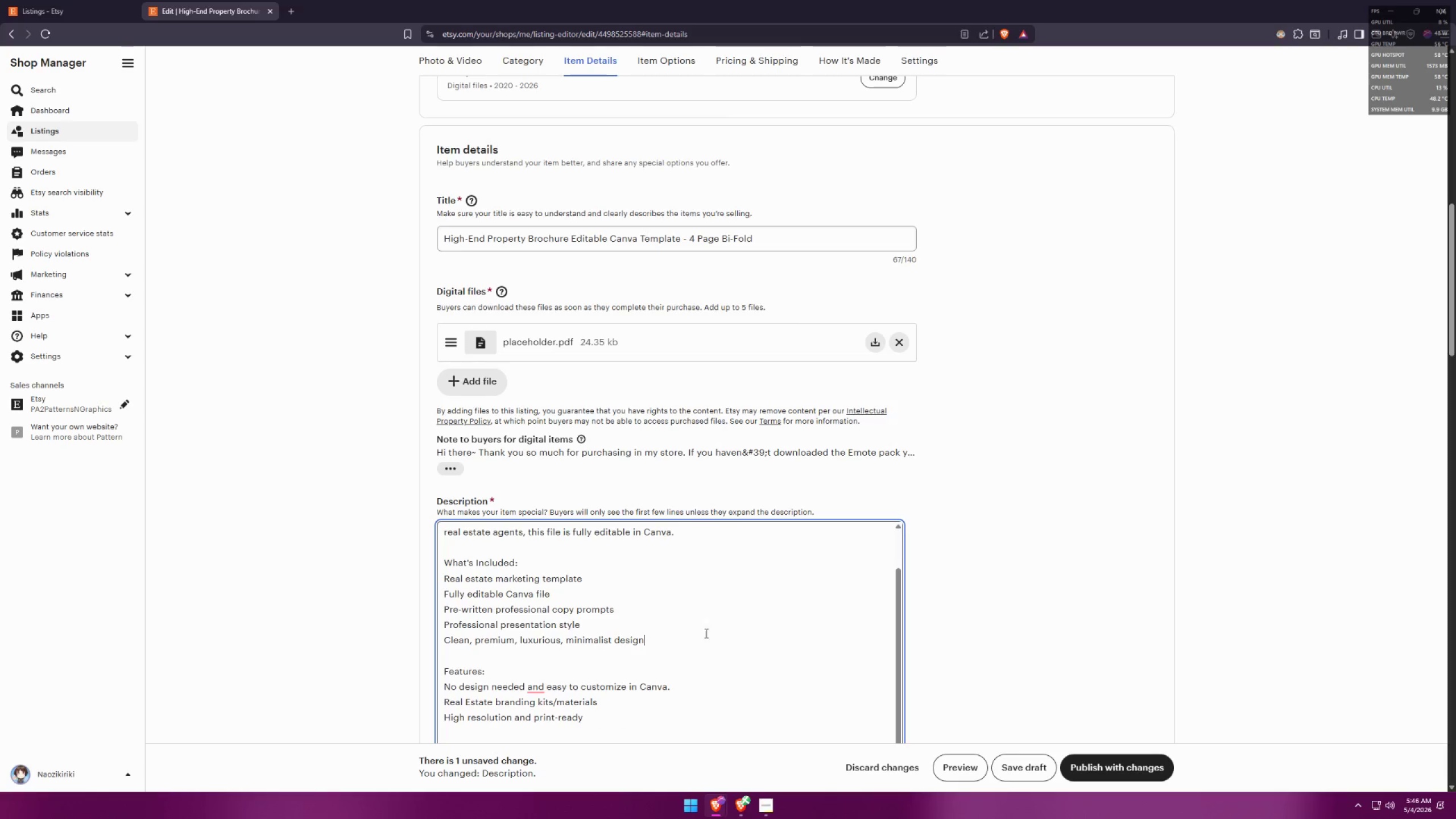 
scroll: coordinate [706, 611], scroll_direction: down, amount: 5.0
 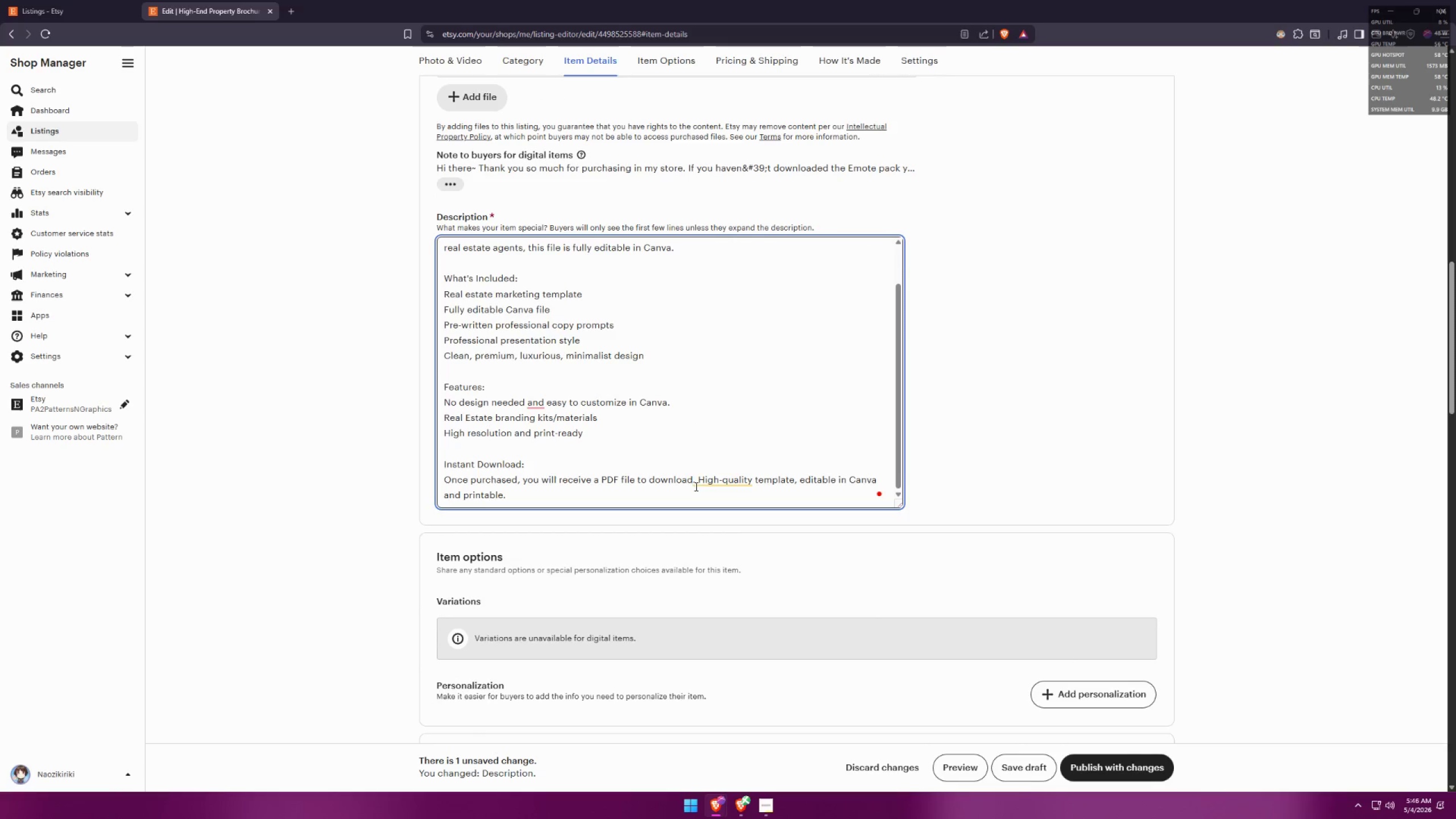 
left_click([732, 481])
 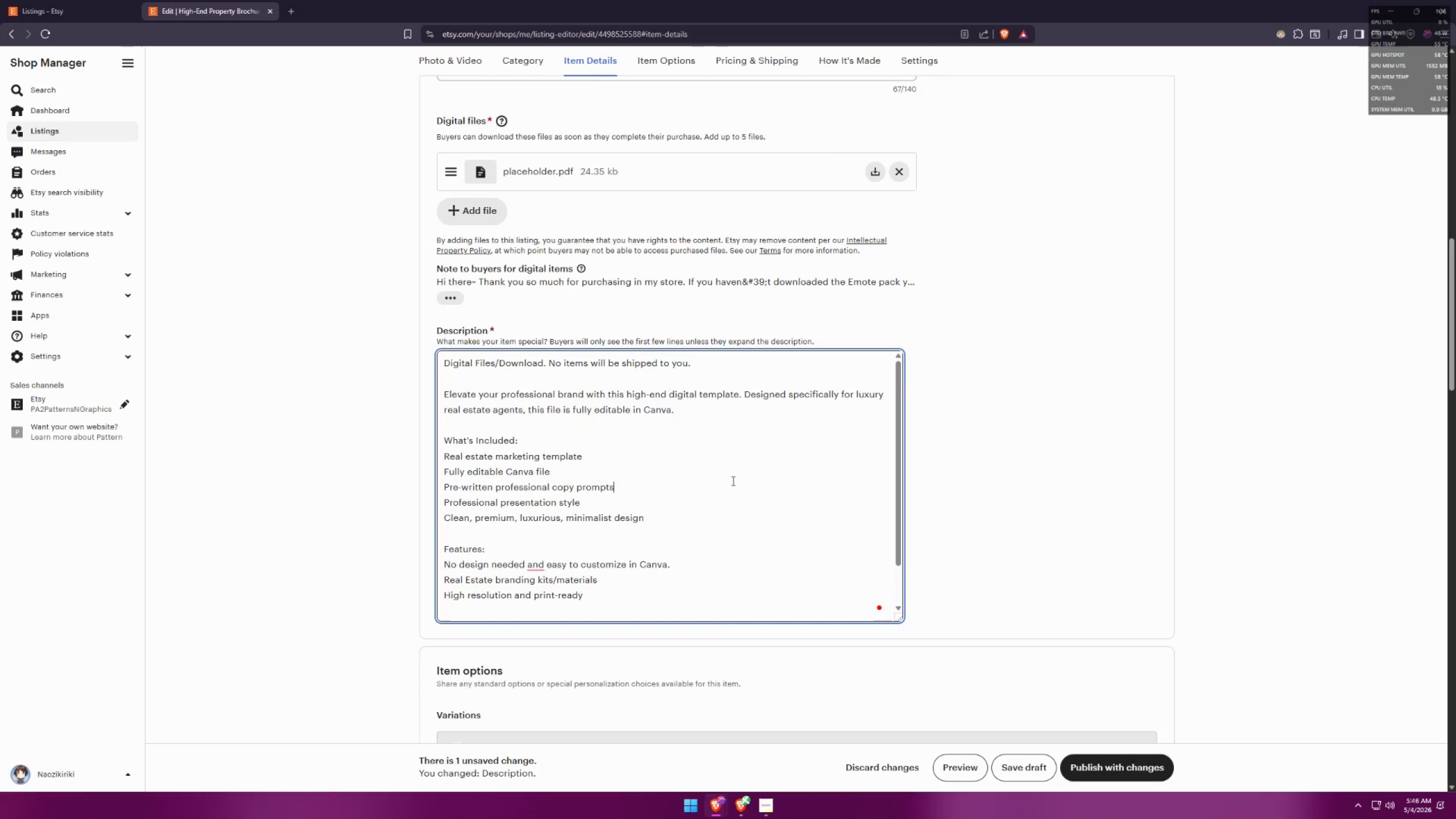 
scroll: coordinate [747, 435], scroll_direction: up, amount: 5.0
 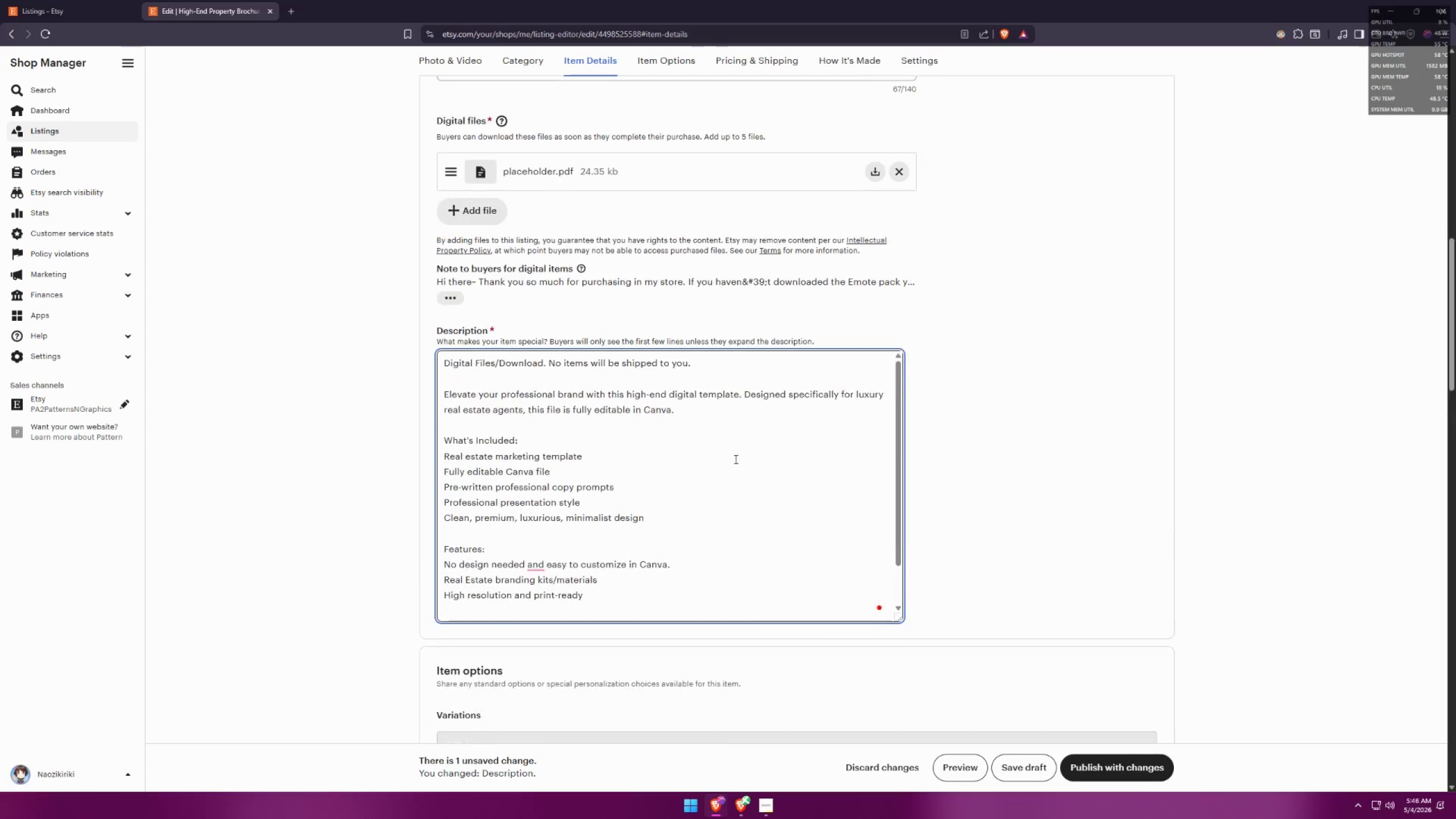 
key(Control+A)
 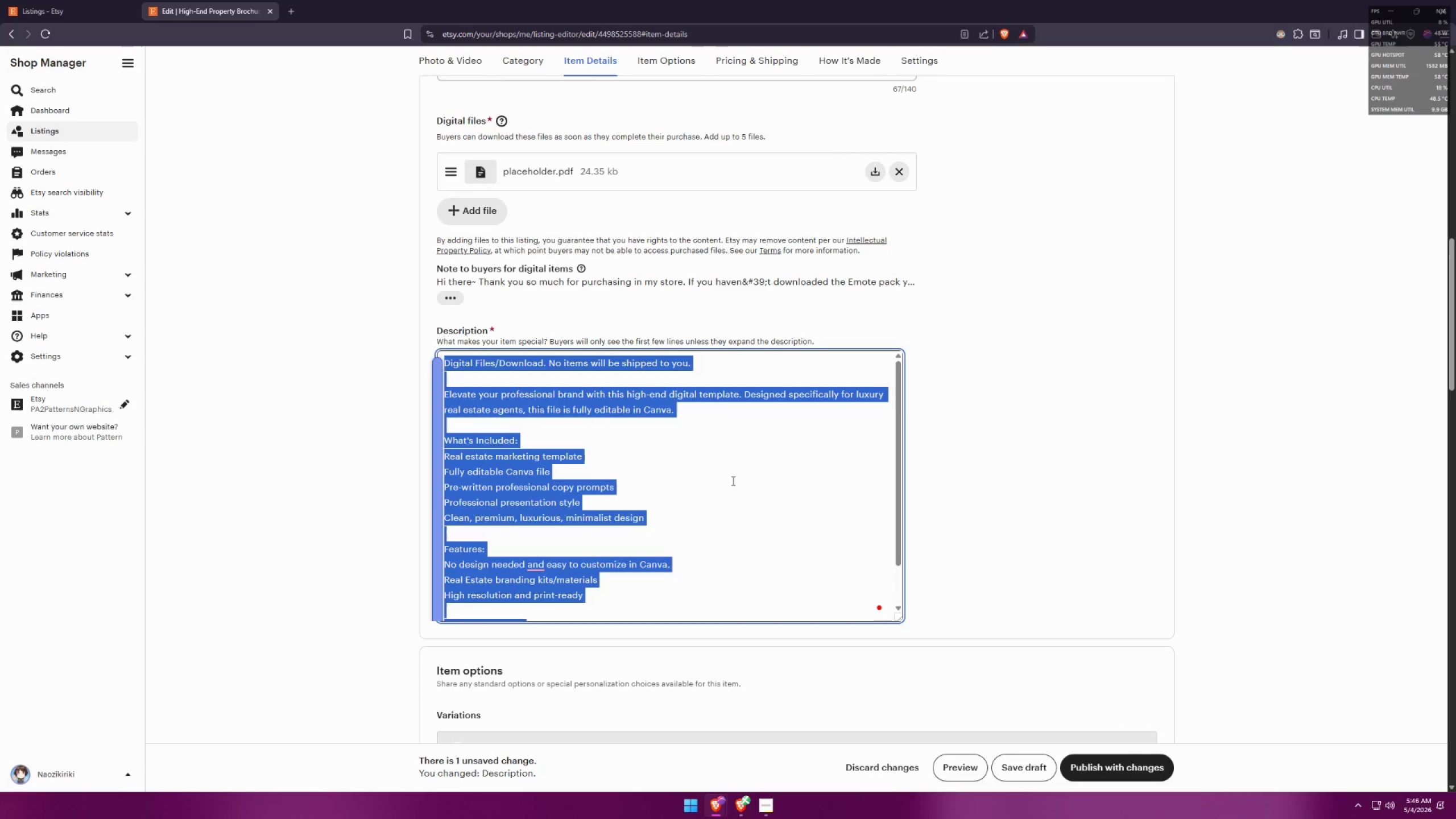 
key(Control+C)
 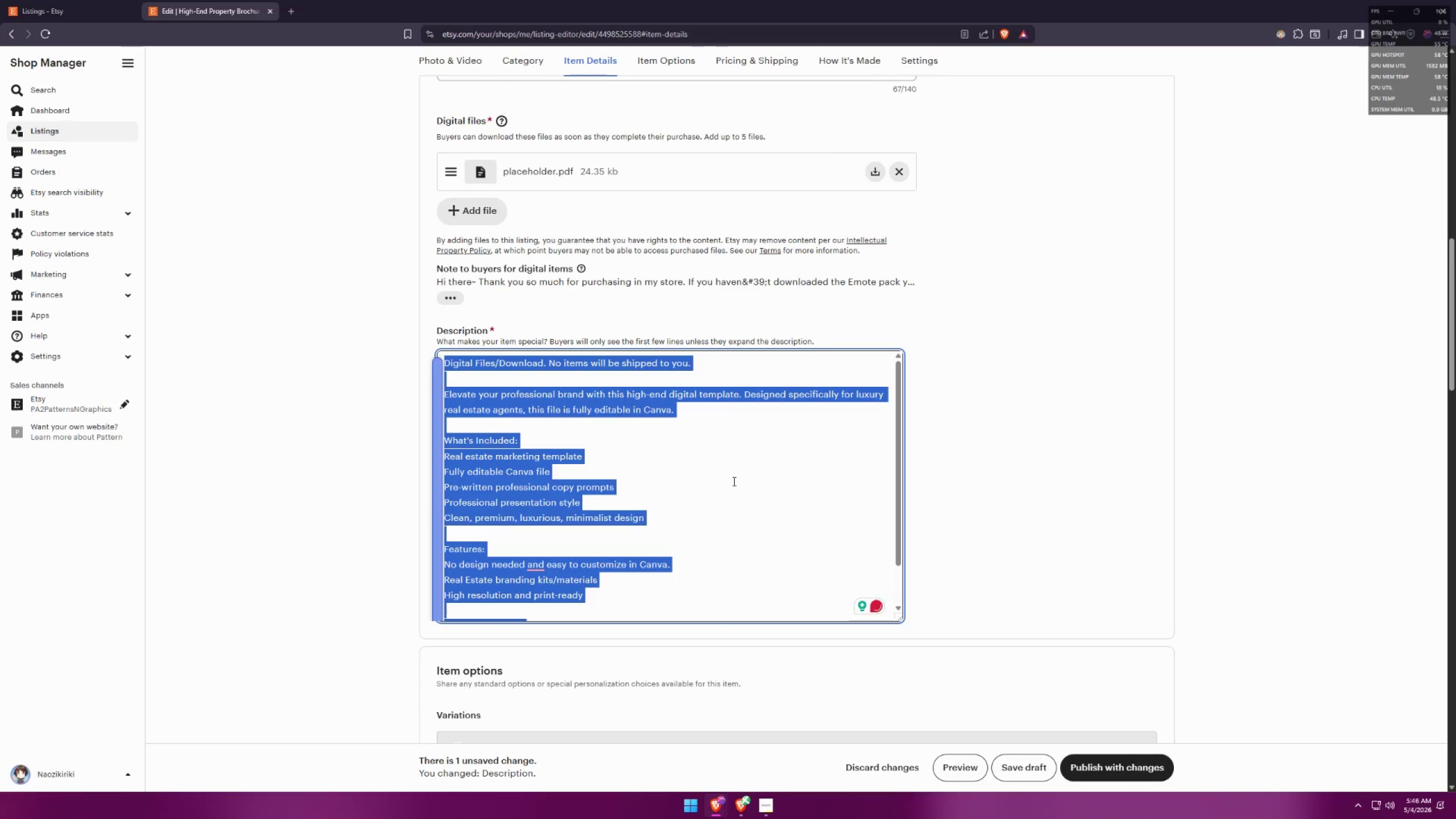 
key(Alt+AltLeft)
 